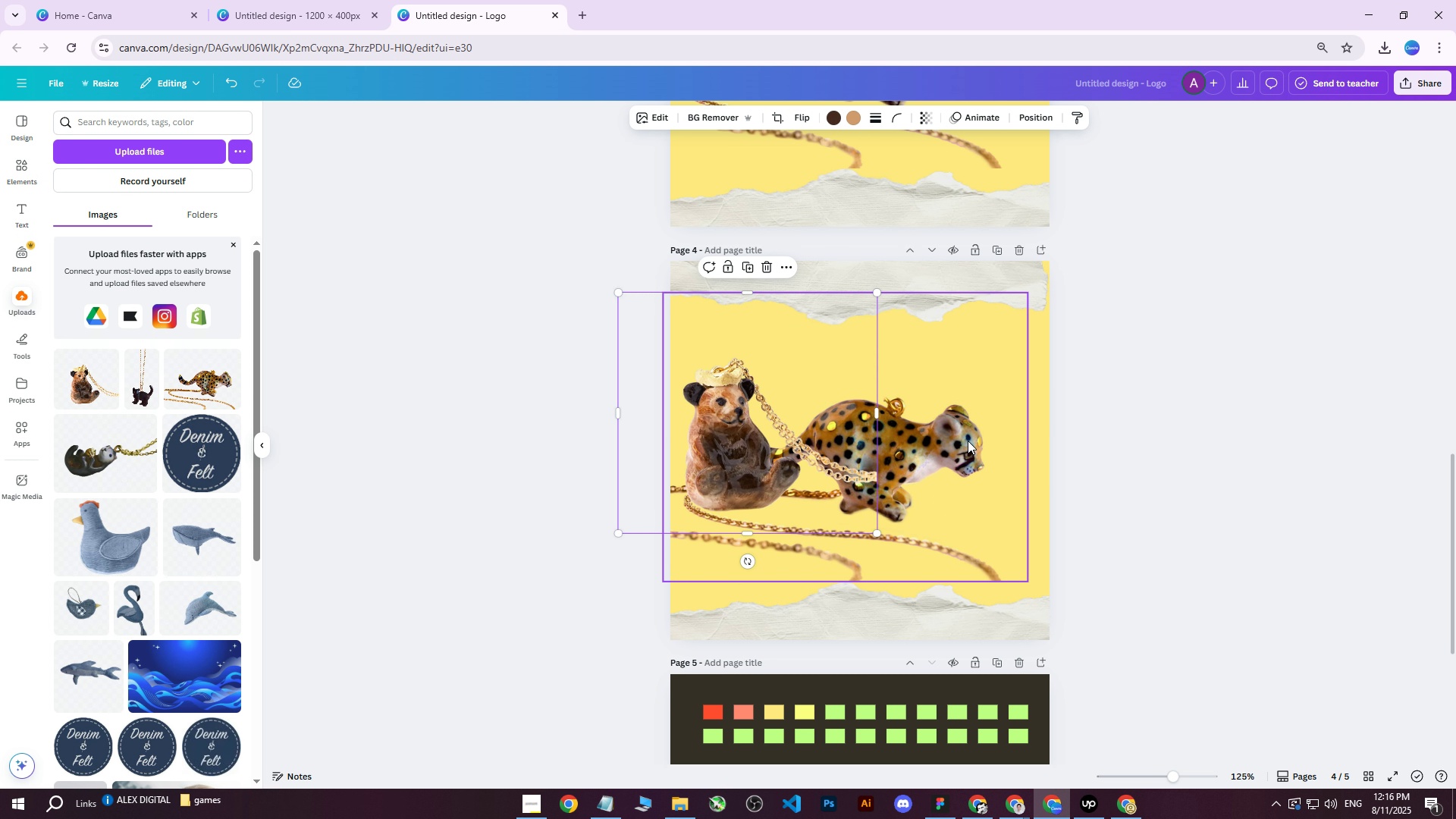 
left_click([968, 441])
 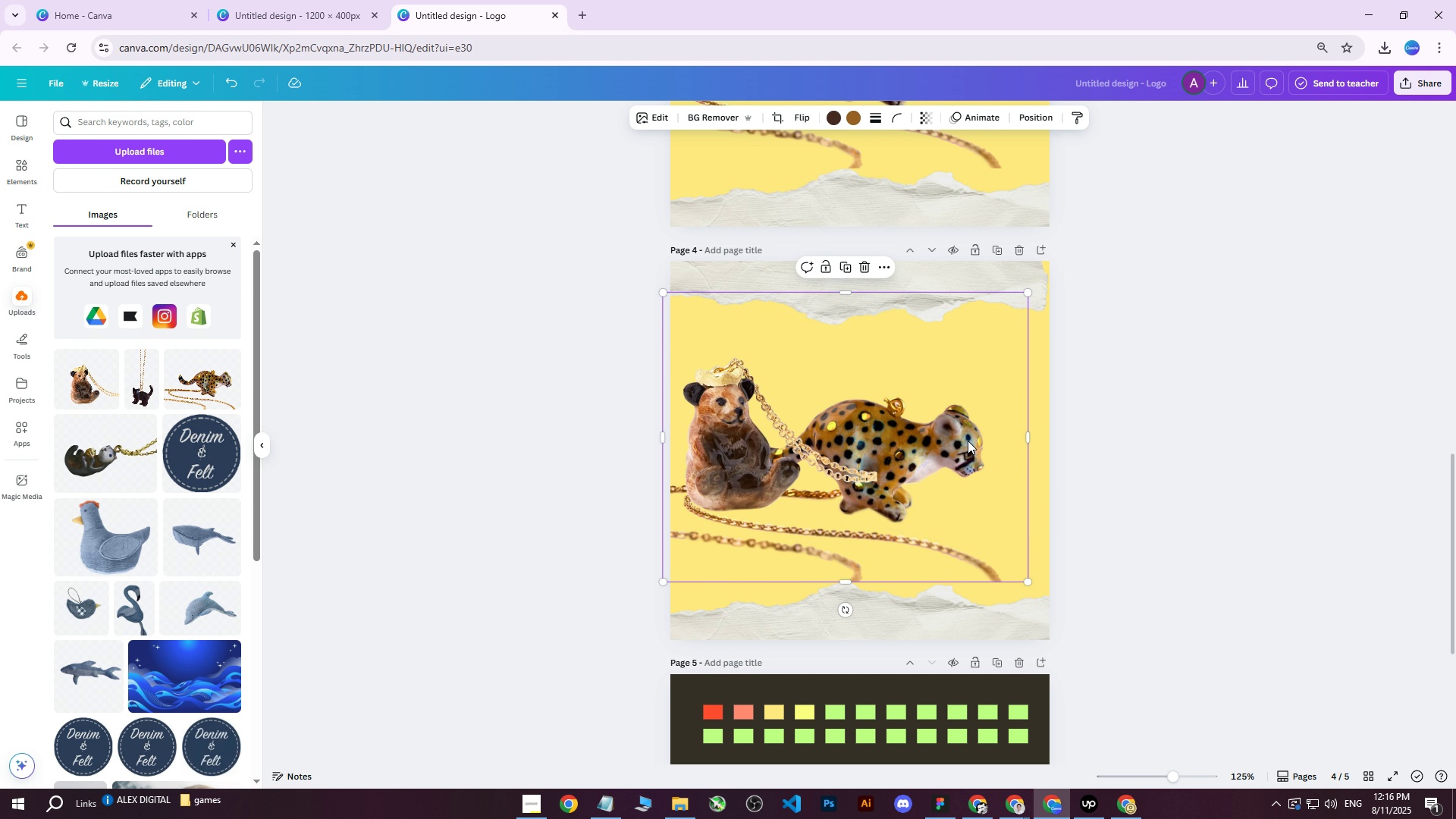 
key(Delete)
 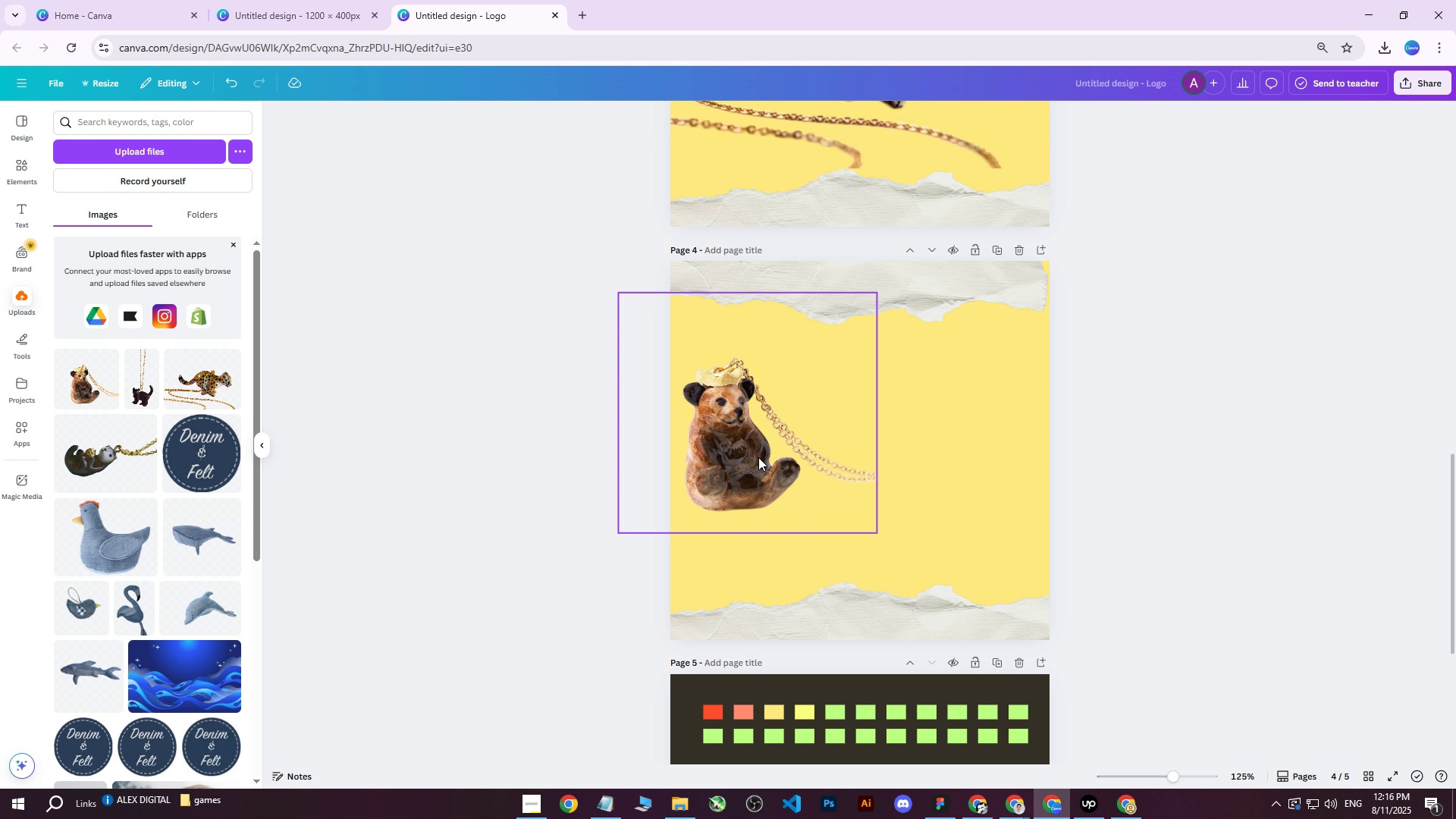 
left_click([756, 457])
 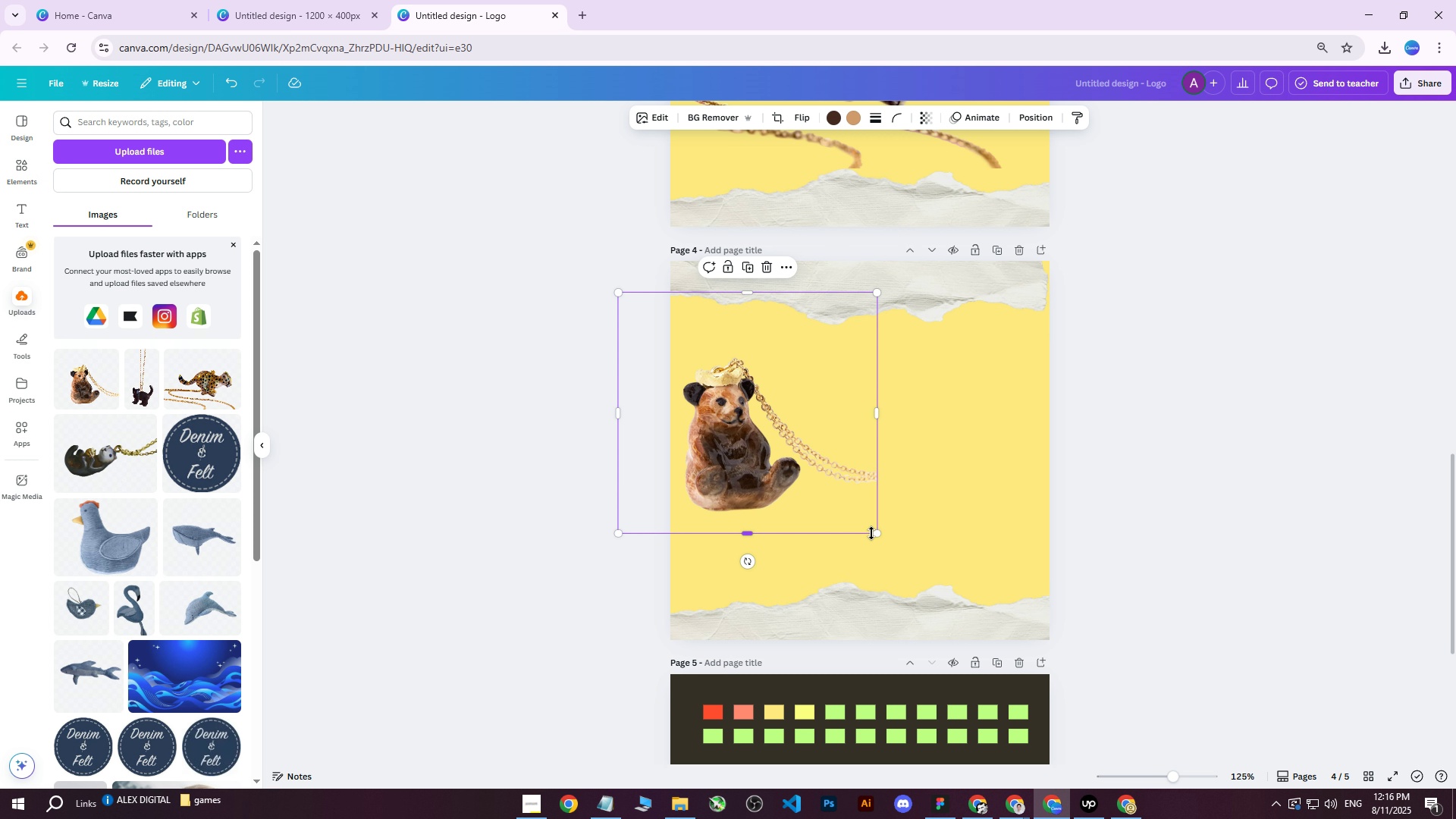 
left_click_drag(start_coordinate=[876, 535], to_coordinate=[987, 578])
 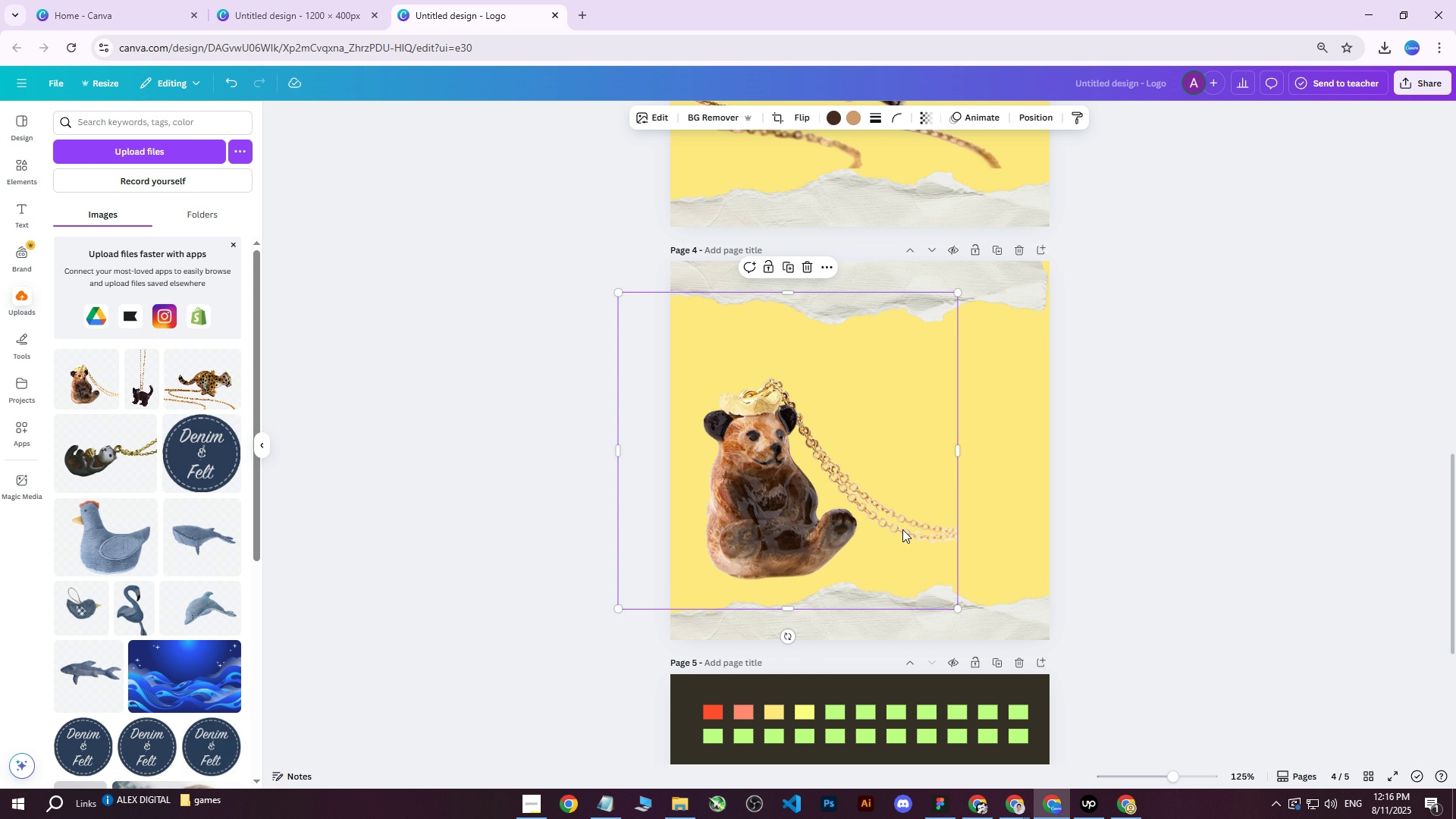 
left_click_drag(start_coordinate=[878, 513], to_coordinate=[973, 479])
 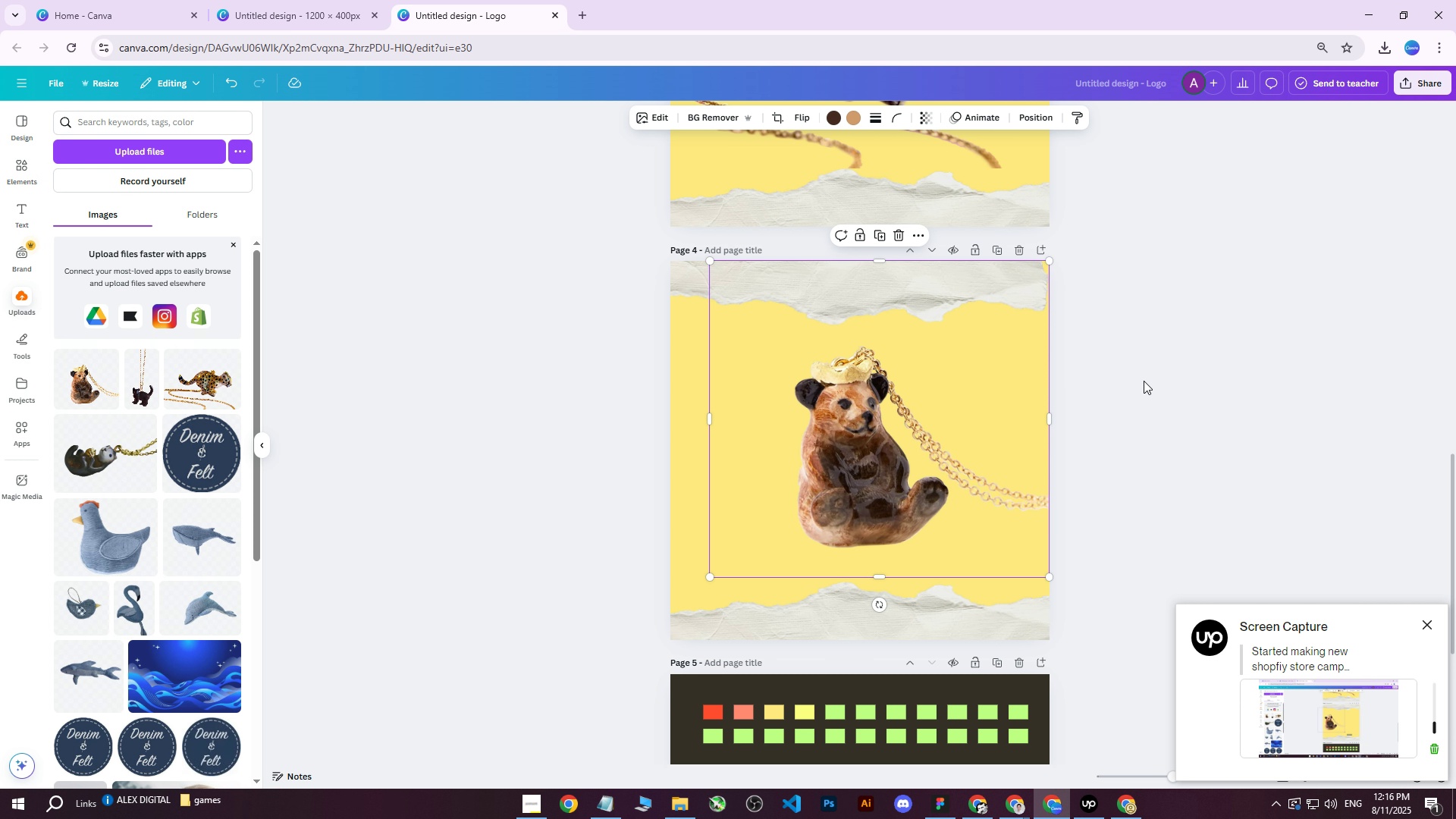 
left_click([1144, 381])
 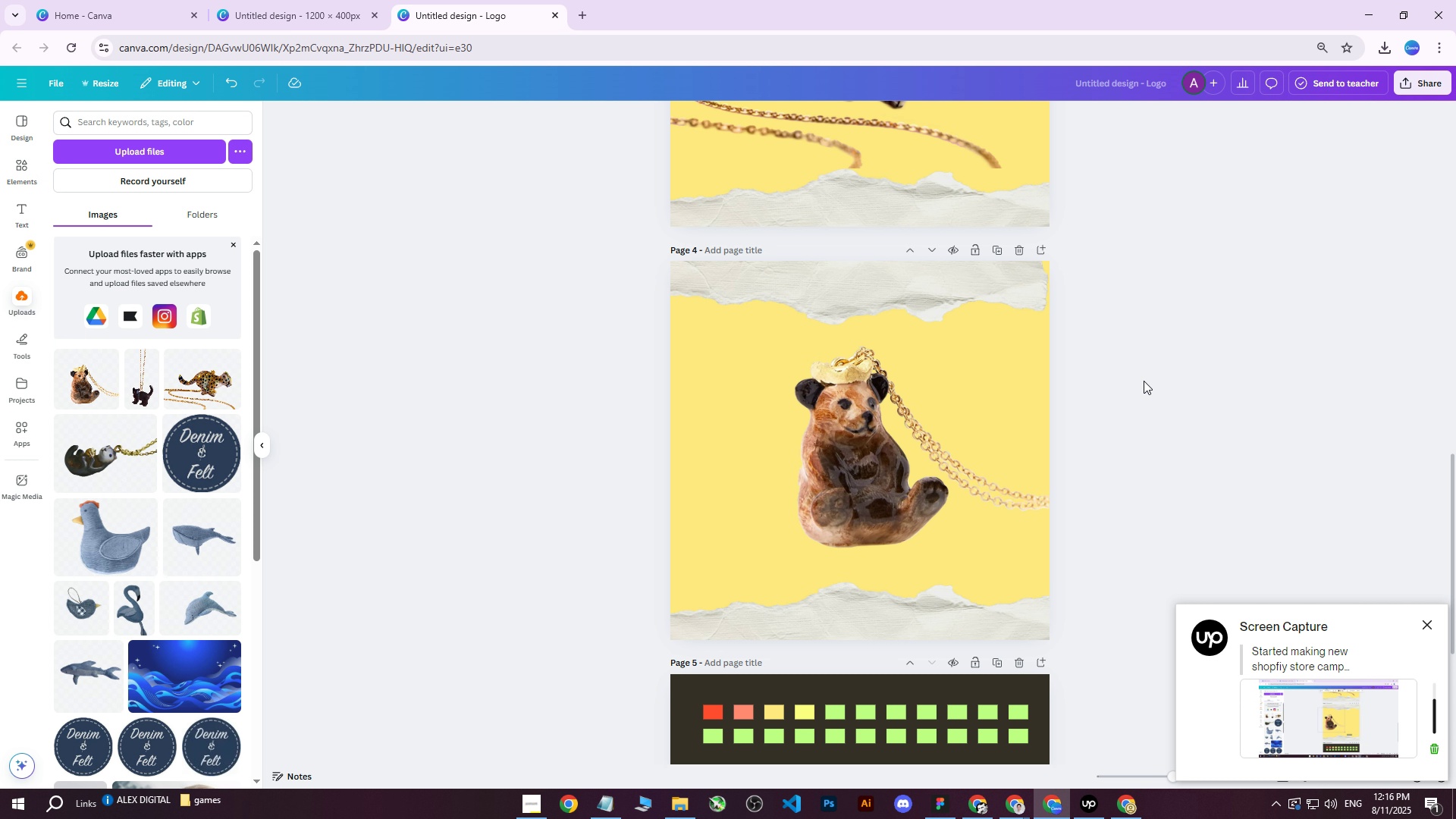 
left_click([688, 397])
 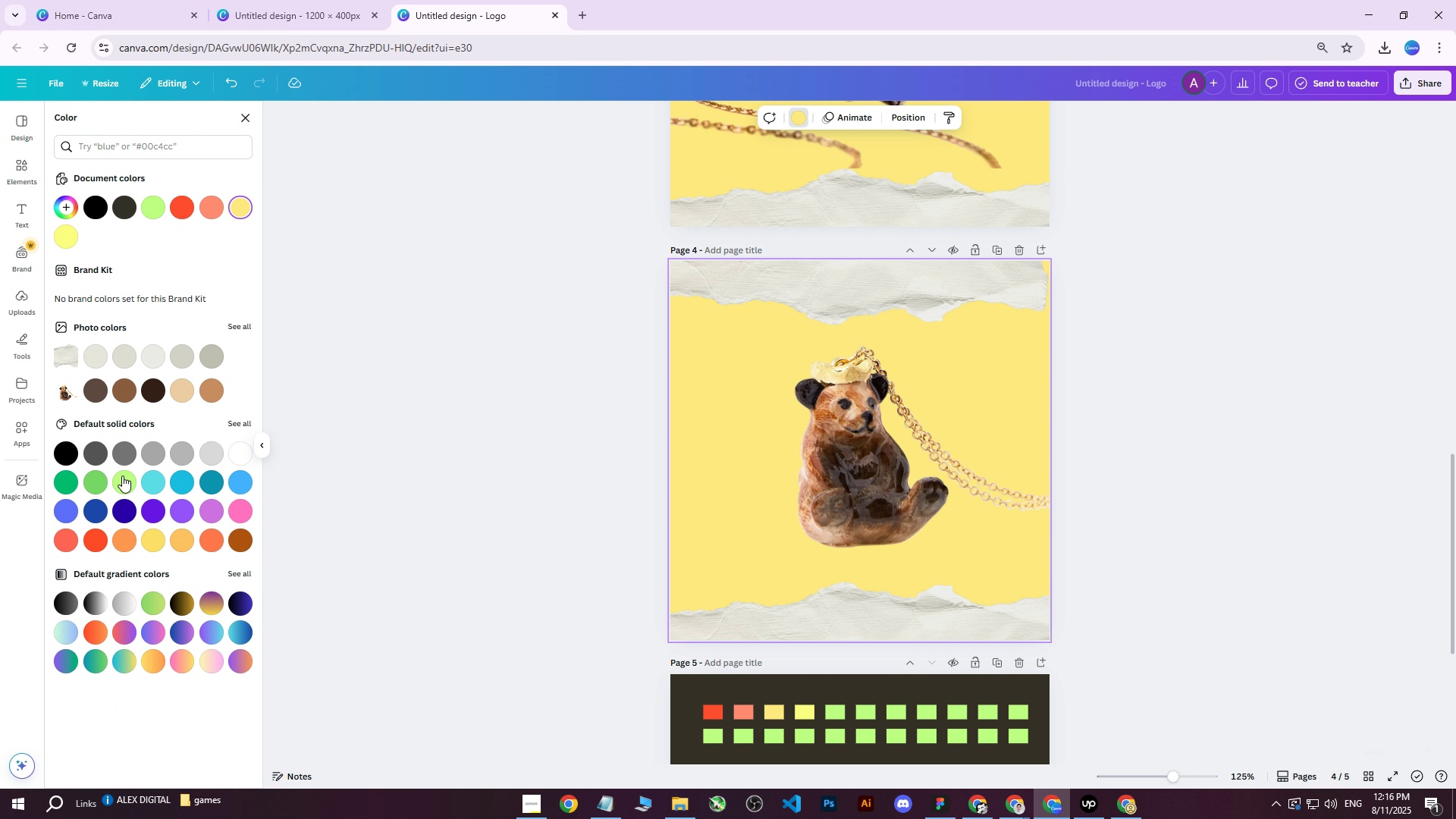 
left_click([98, 533])
 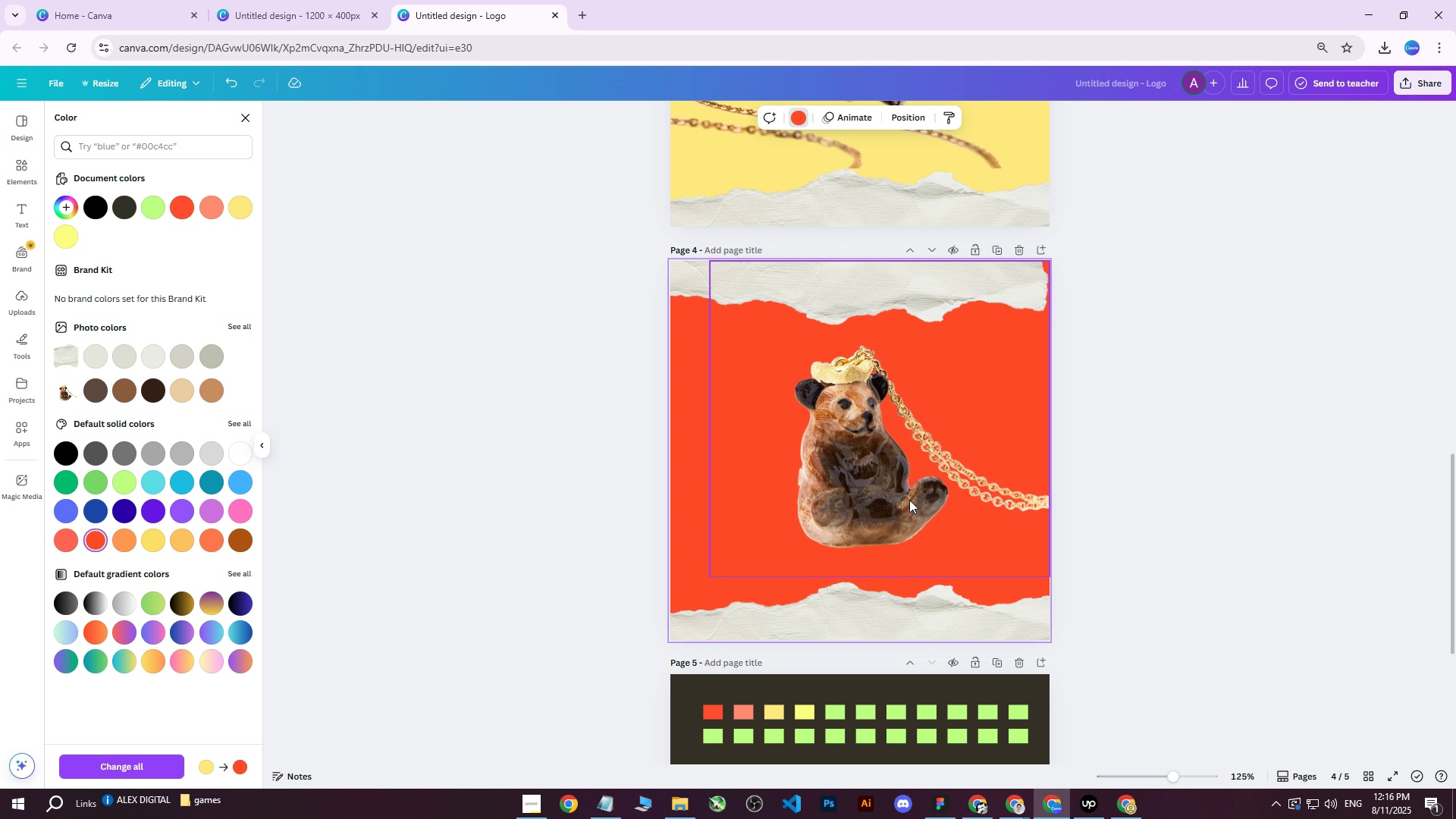 
scroll: coordinate [1145, 421], scroll_direction: none, amount: 0.0
 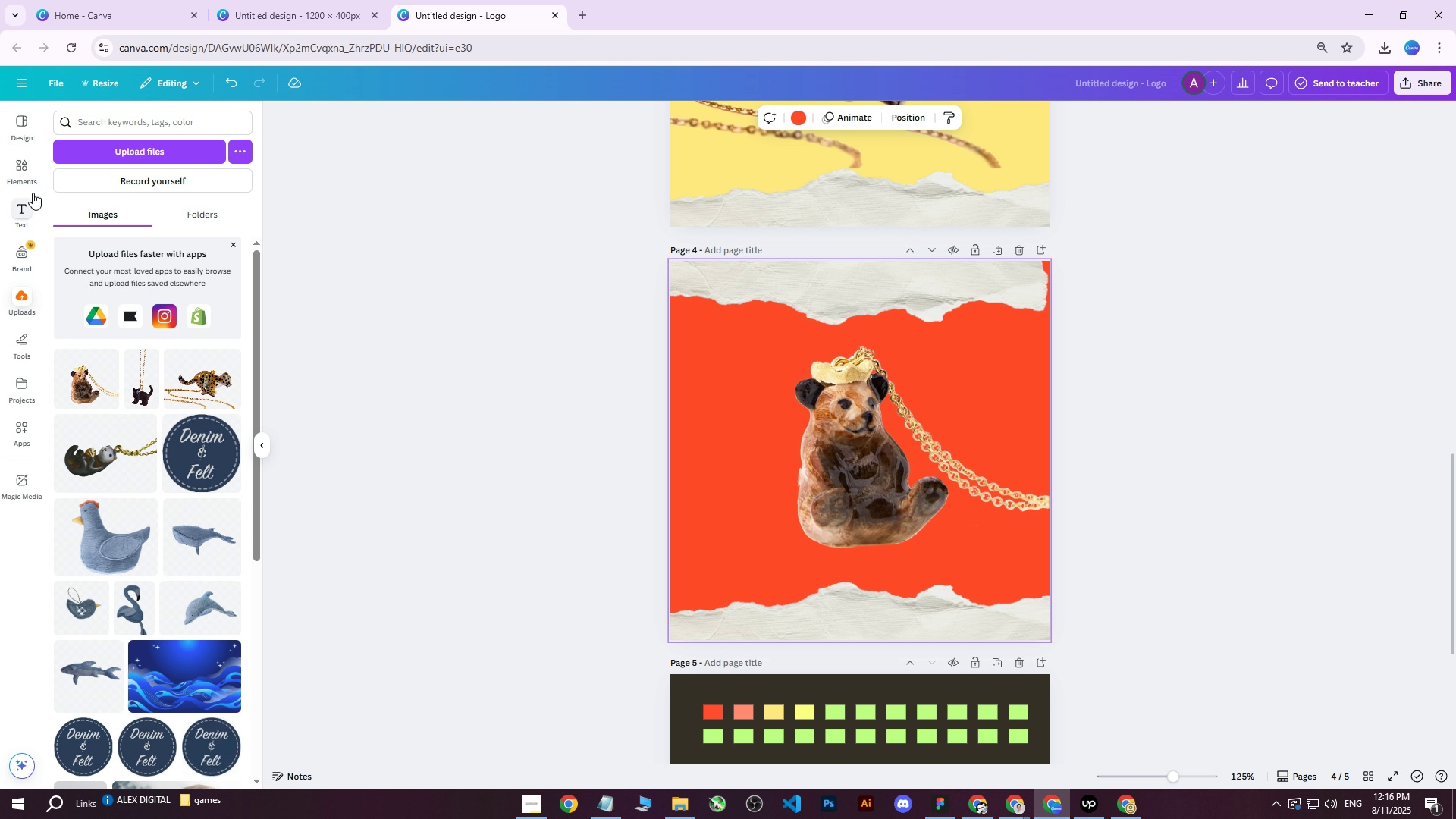 
wait(6.03)
 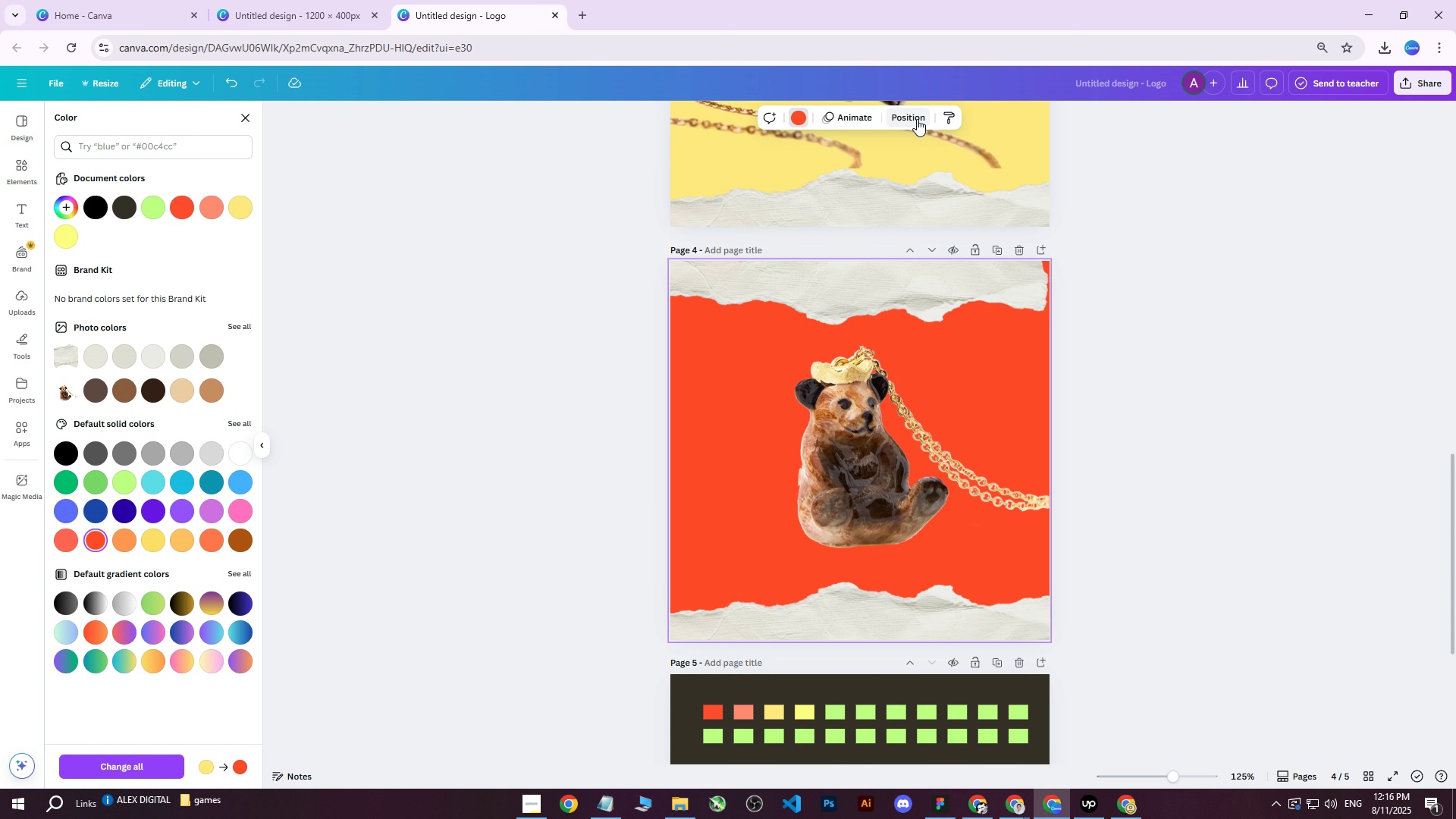 
left_click([799, 118])
 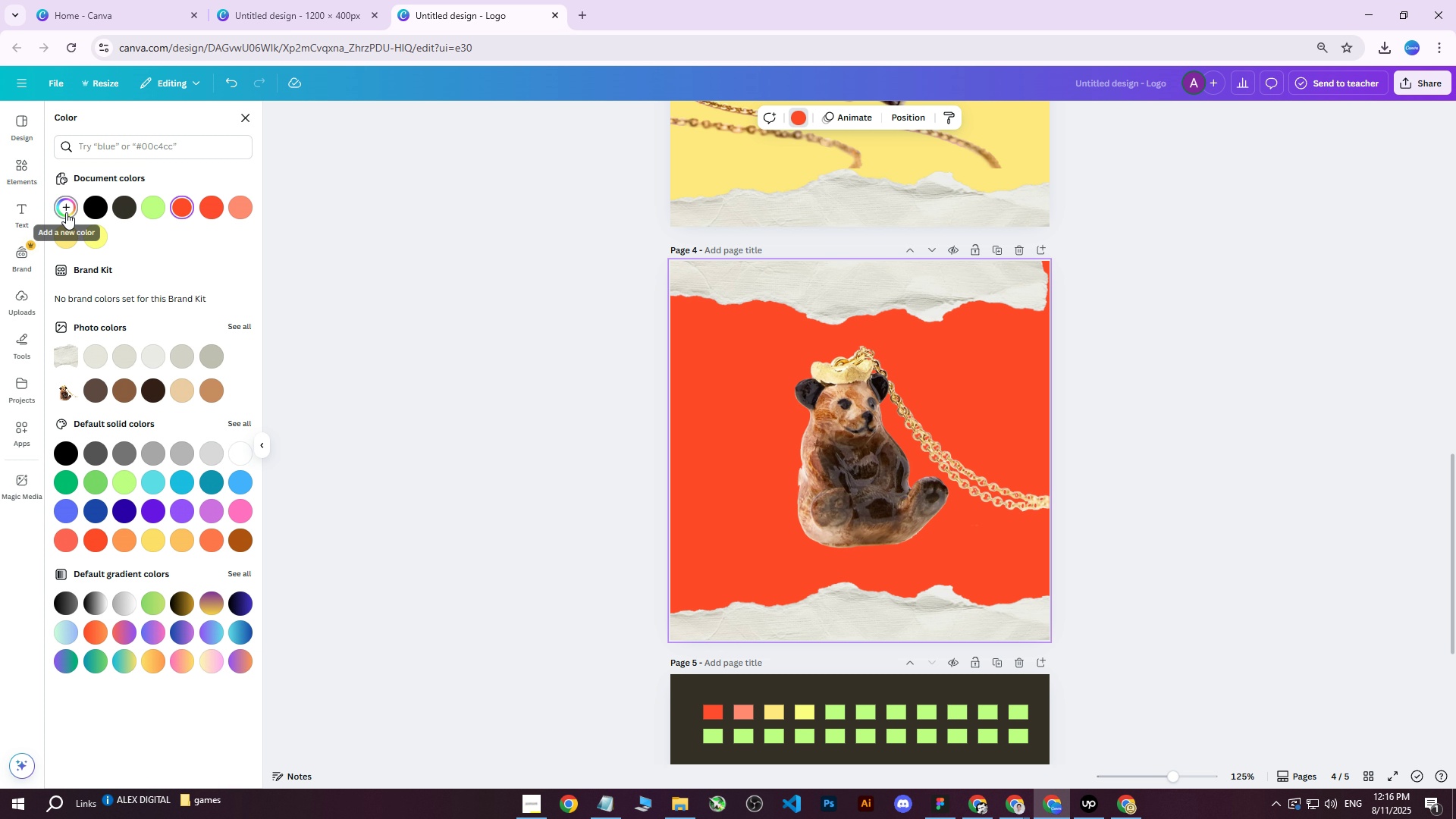 
left_click([187, 210])
 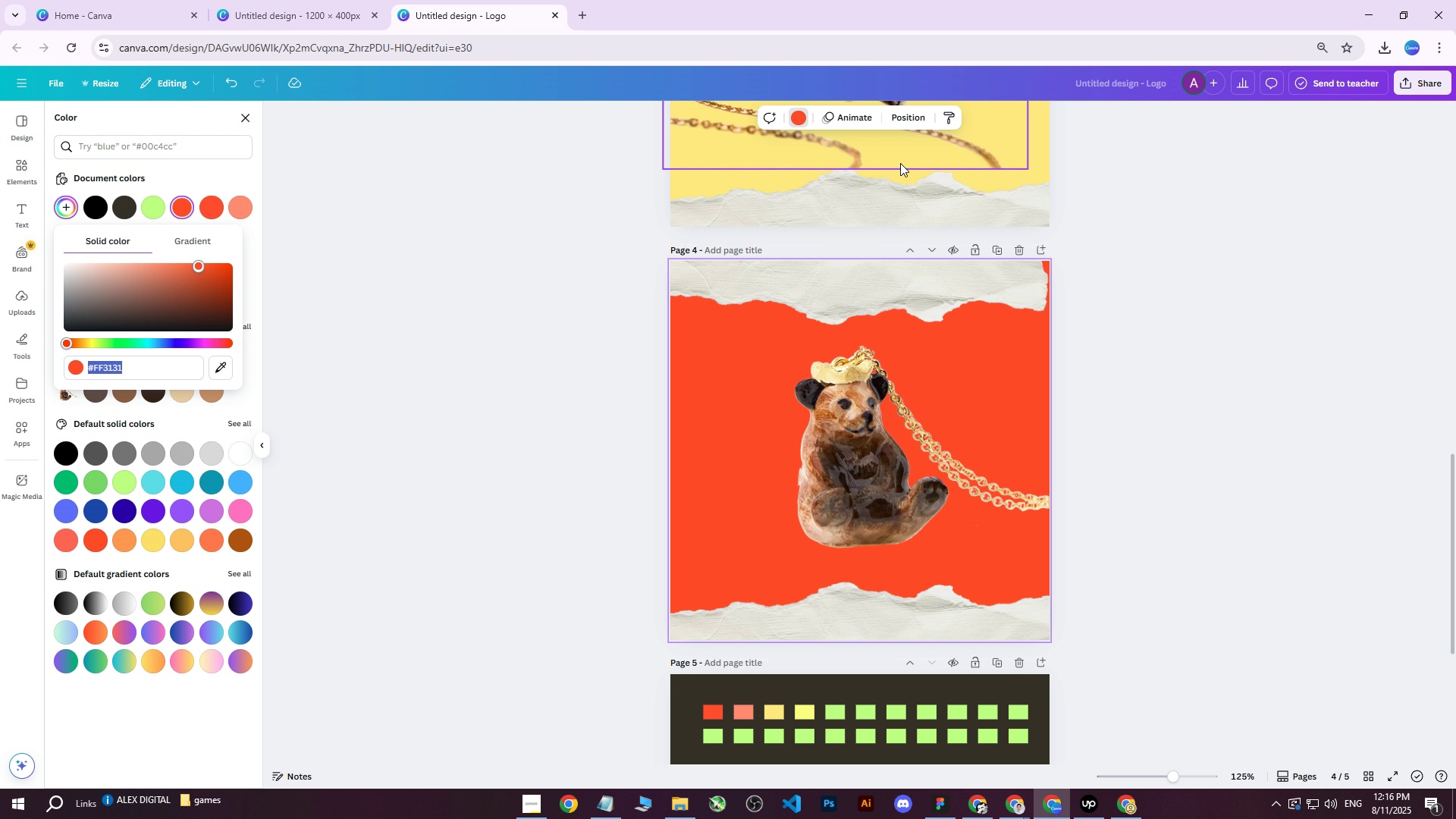 
left_click([1120, 372])
 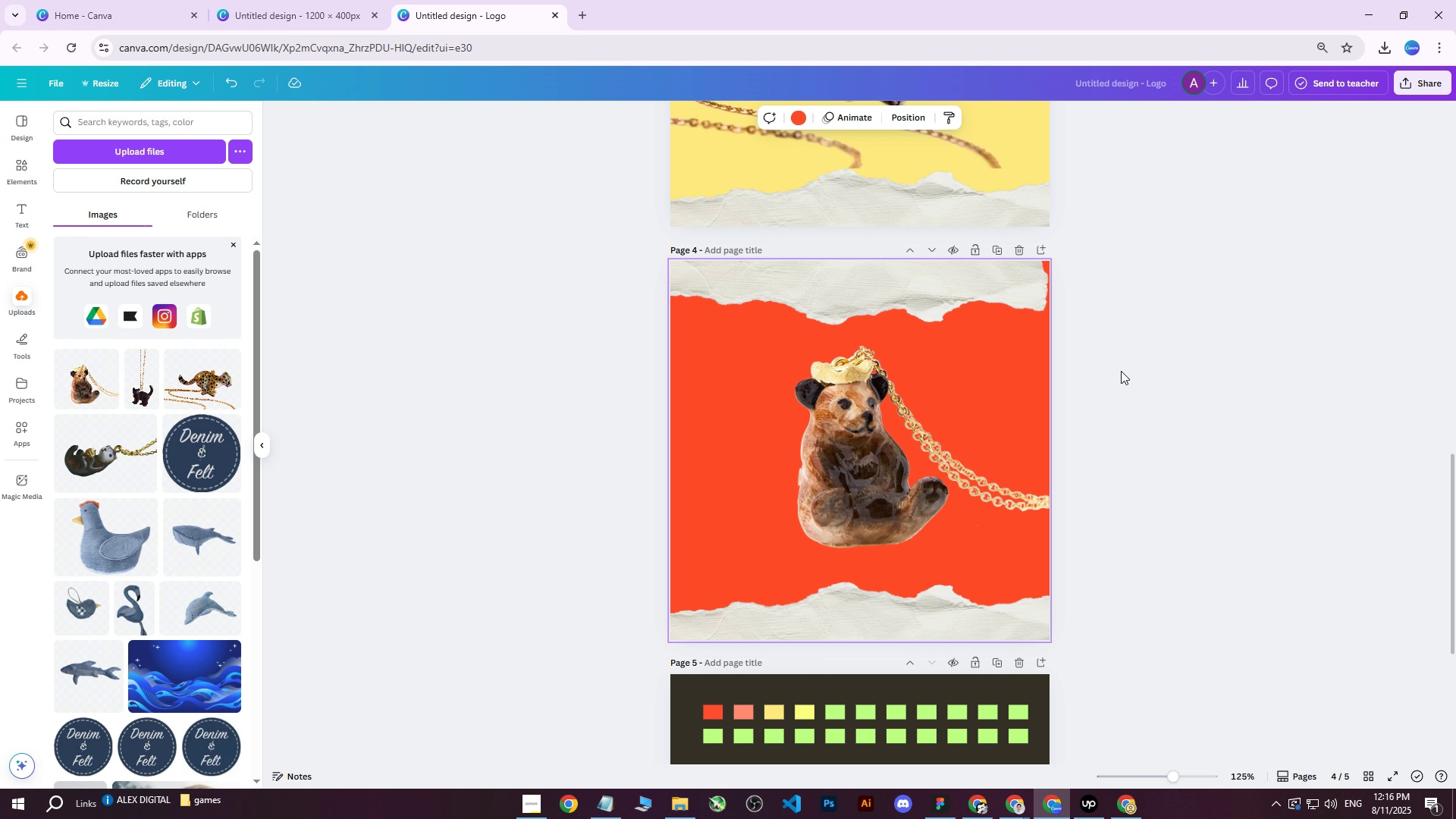 
left_click([1122, 371])
 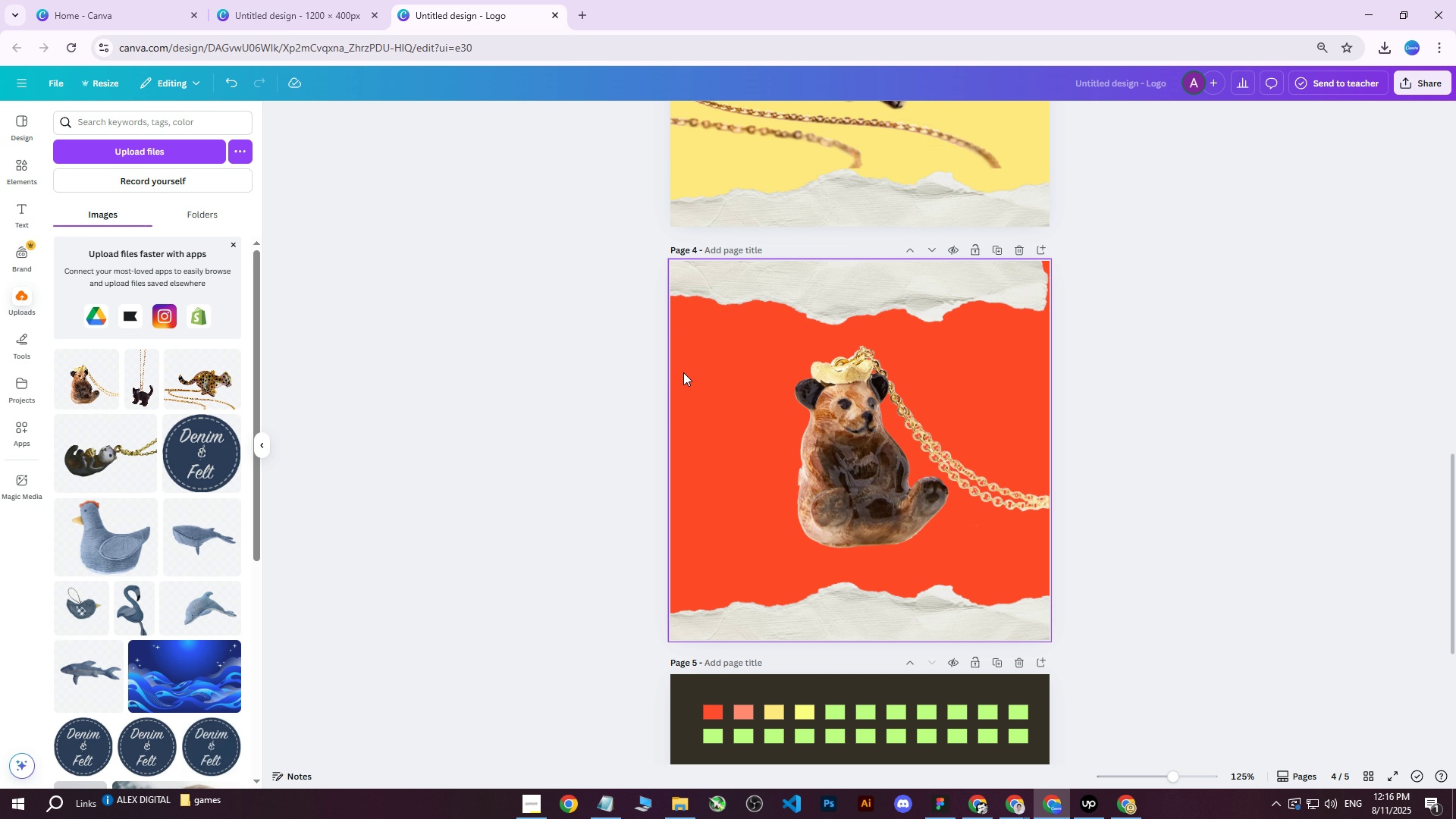 
left_click([683, 372])
 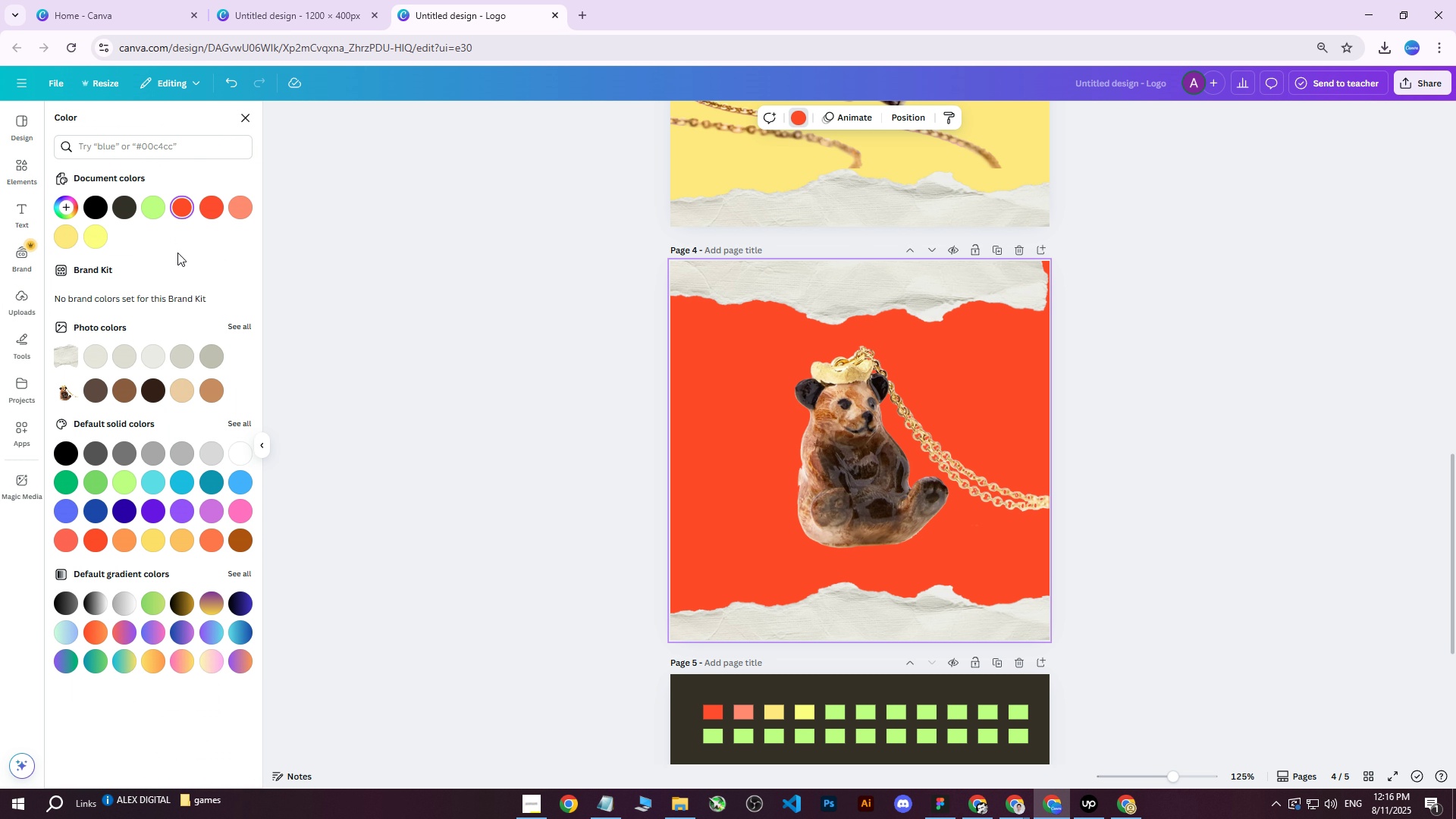 
left_click([183, 210])
 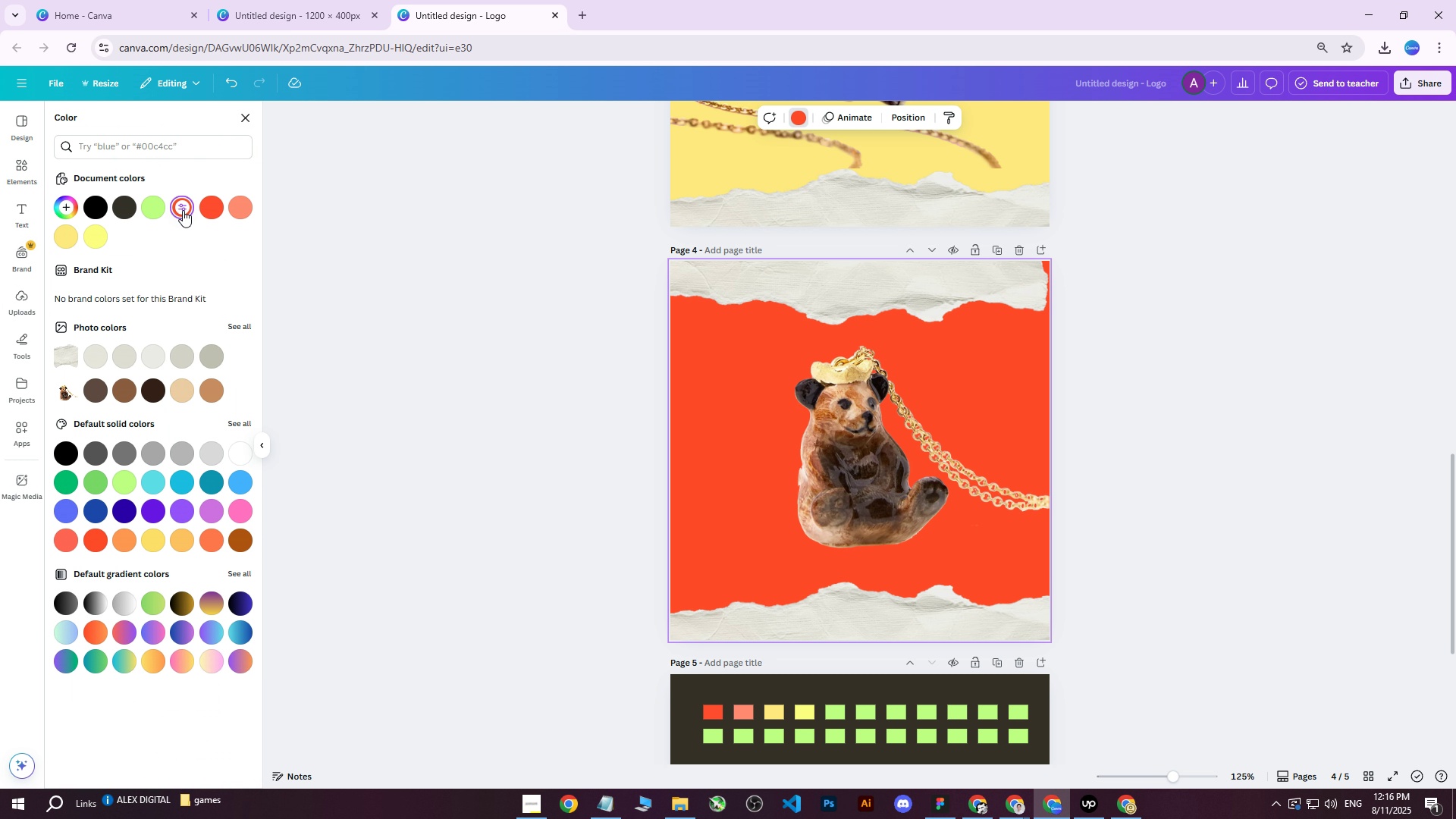 
left_click([181, 210])
 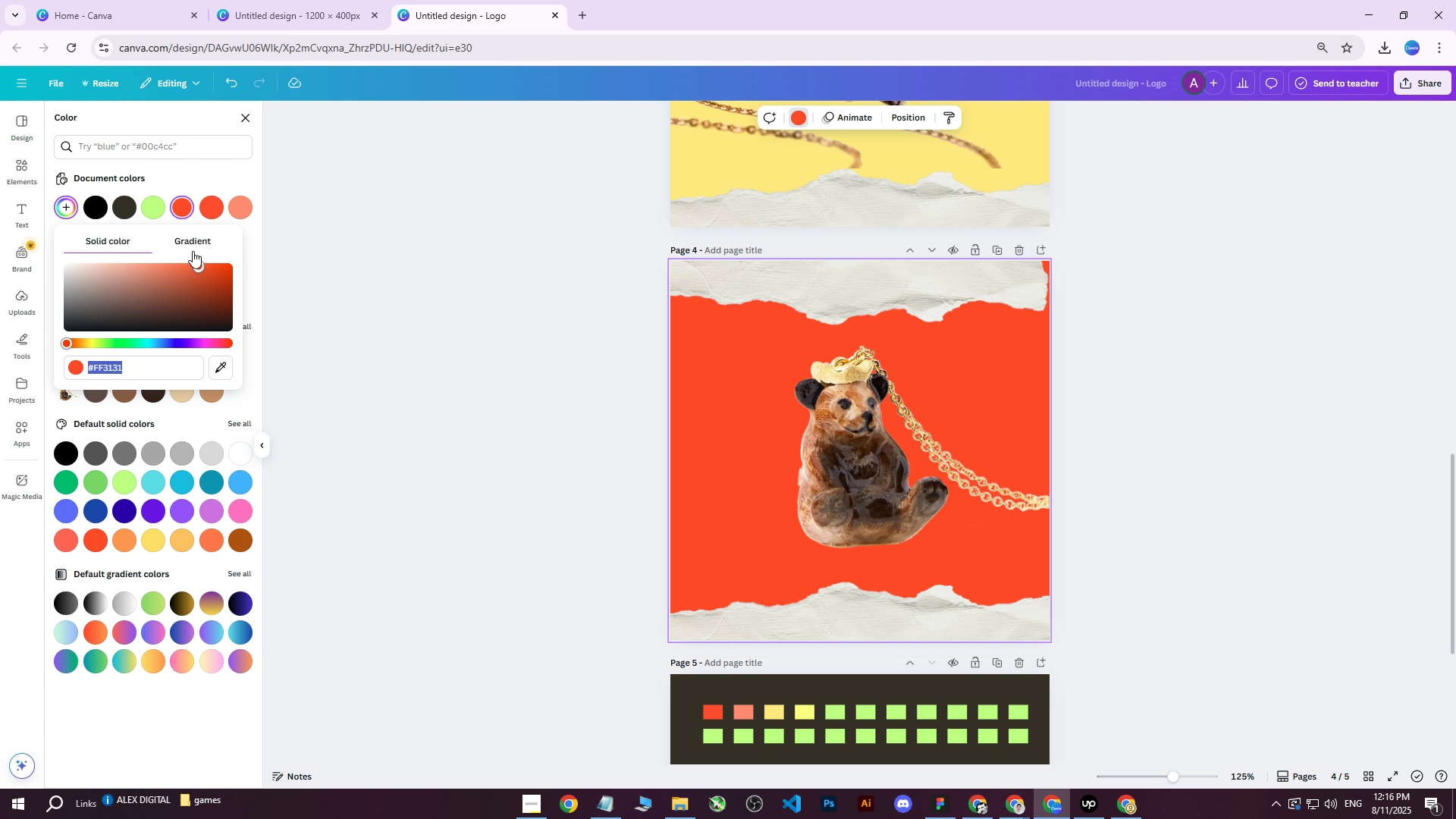 
left_click_drag(start_coordinate=[199, 266], to_coordinate=[180, 268])
 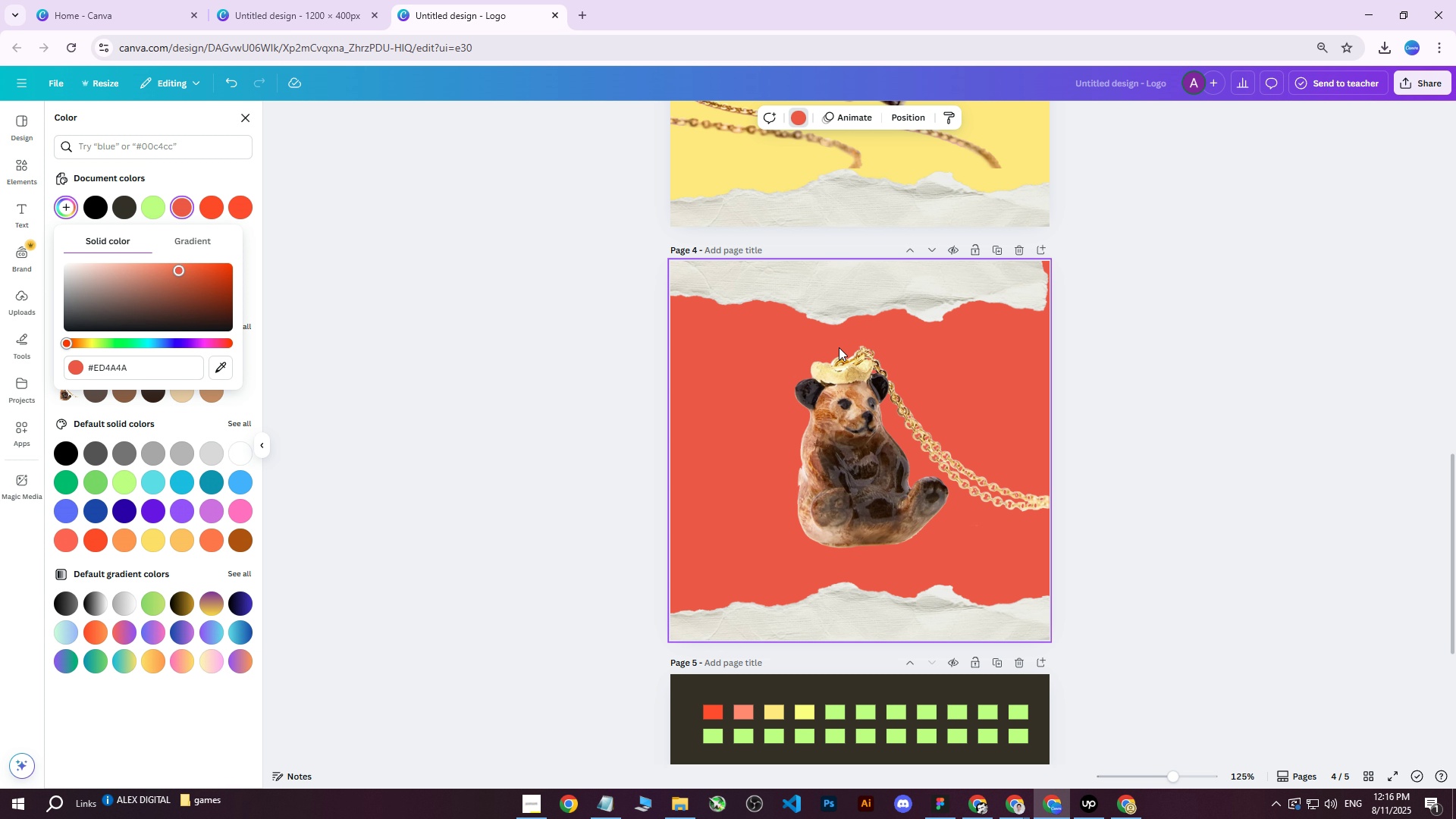 
scroll: coordinate [1097, 401], scroll_direction: up, amount: 10.0
 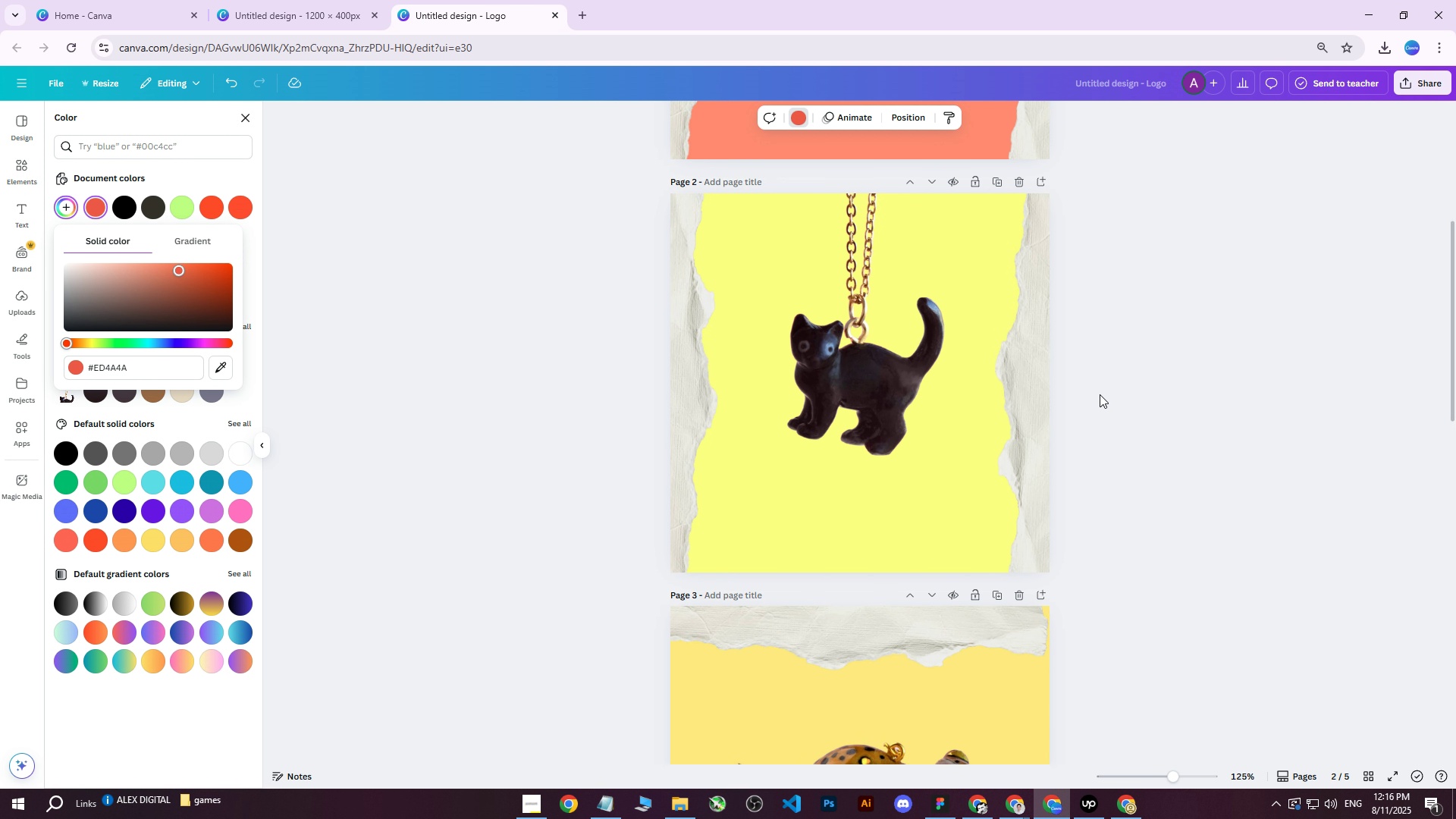 
scroll: coordinate [1100, 394], scroll_direction: down, amount: 3.0
 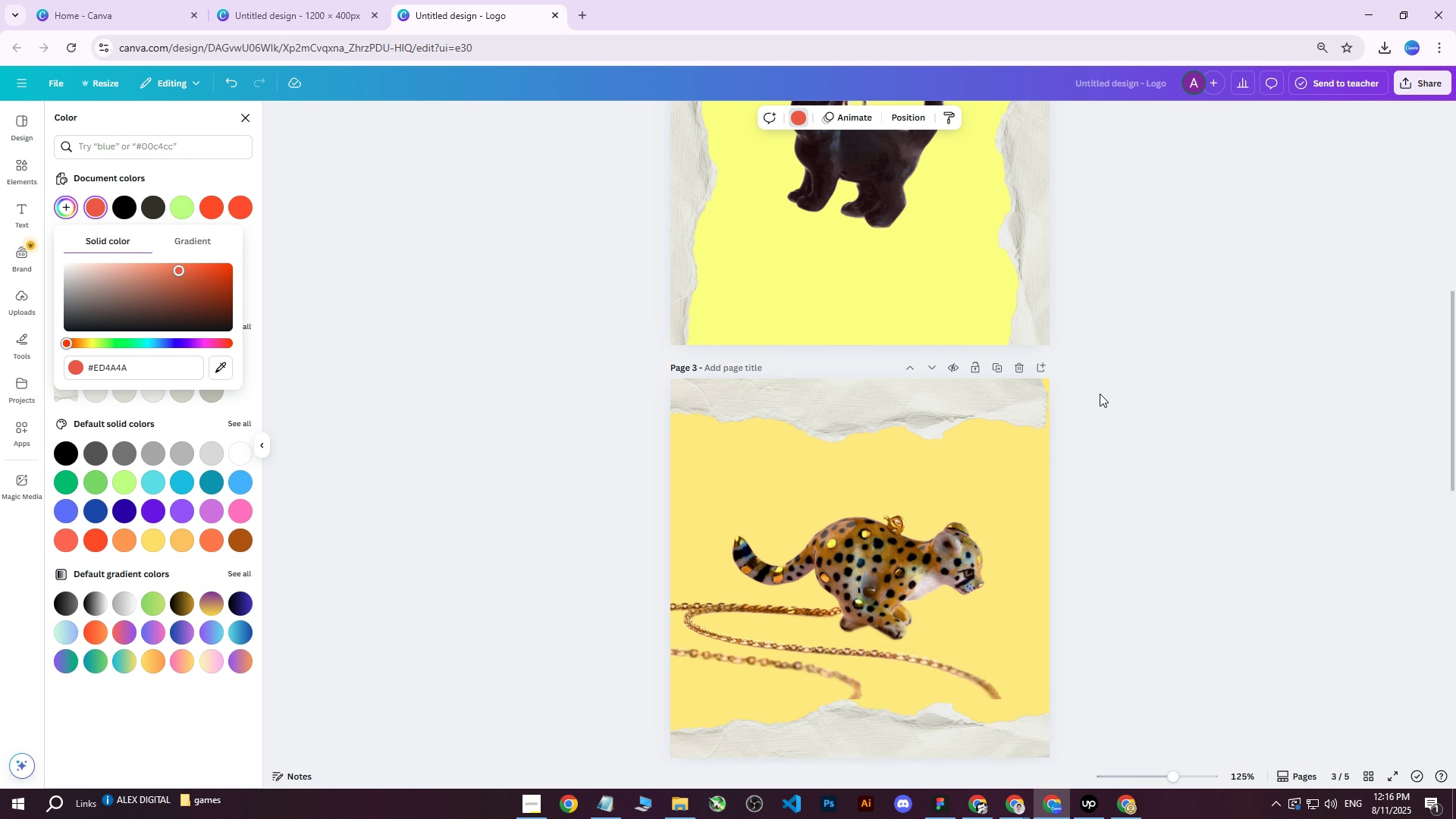 
scroll: coordinate [1100, 394], scroll_direction: up, amount: 3.0
 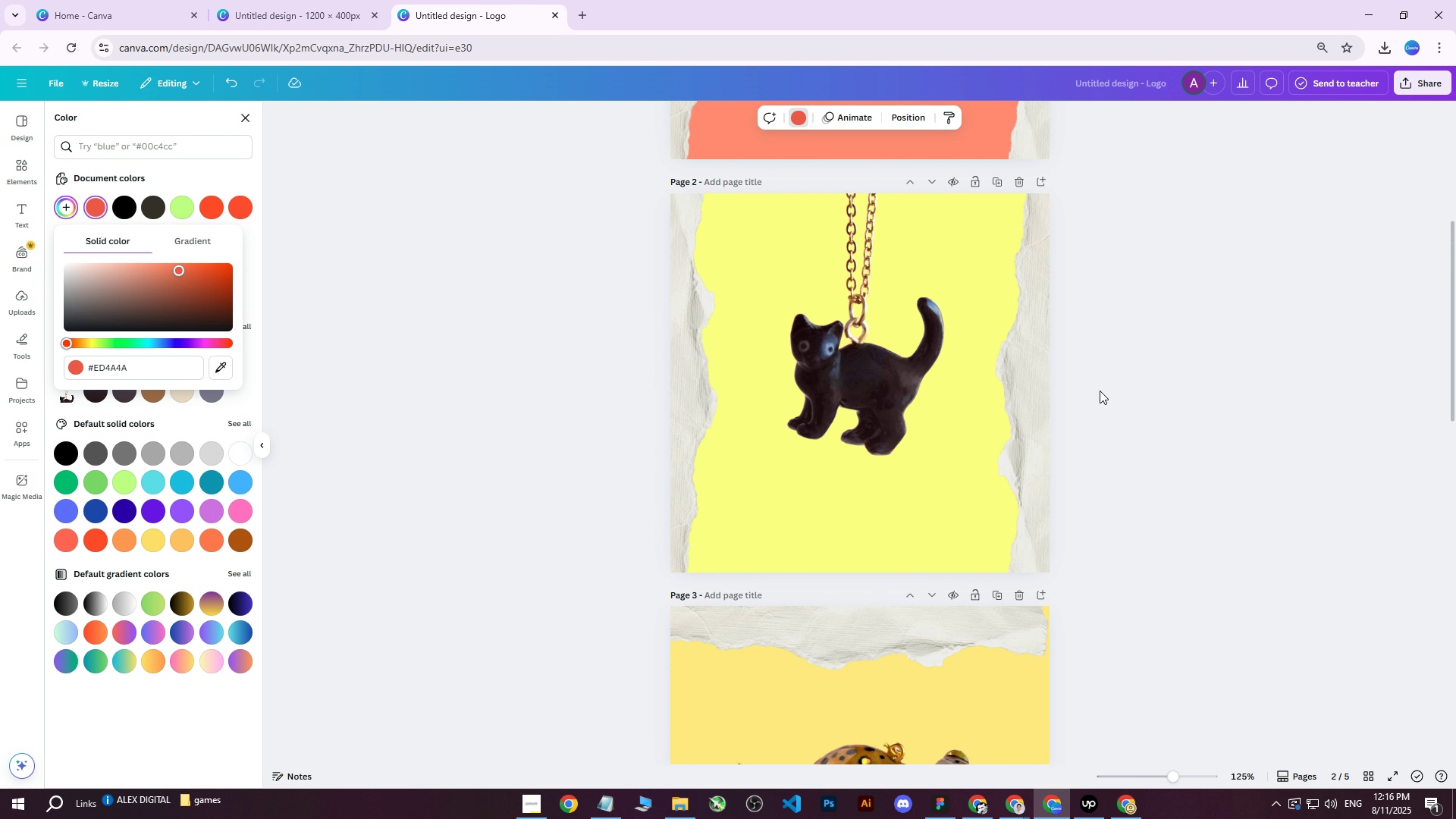 
scroll: coordinate [1034, 406], scroll_direction: down, amount: 9.0
 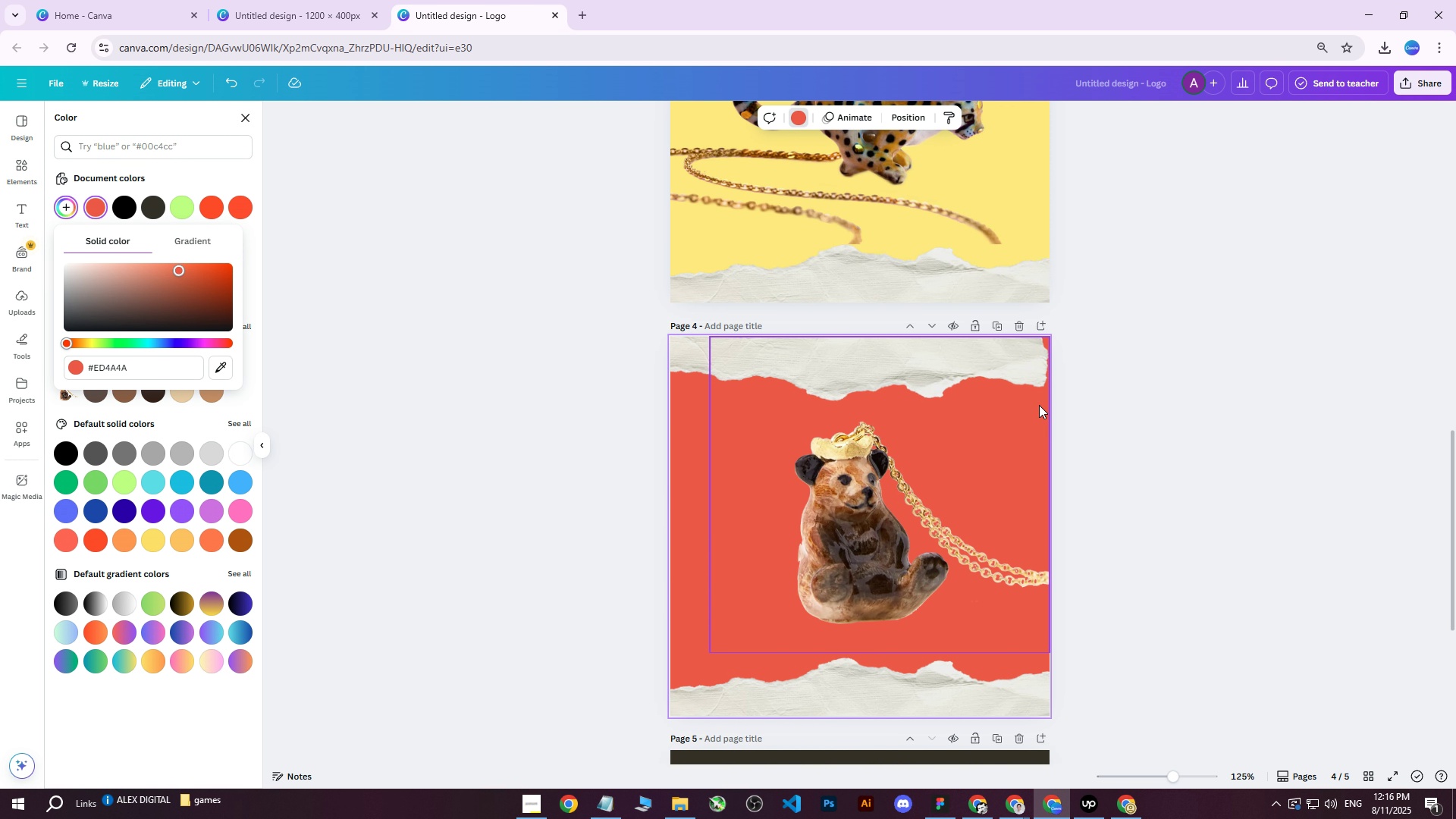 
scroll: coordinate [1037, 403], scroll_direction: up, amount: 13.0
 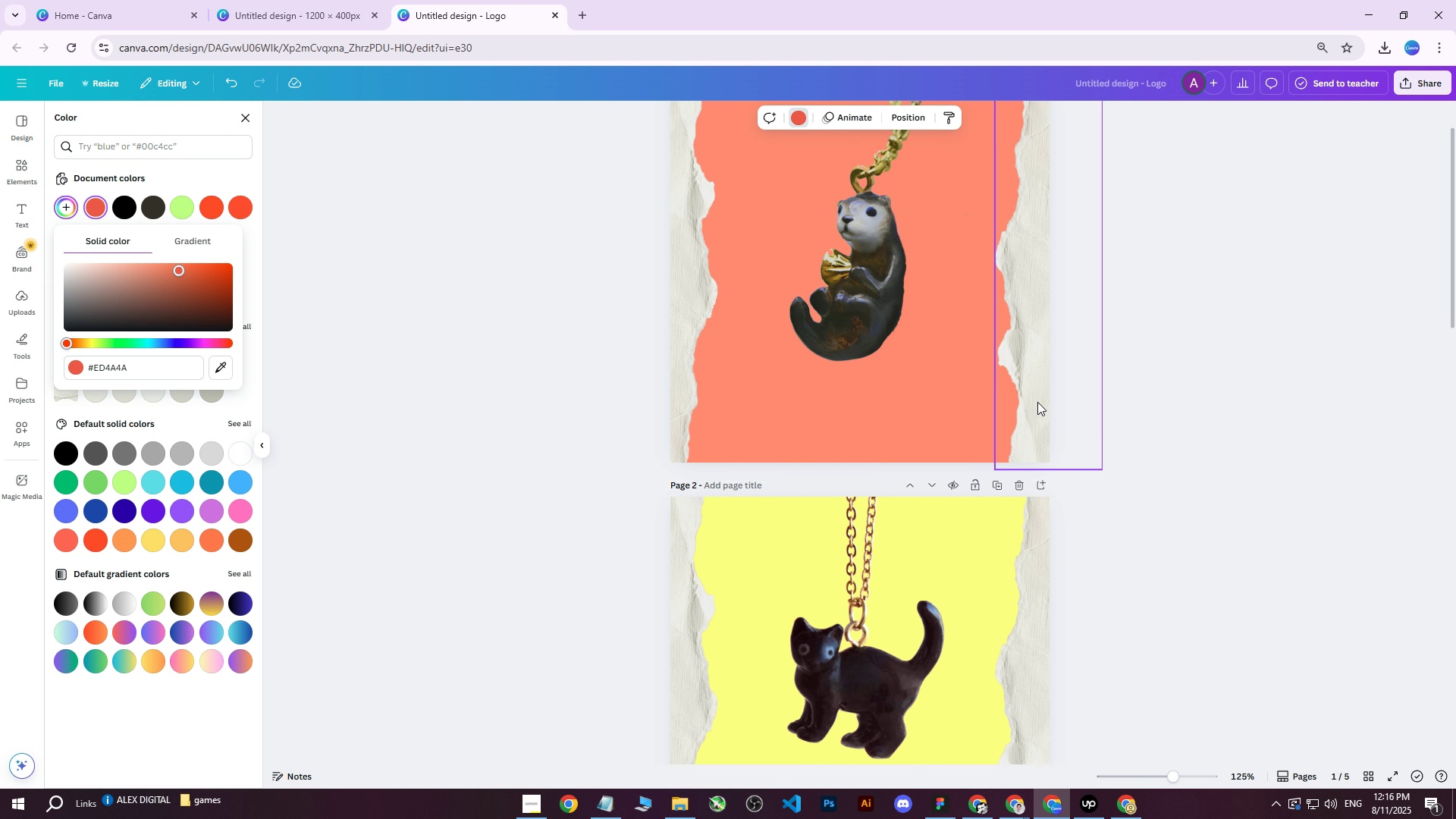 
scroll: coordinate [1035, 388], scroll_direction: down, amount: 13.0
 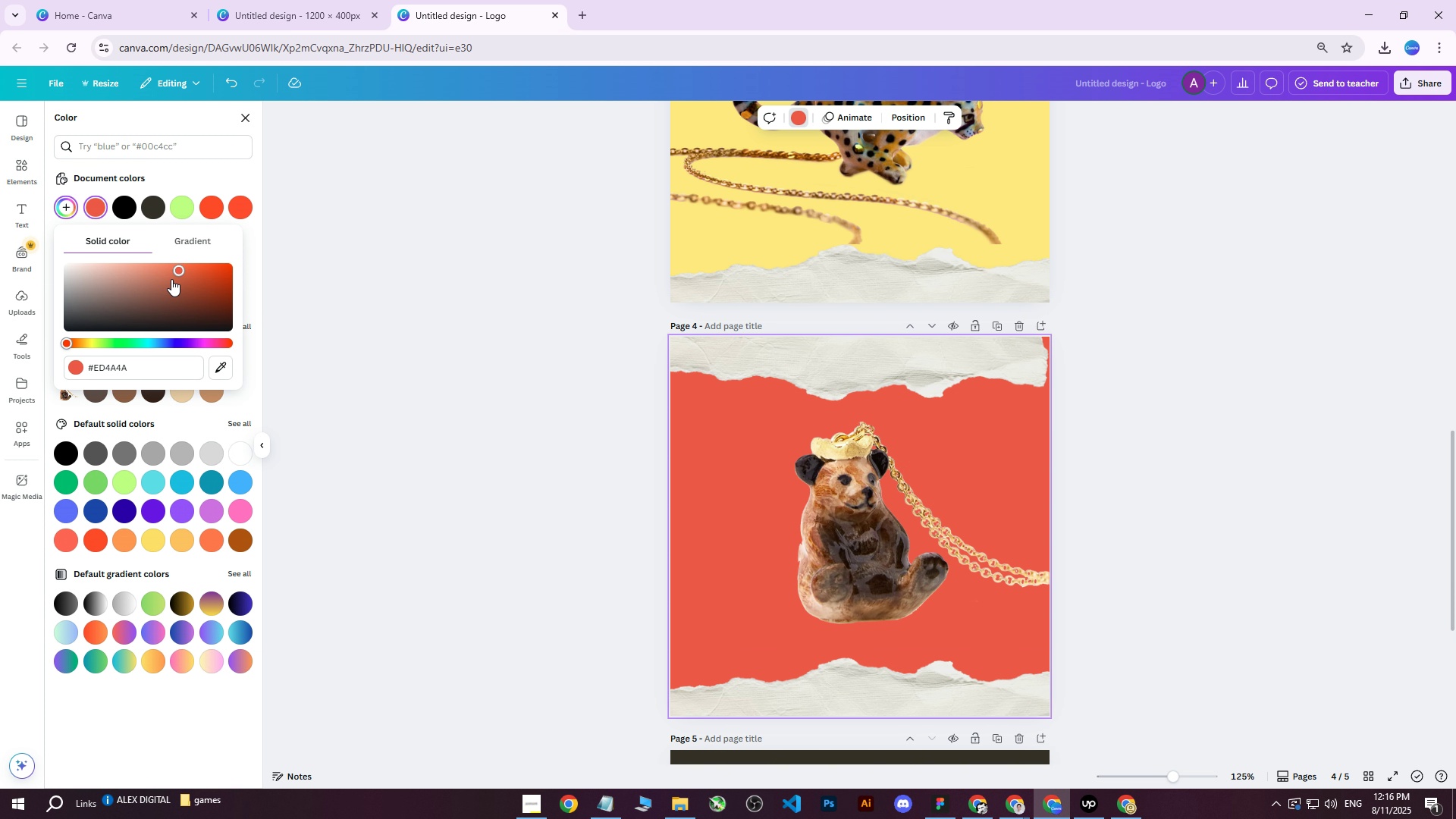 
left_click_drag(start_coordinate=[177, 270], to_coordinate=[168, 266])
 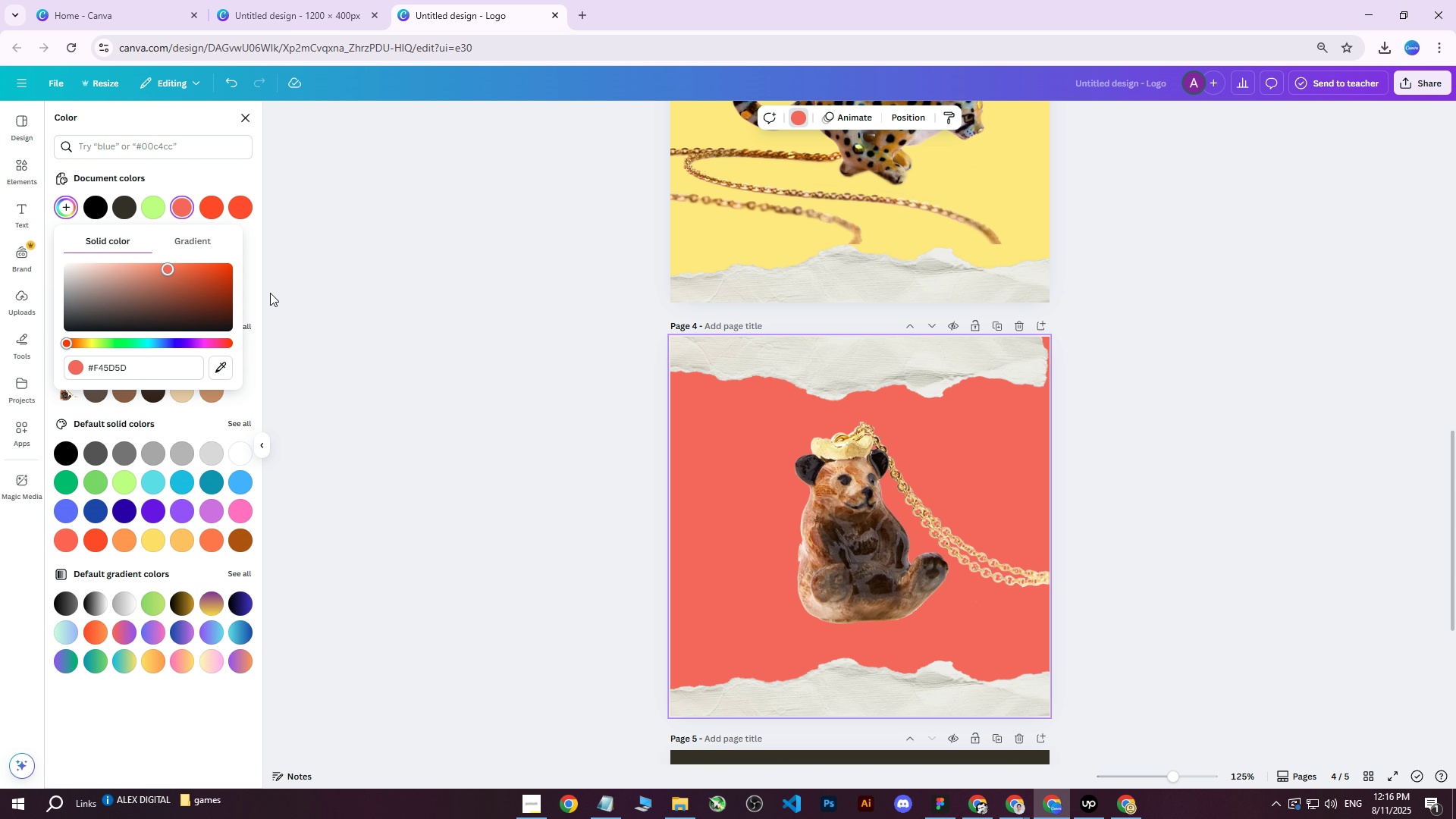 
scroll: coordinate [444, 360], scroll_direction: down, amount: 1.0
 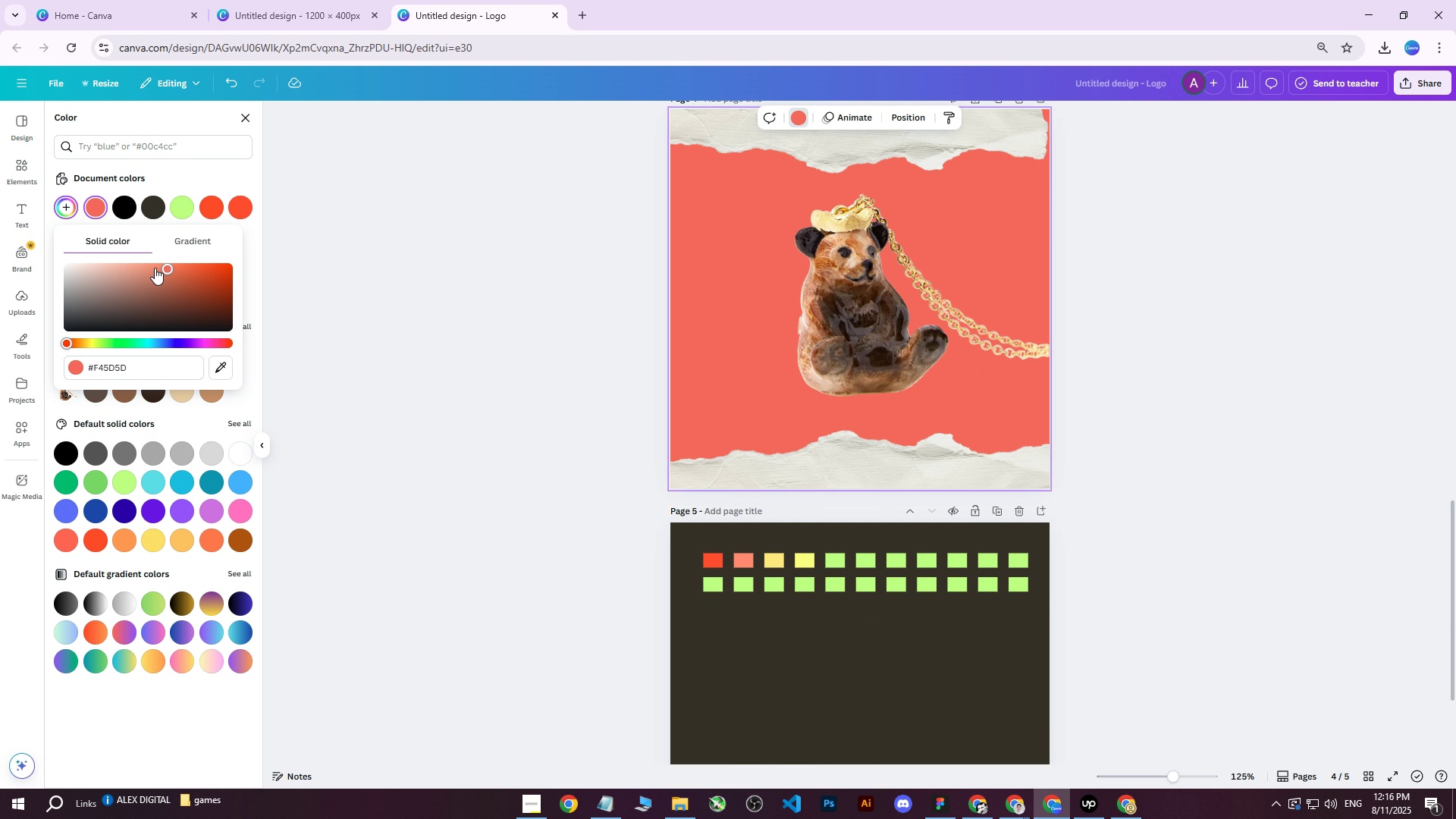 
left_click_drag(start_coordinate=[165, 269], to_coordinate=[161, 275])
 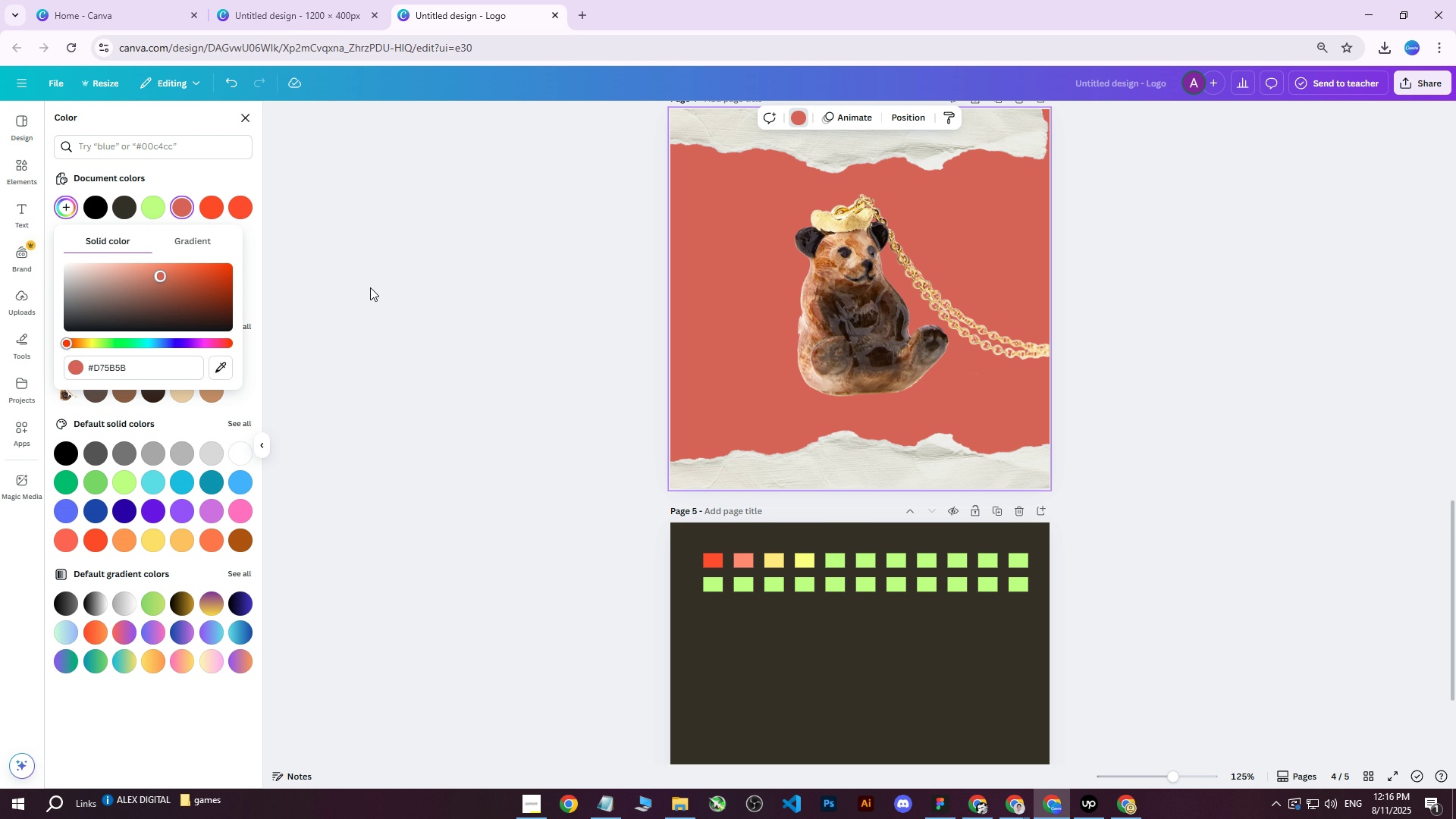 
scroll: coordinate [504, 351], scroll_direction: up, amount: 13.0
 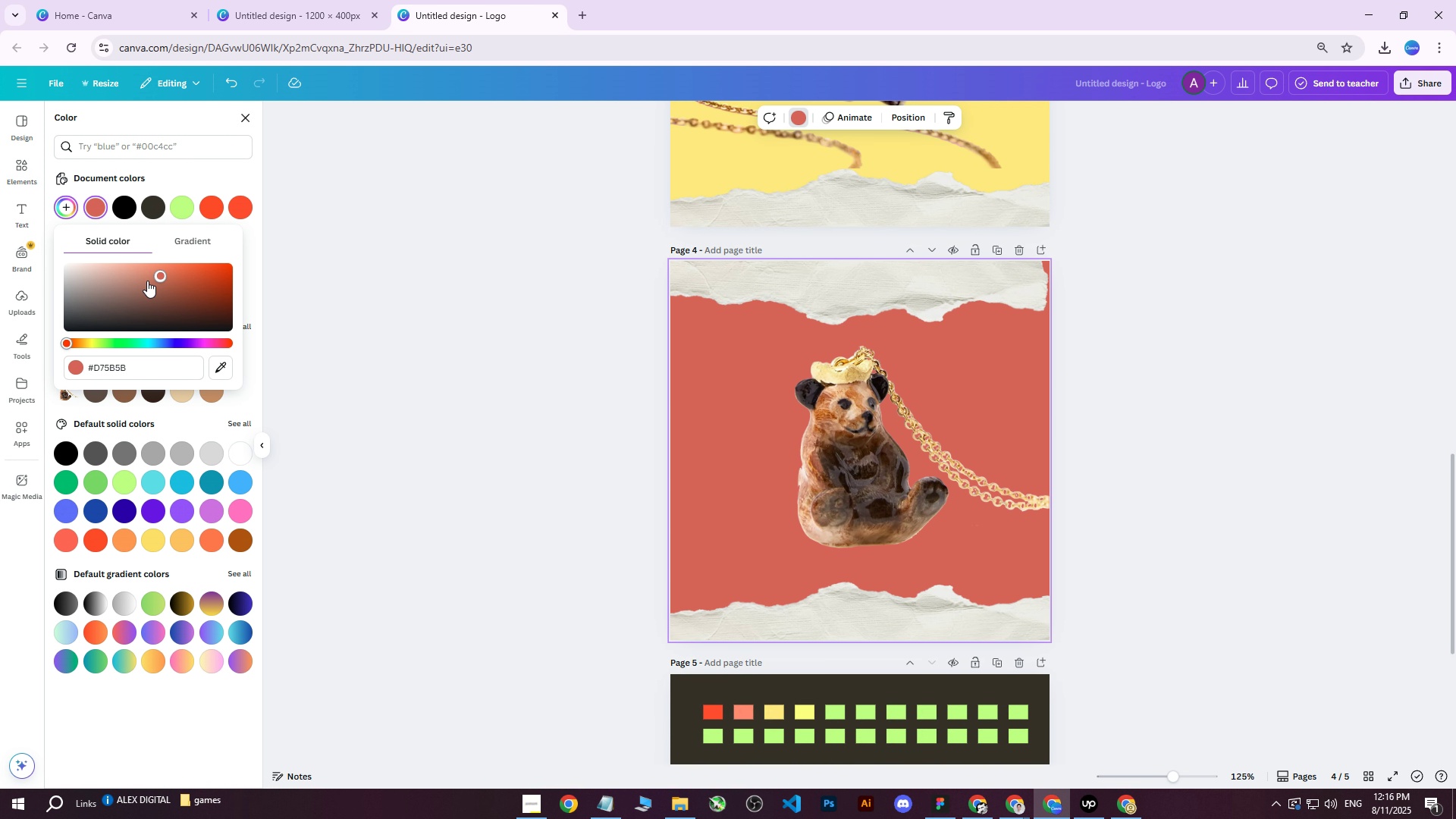 
left_click_drag(start_coordinate=[159, 278], to_coordinate=[175, 271])
 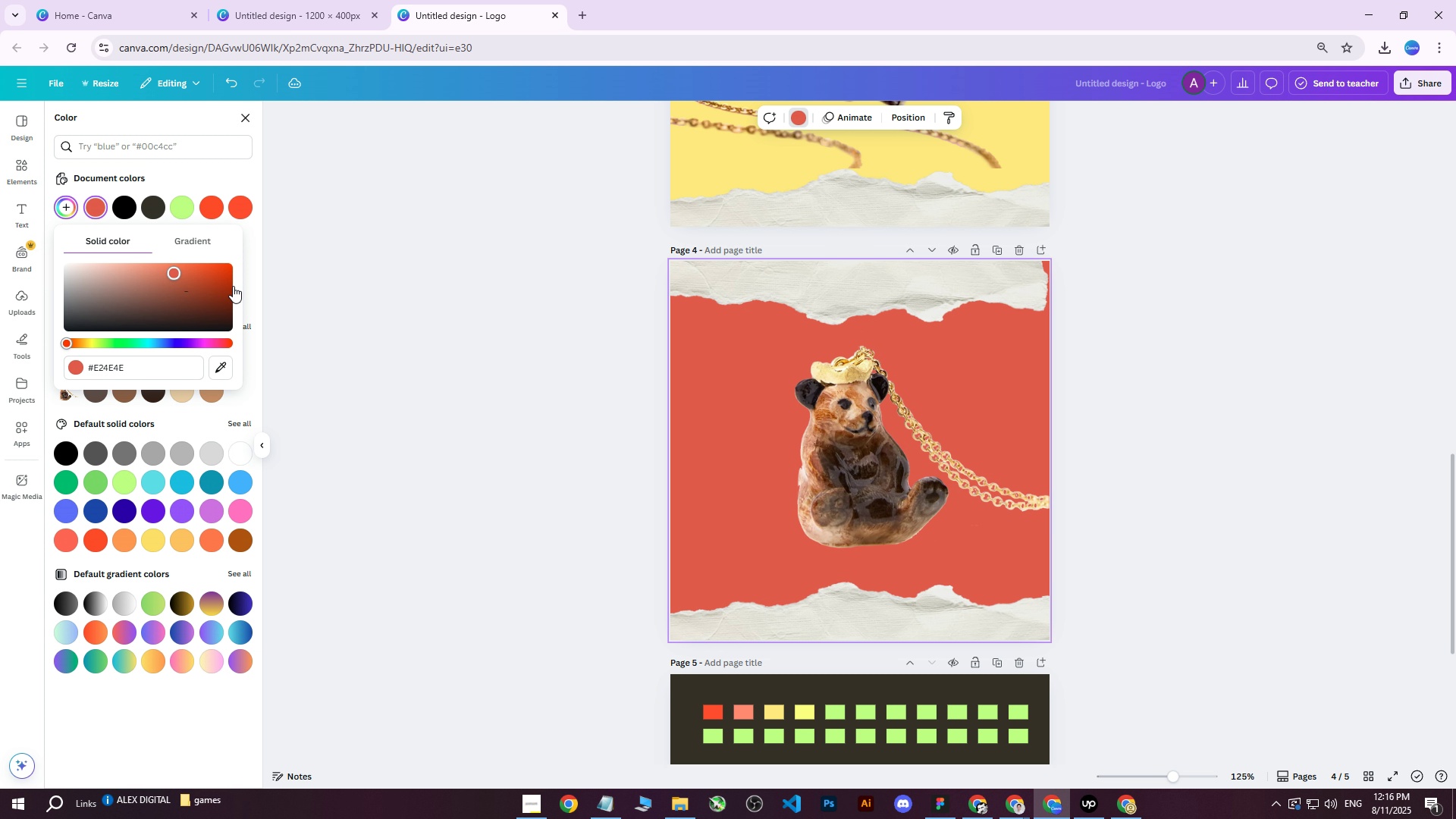 
scroll: coordinate [512, 363], scroll_direction: up, amount: 7.0
 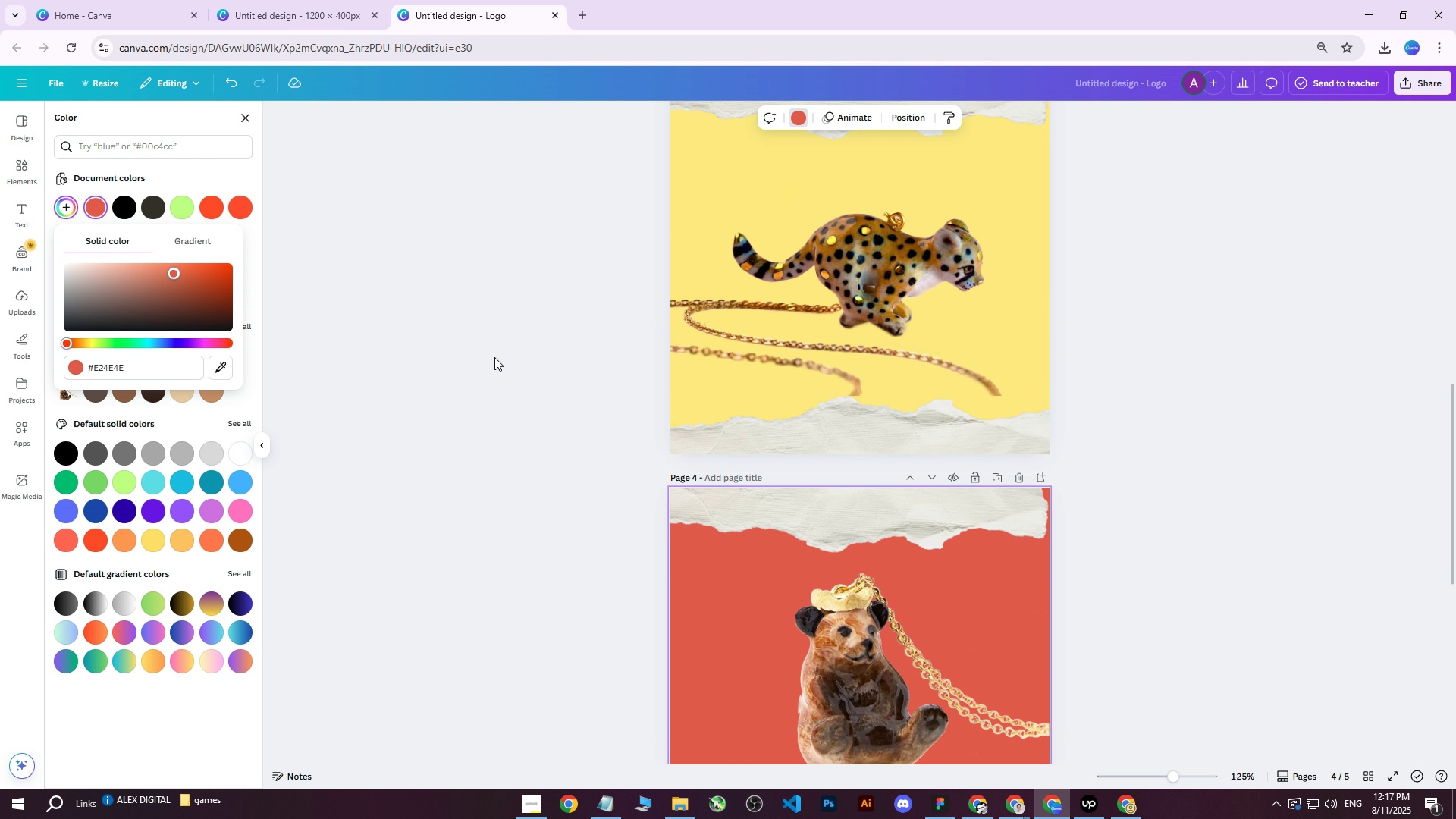 
scroll: coordinate [498, 358], scroll_direction: down, amount: 3.0
 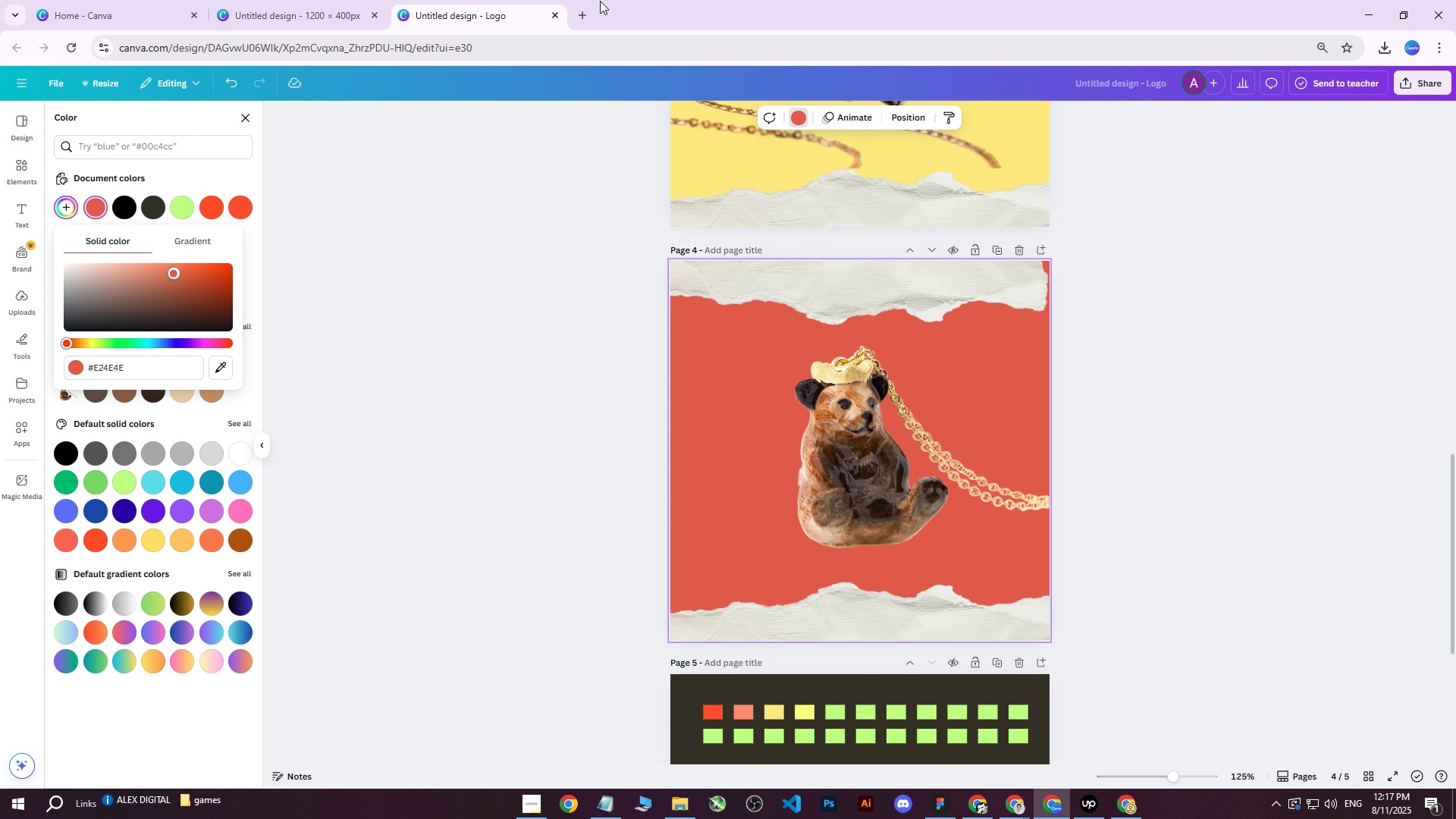 
left_click([577, 14])
 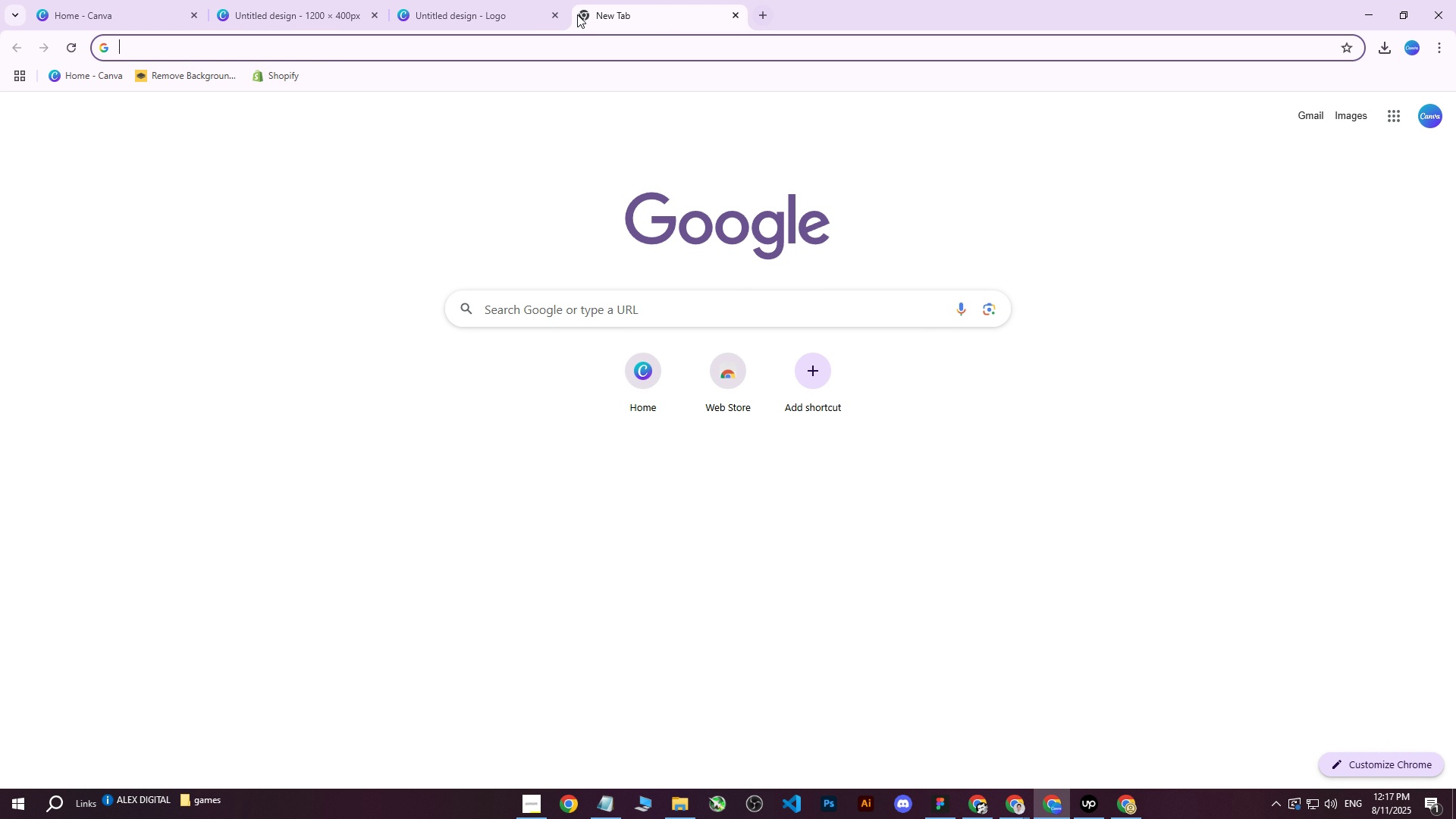 
type(pastel colors)
 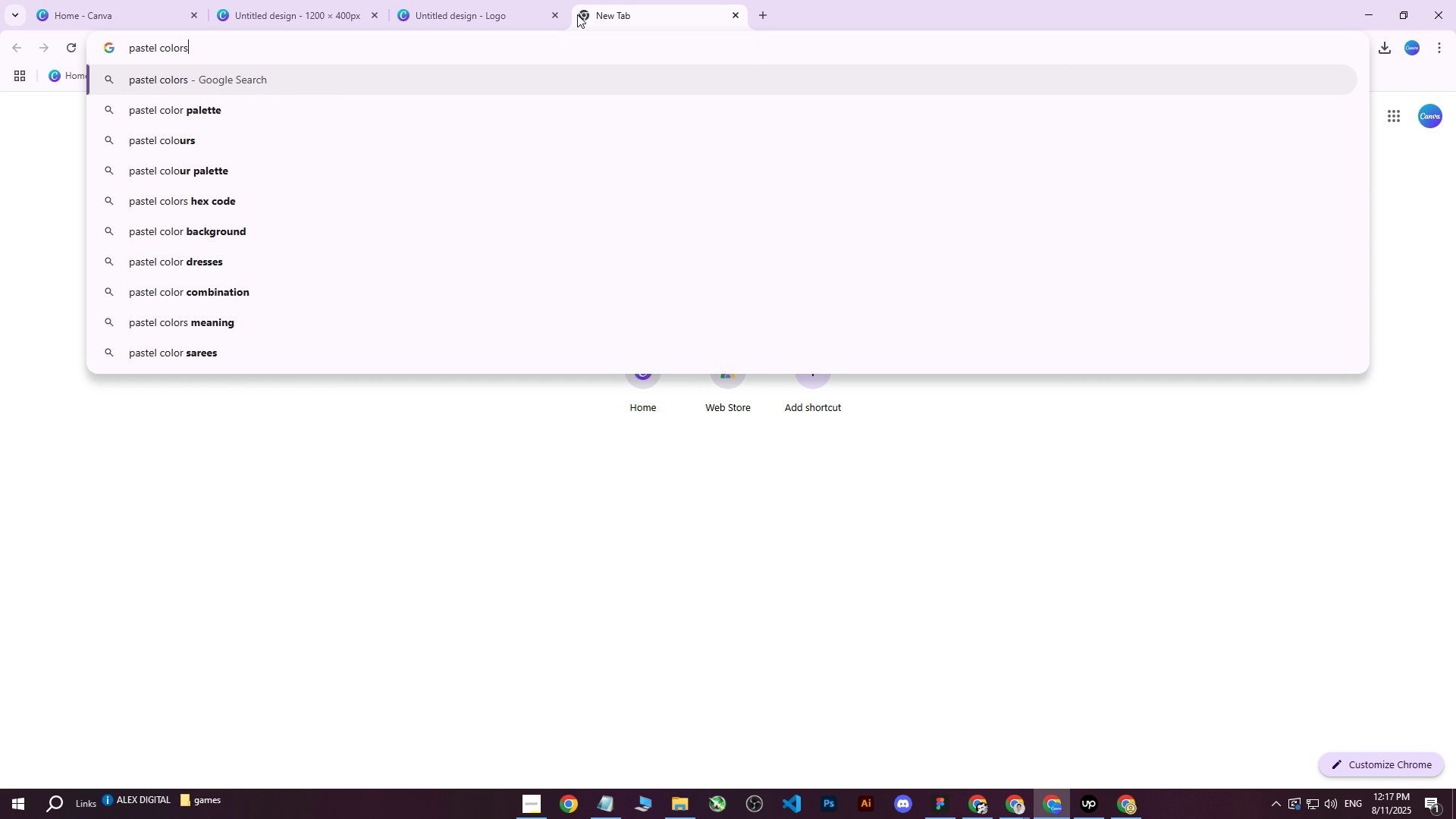 
key(Enter)
 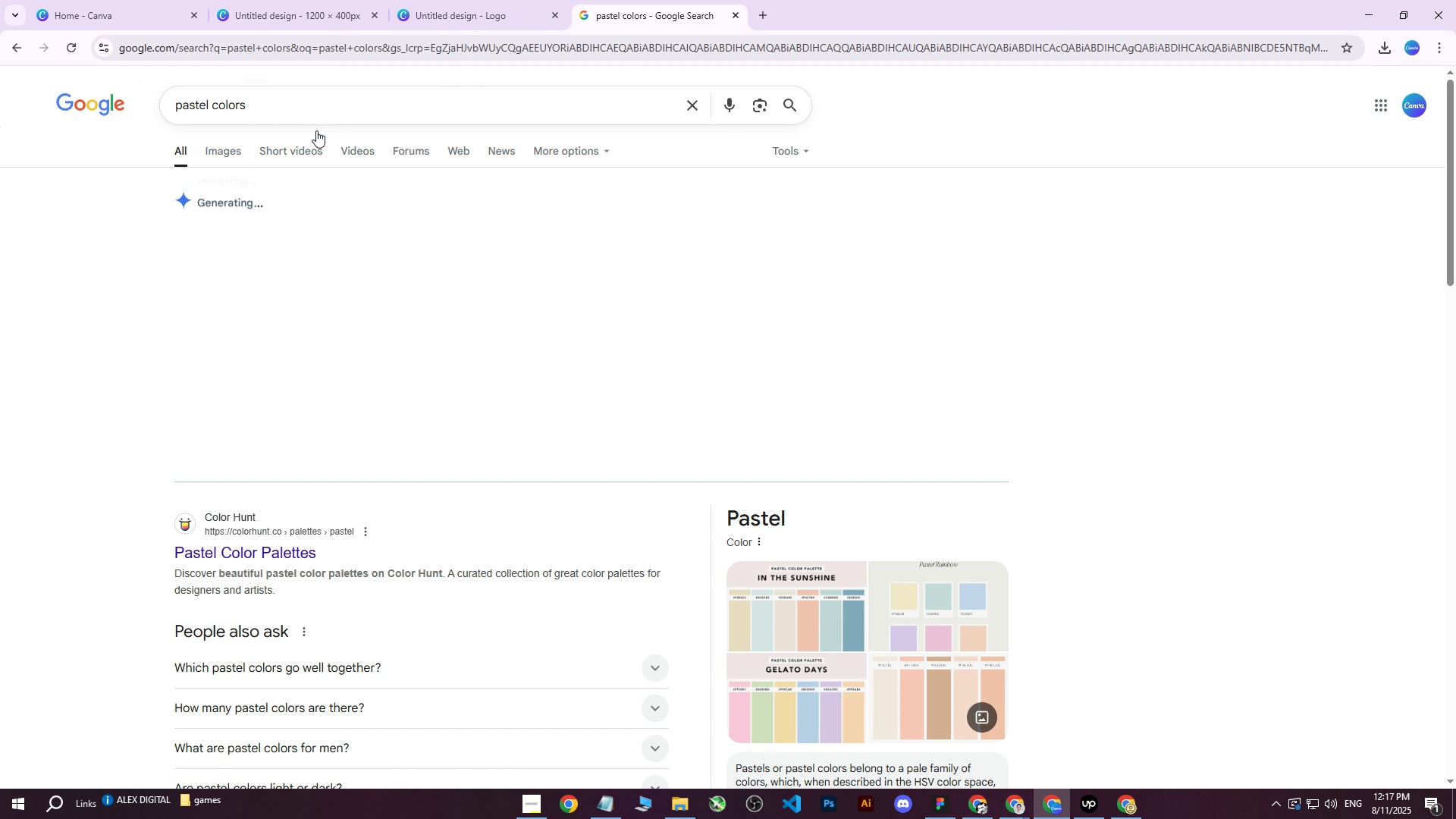 
left_click([331, 107])
 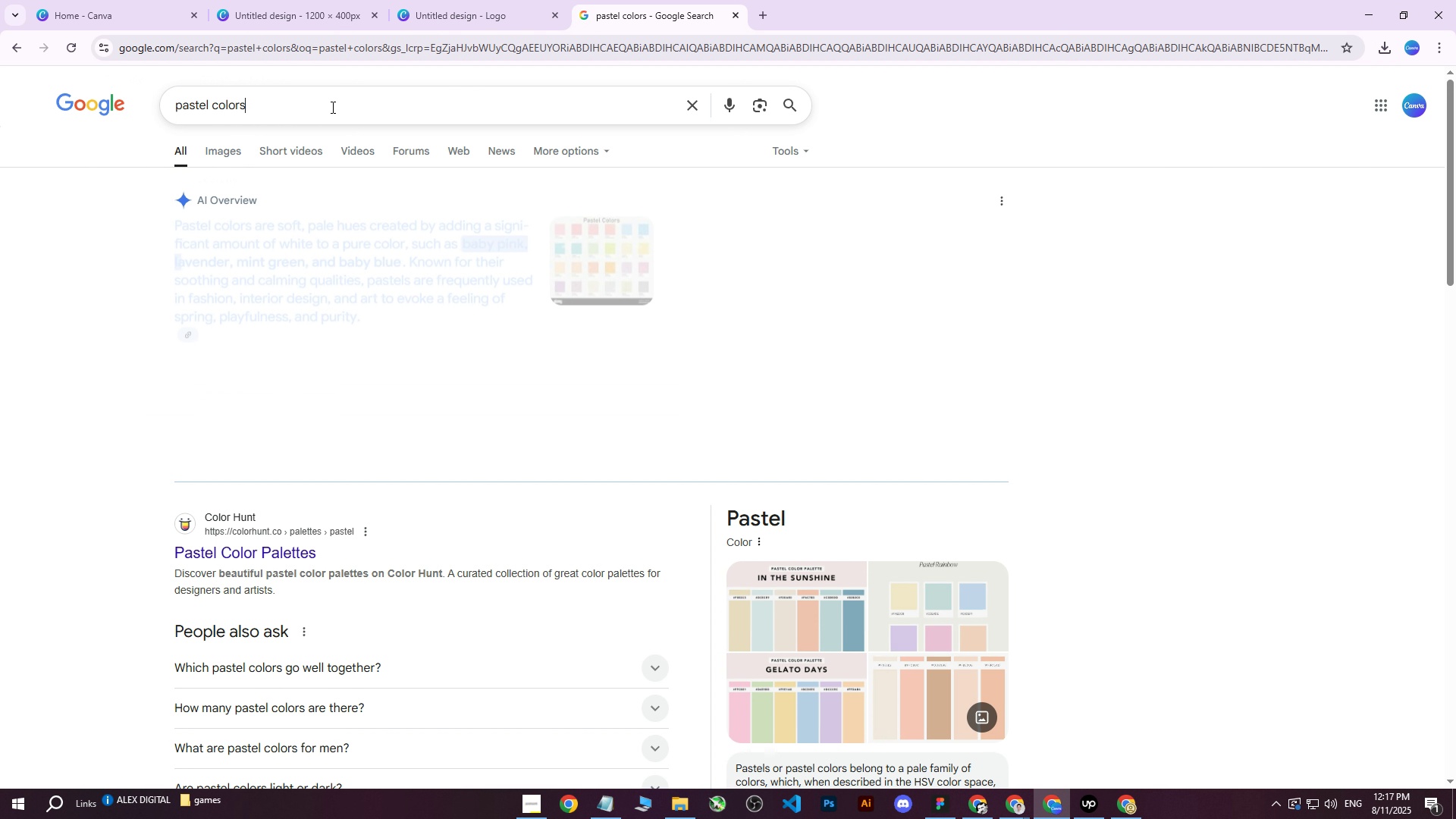 
type( hex)
 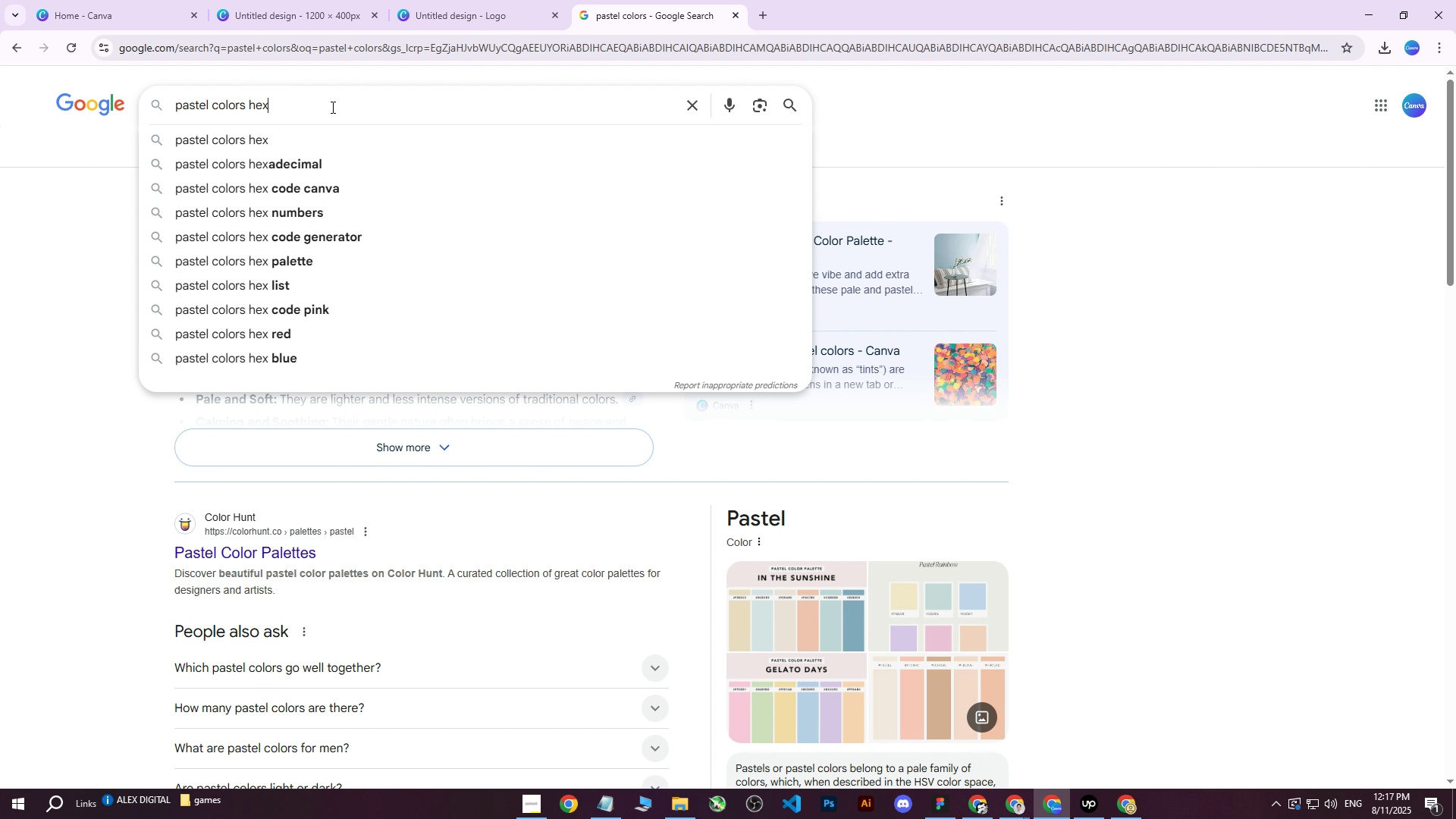 
key(Enter)
 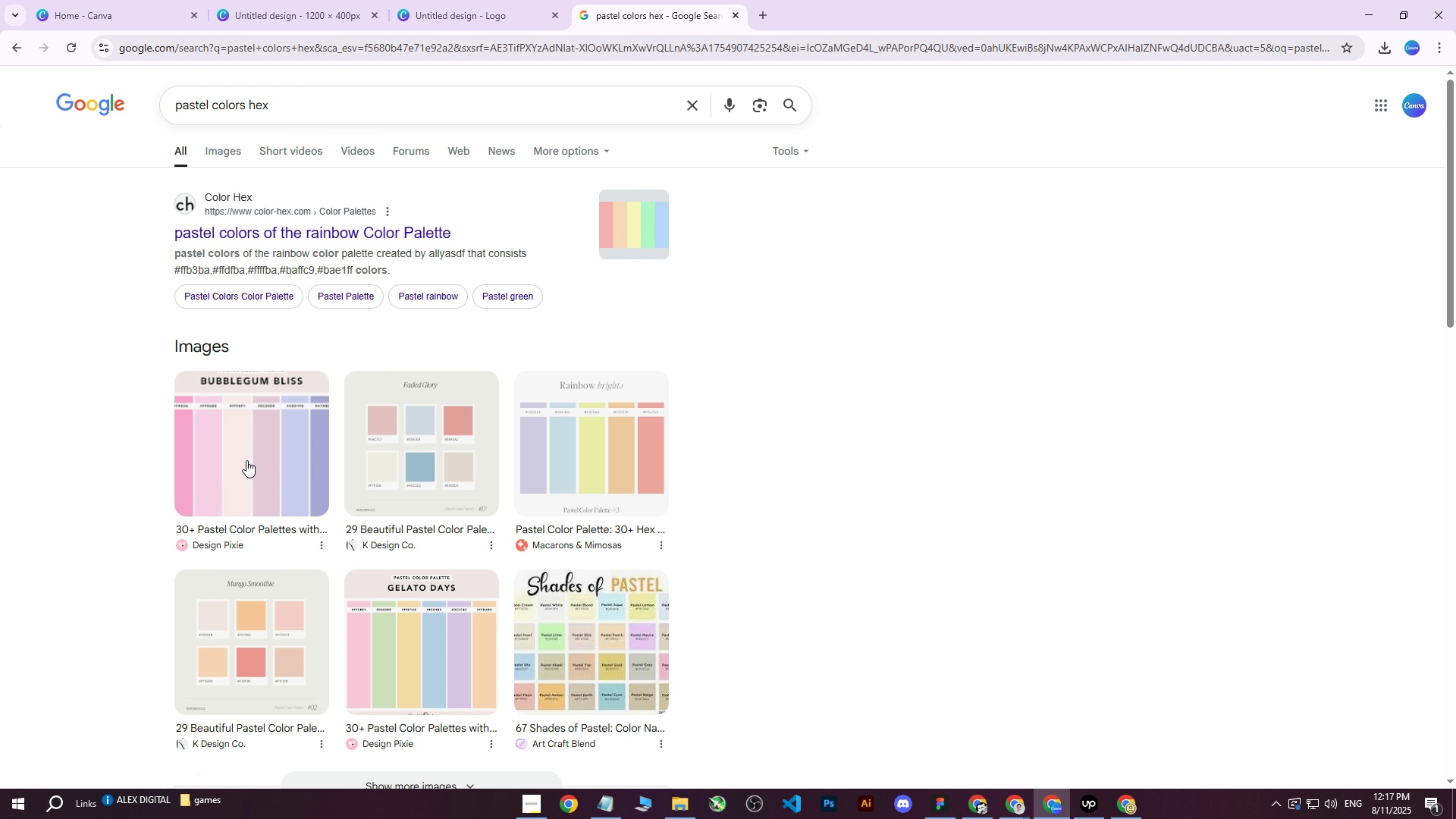 
wait(6.79)
 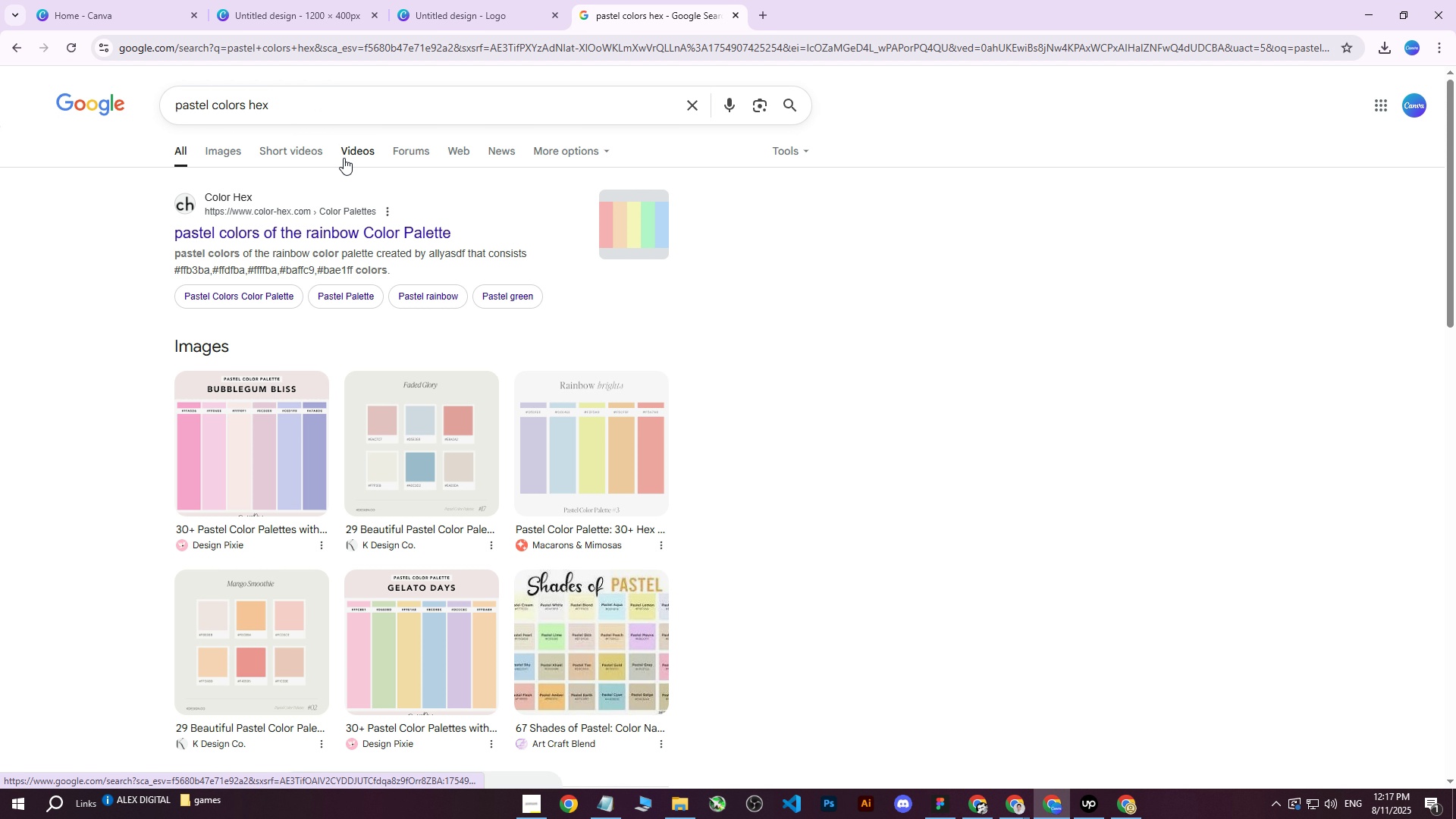 
left_click([231, 469])
 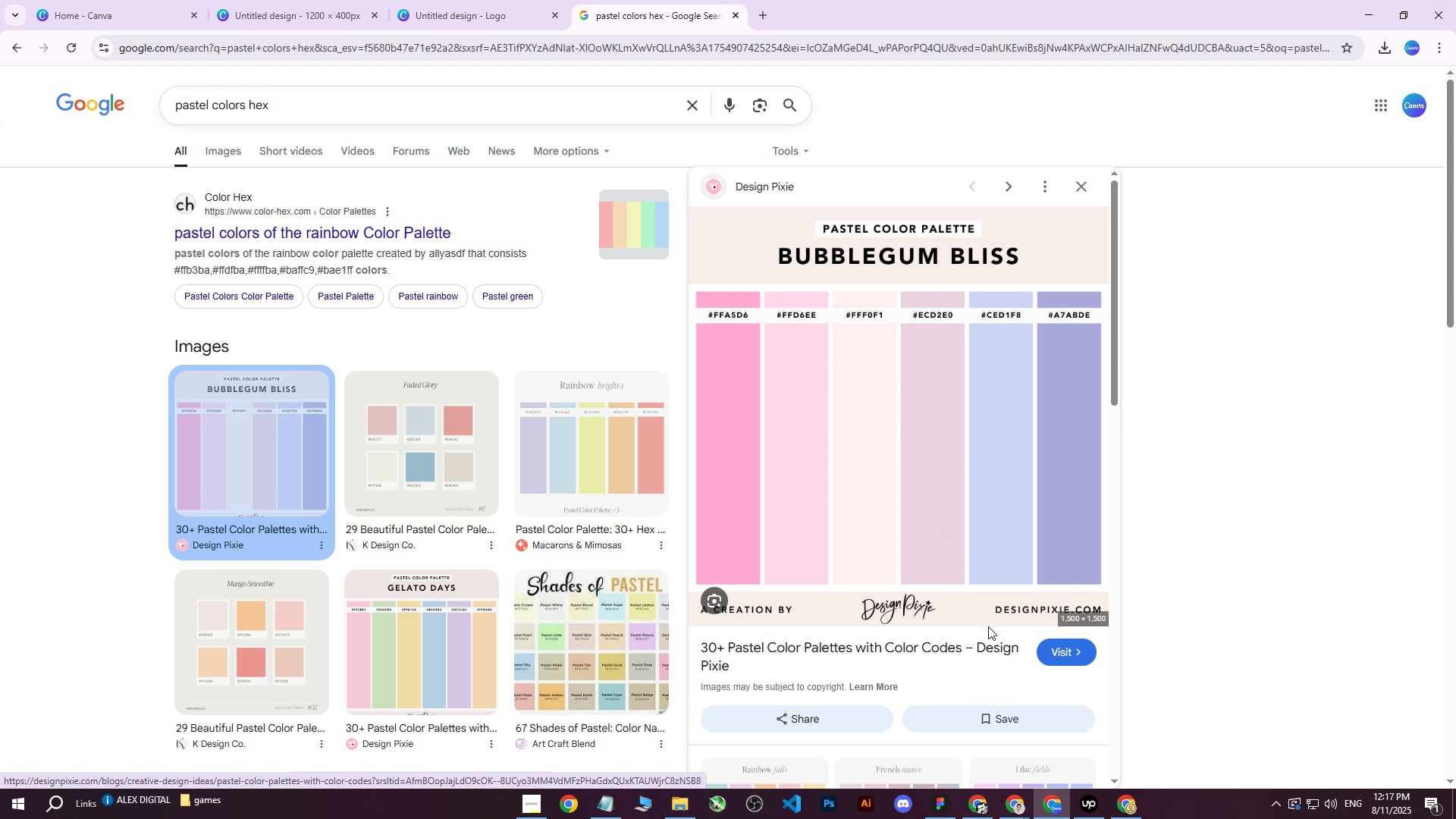 
wait(10.95)
 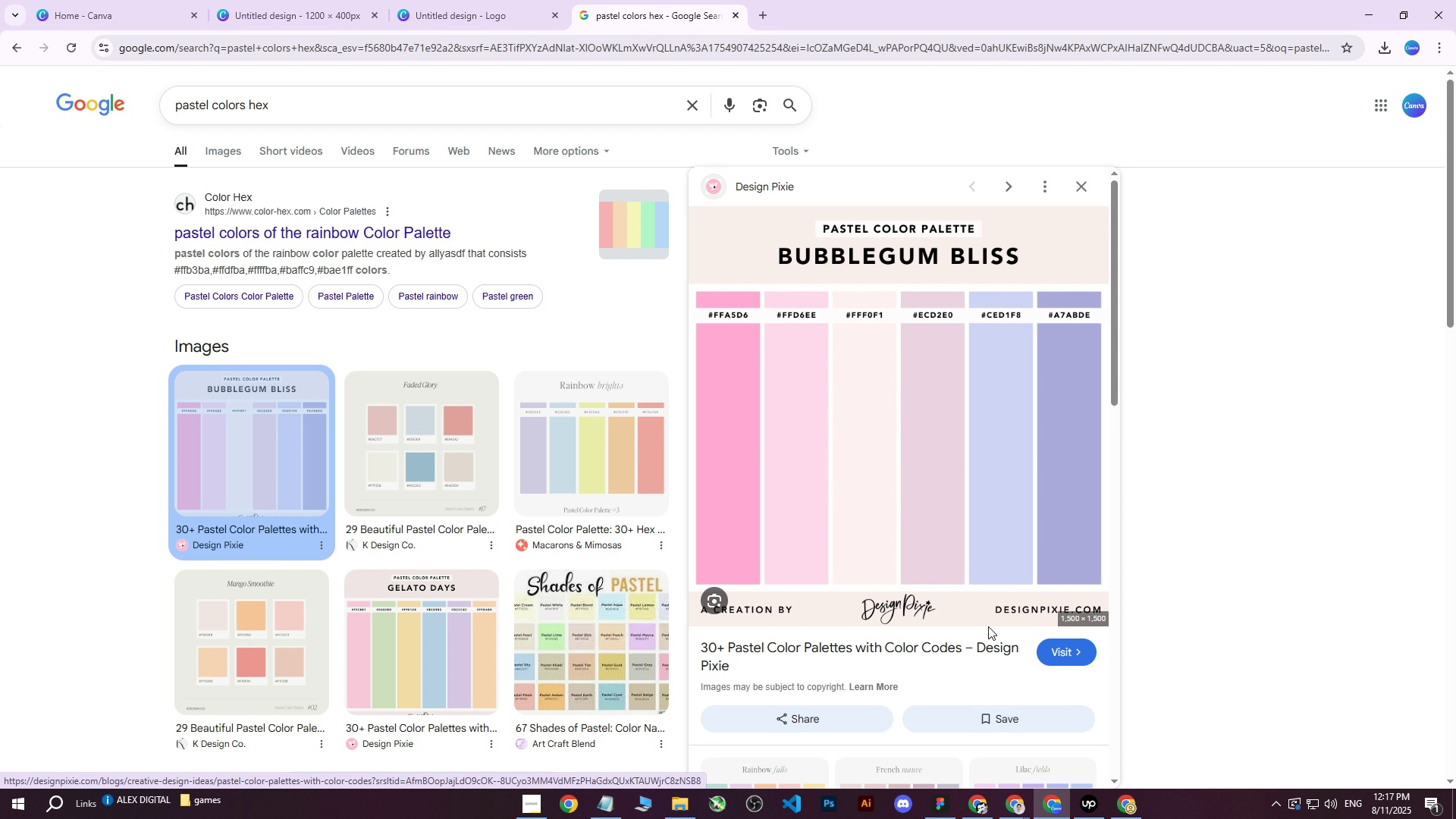 
left_click([1128, 807])
 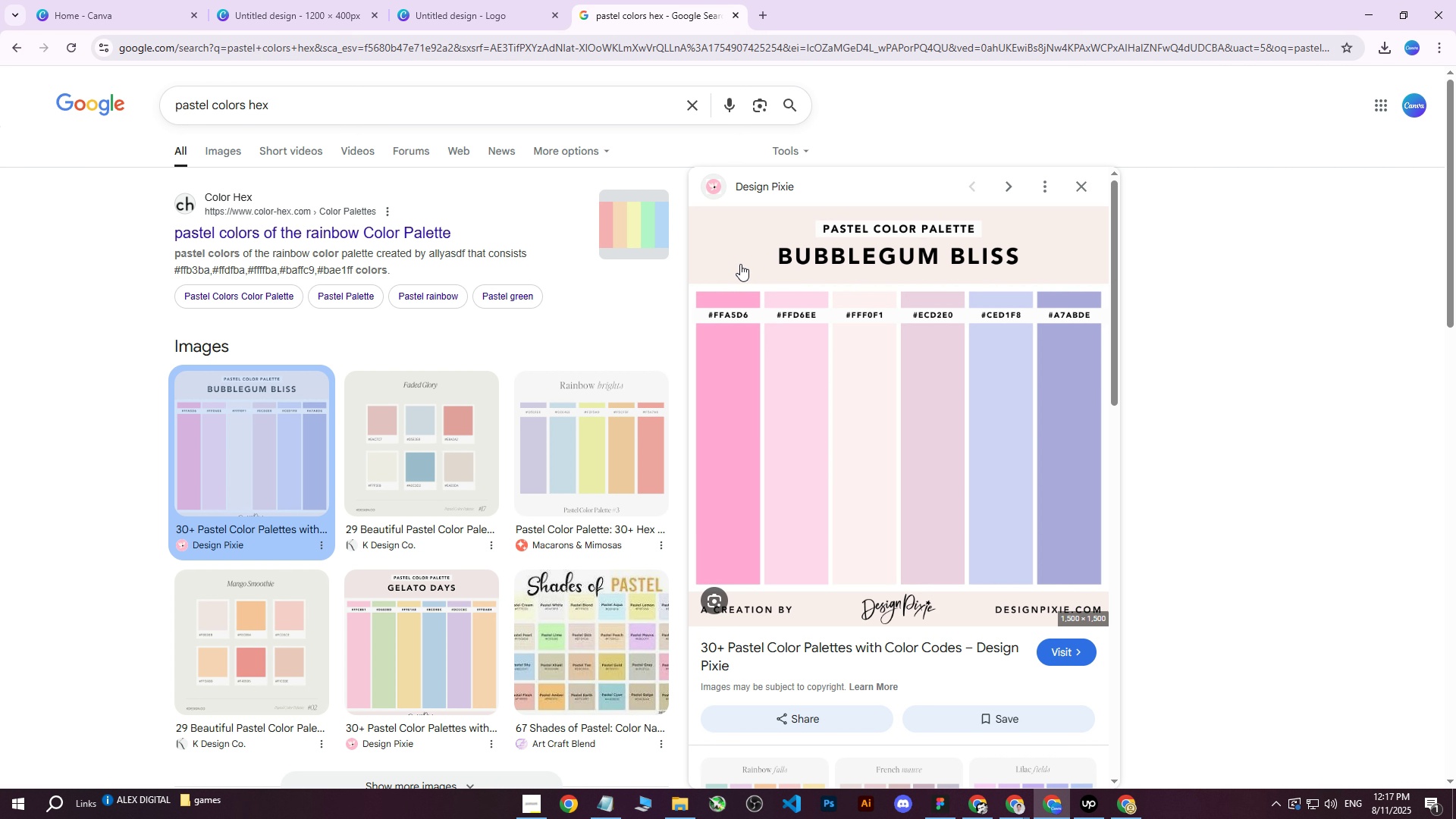 
left_click([463, 0])
 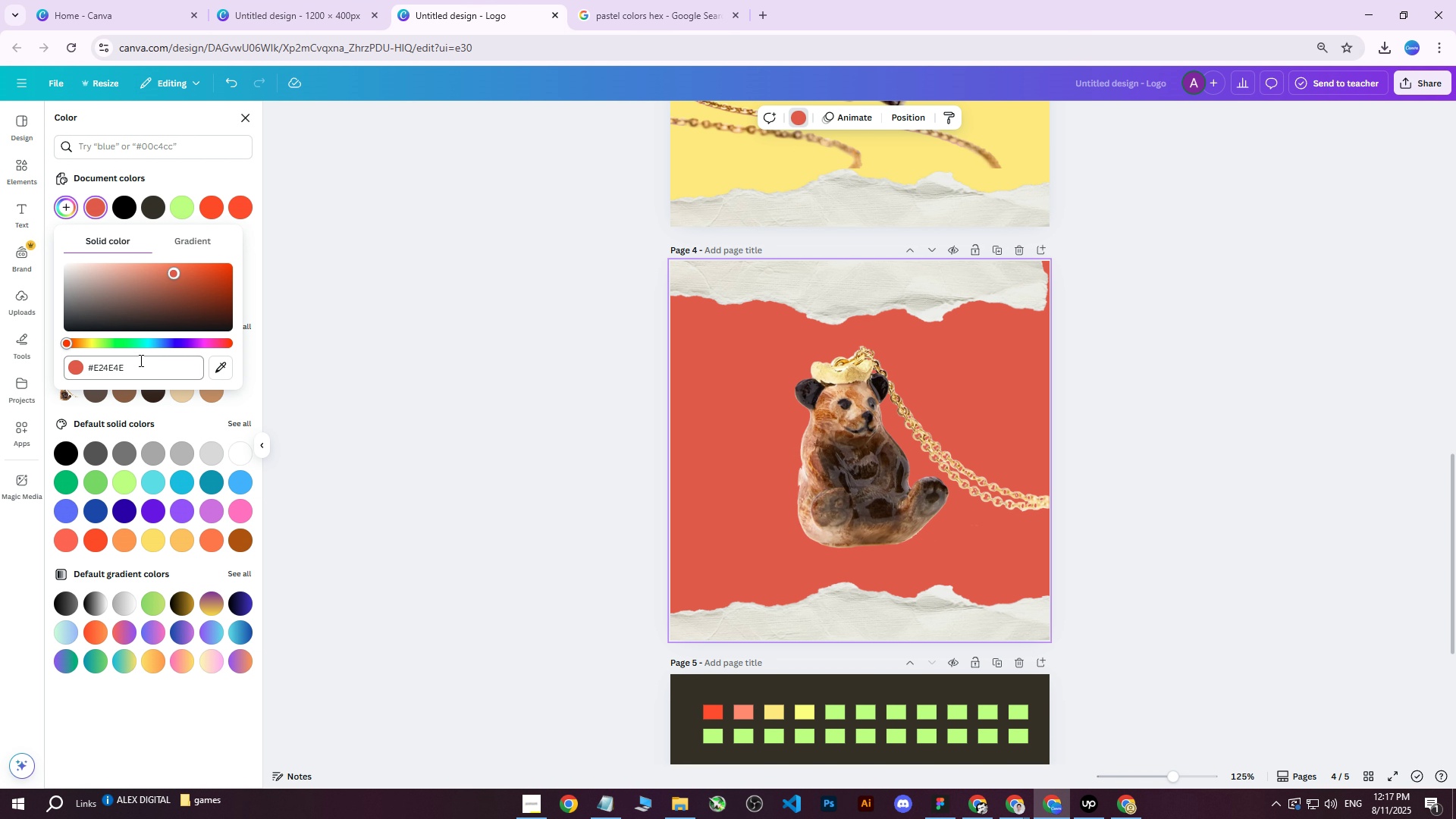 
double_click([131, 366])
 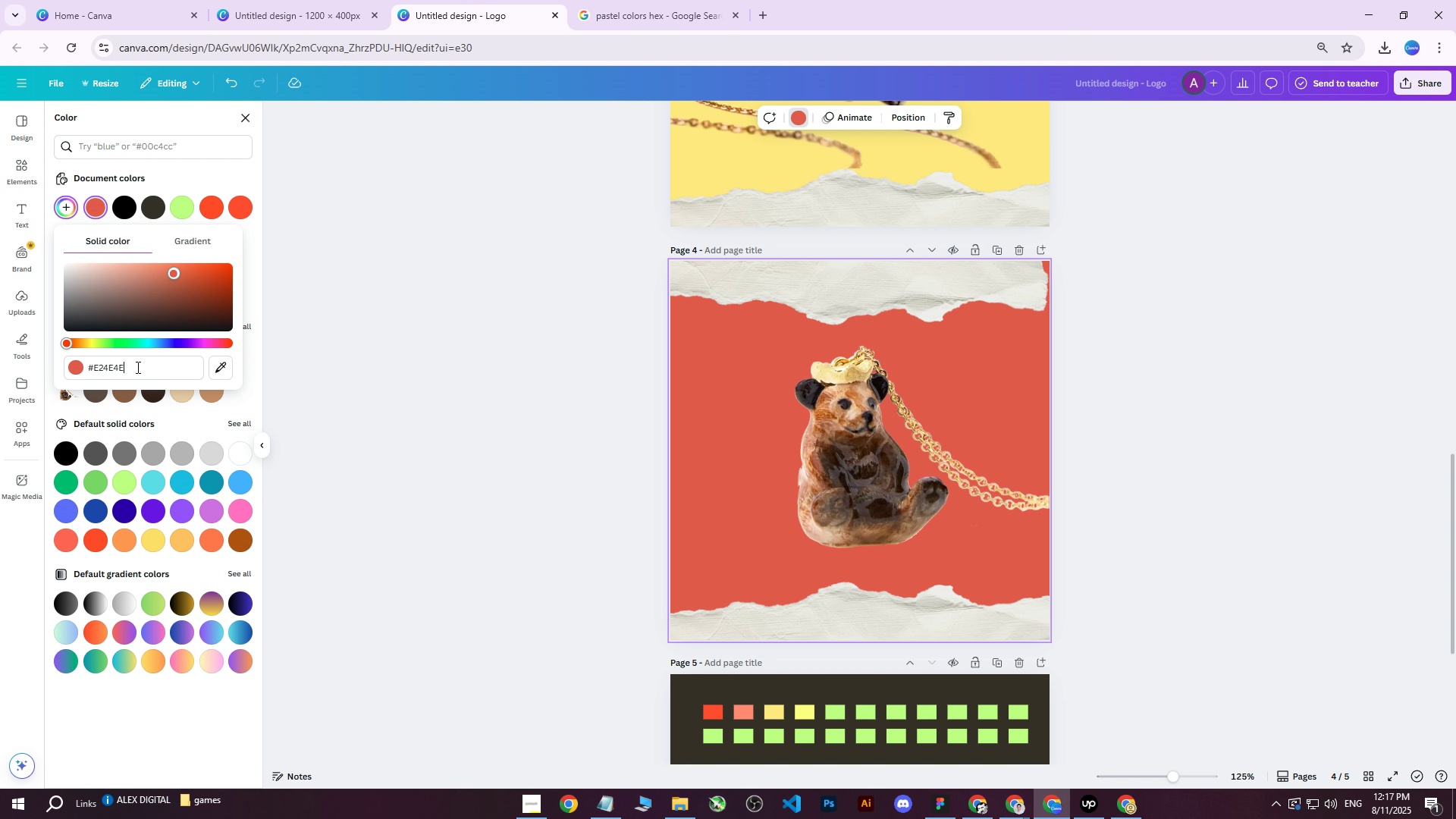 
left_click_drag(start_coordinate=[139, 367], to_coordinate=[93, 369])
 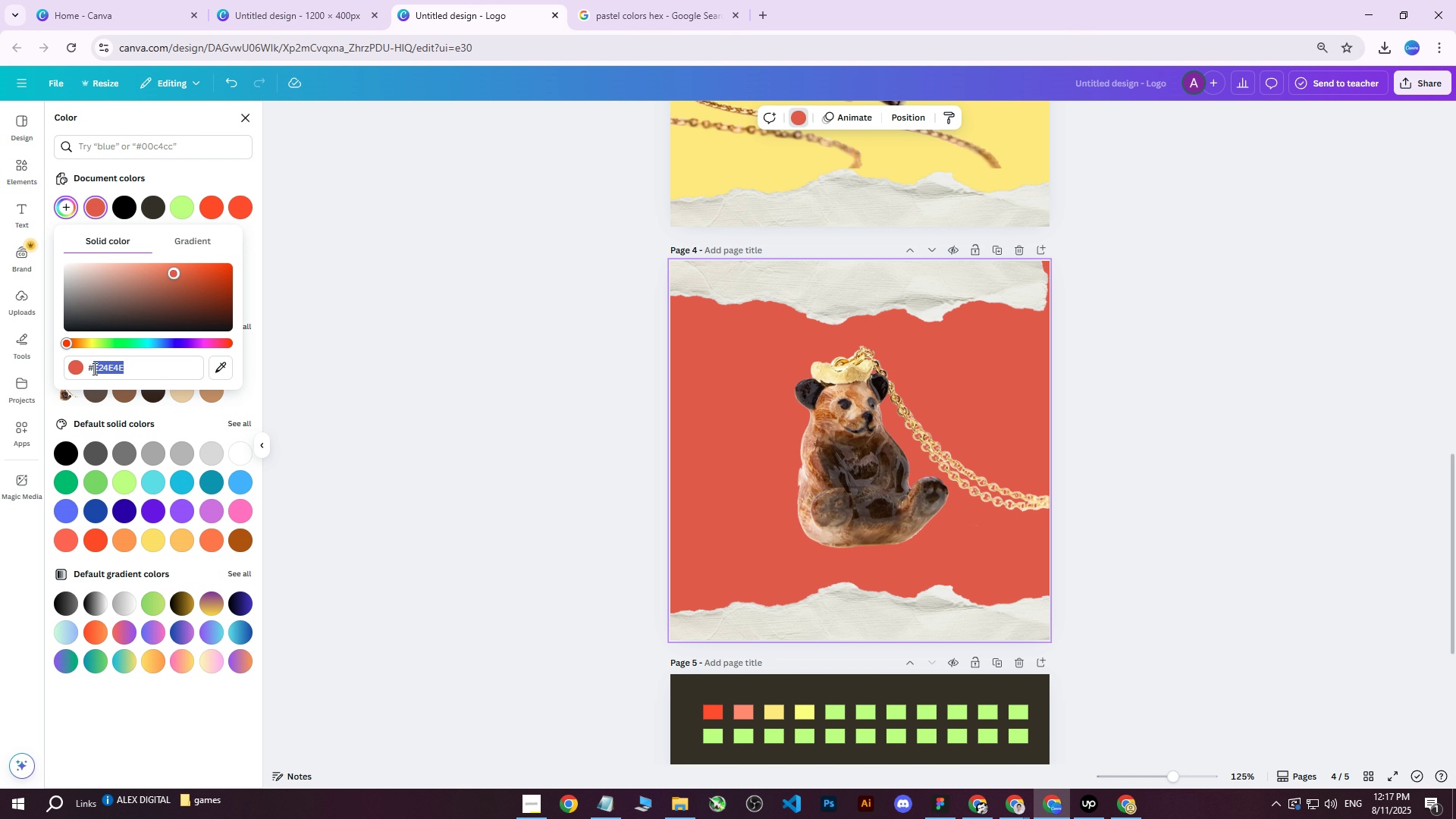 
type(FFD6EE)
 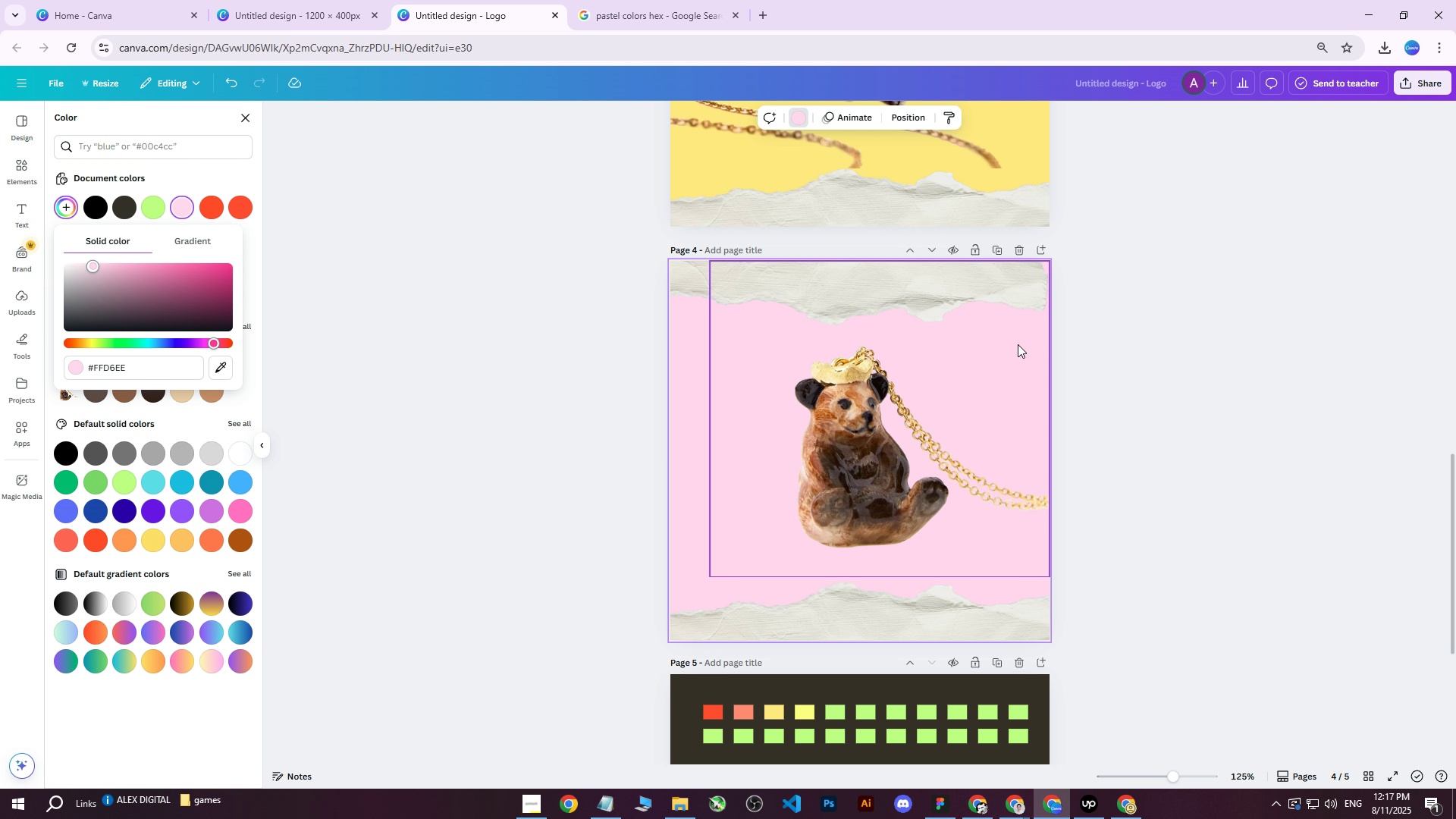 
left_click([1128, 309])
 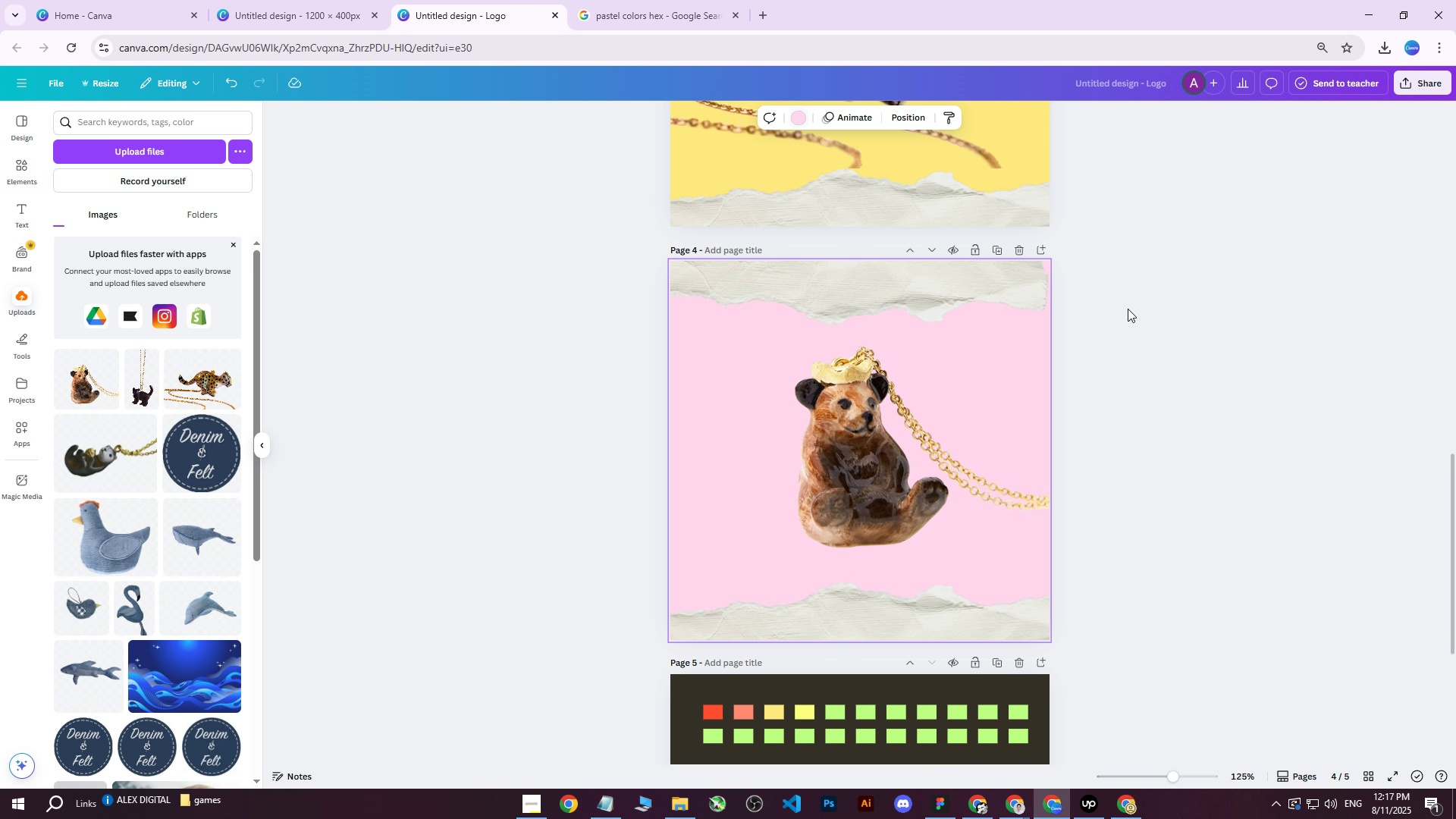 
scroll: coordinate [1118, 328], scroll_direction: up, amount: 10.0
 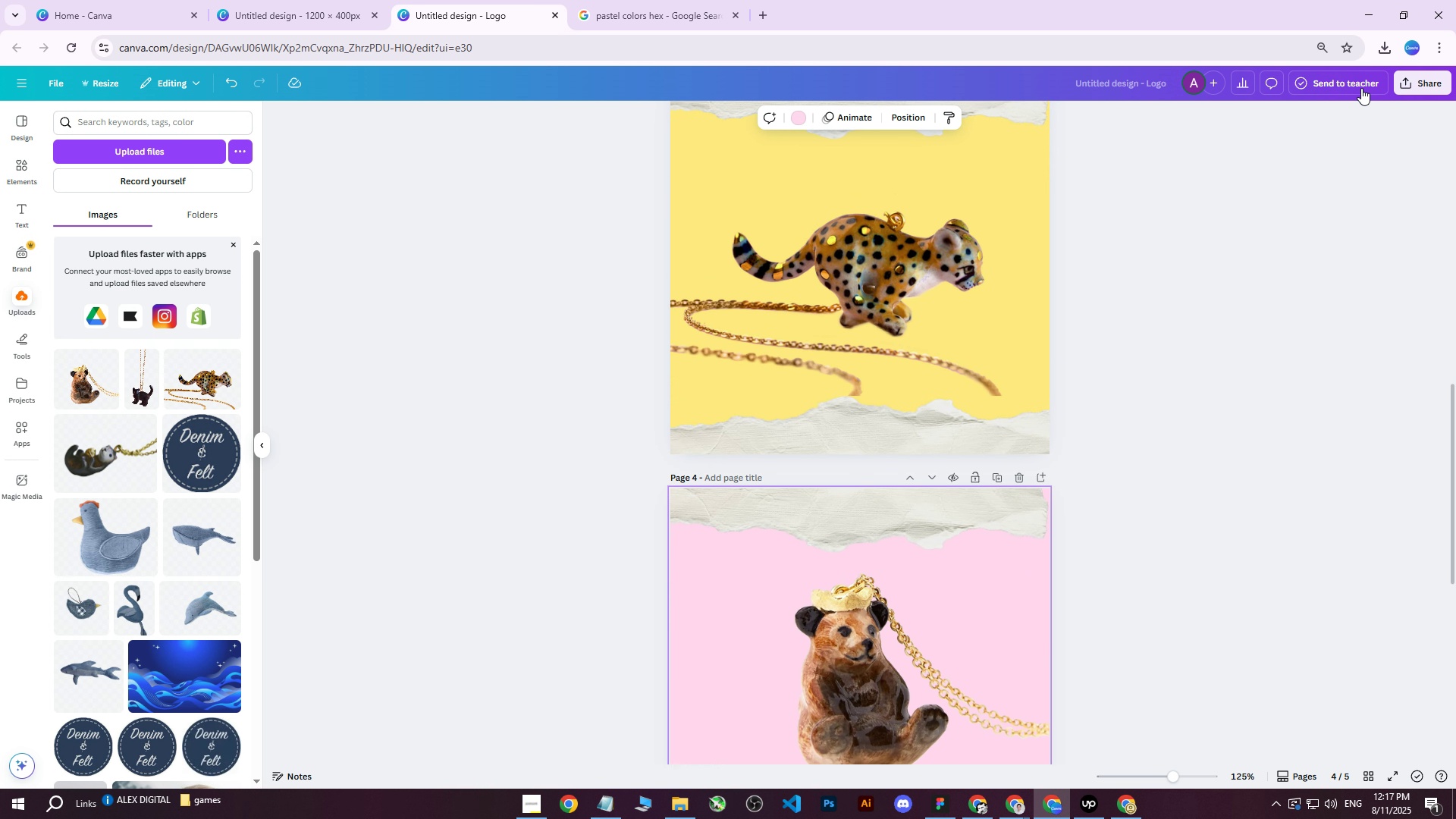 
left_click([1406, 81])
 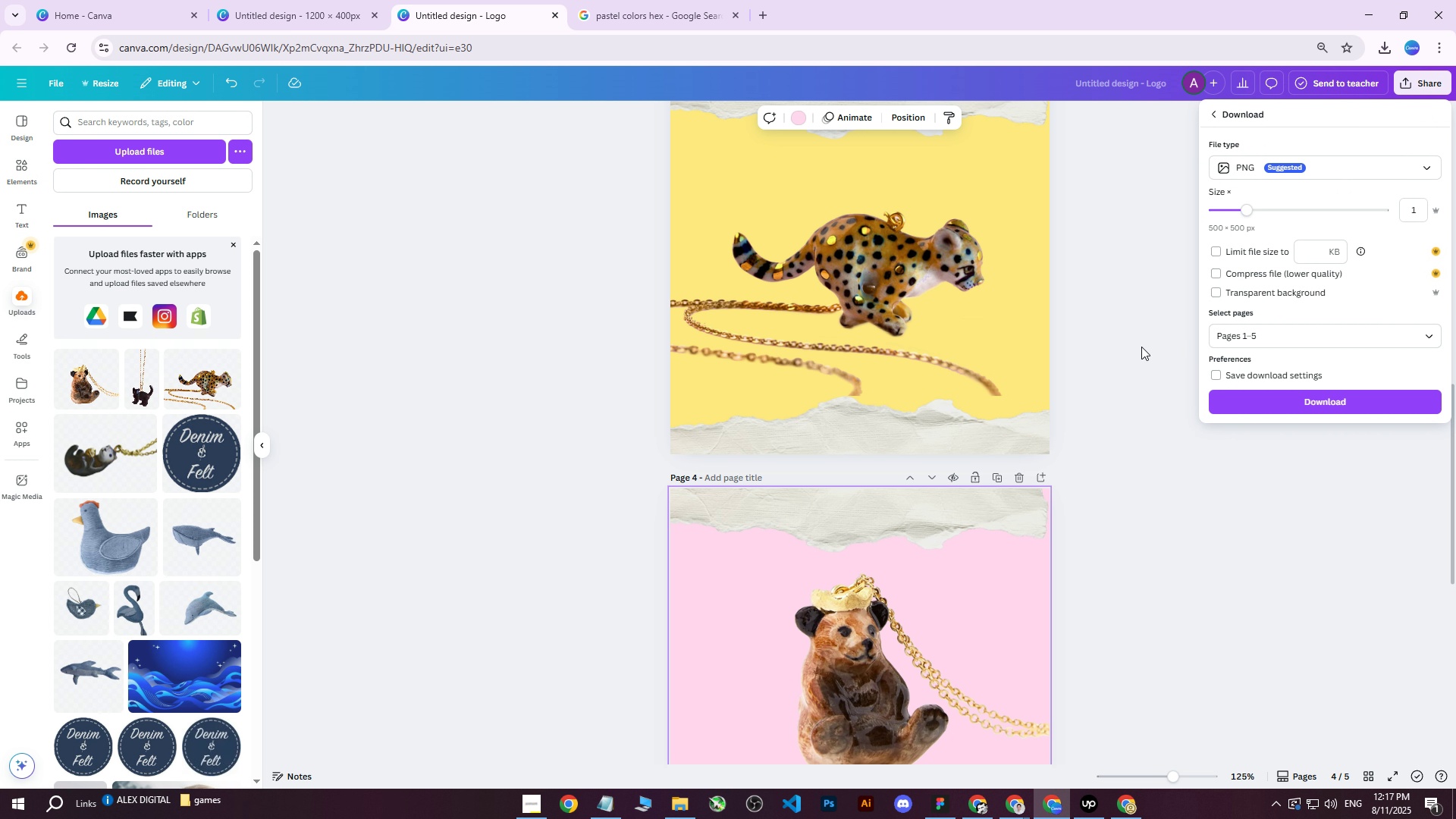 
left_click([1350, 344])
 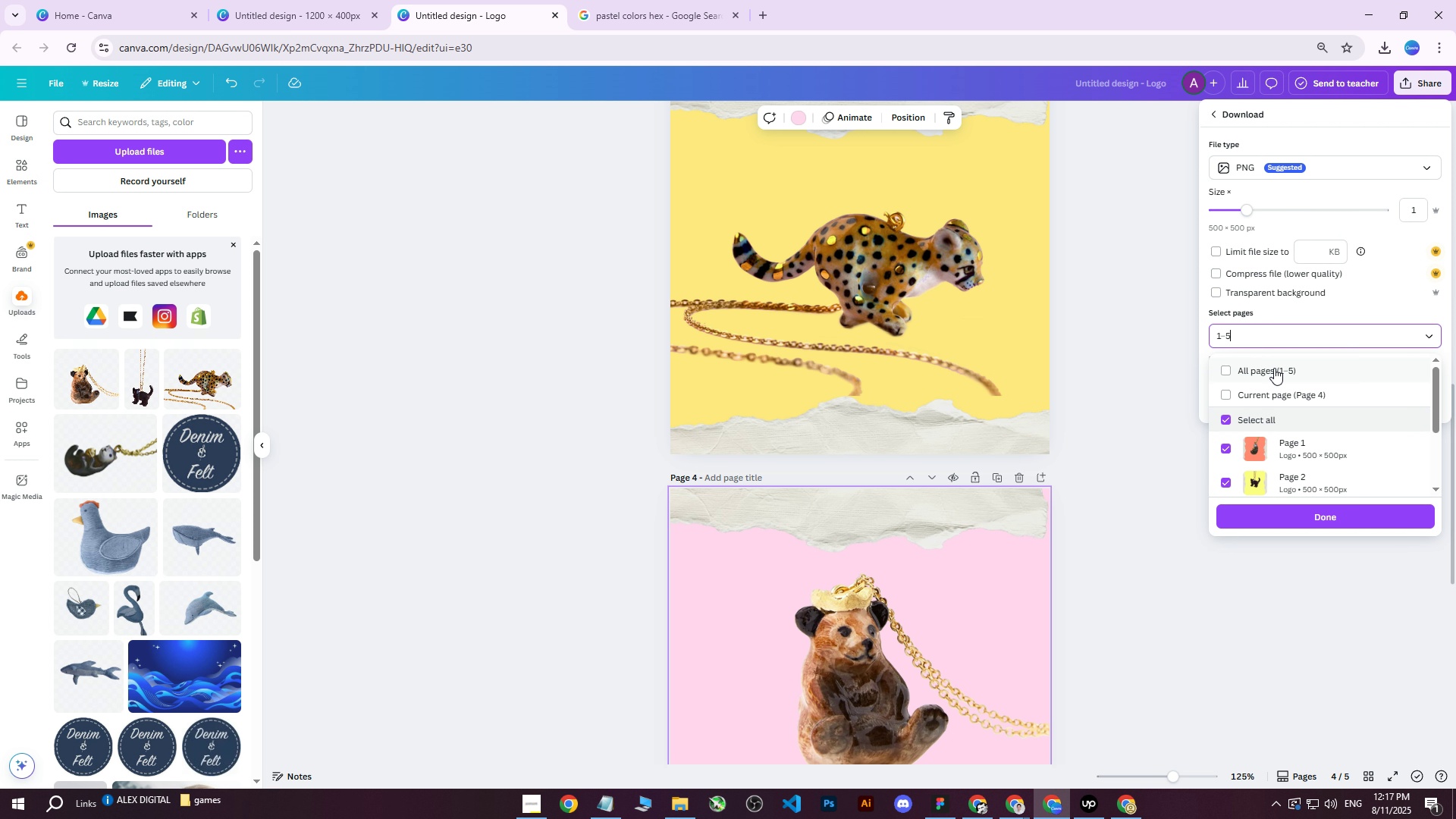 
double_click([1272, 370])
 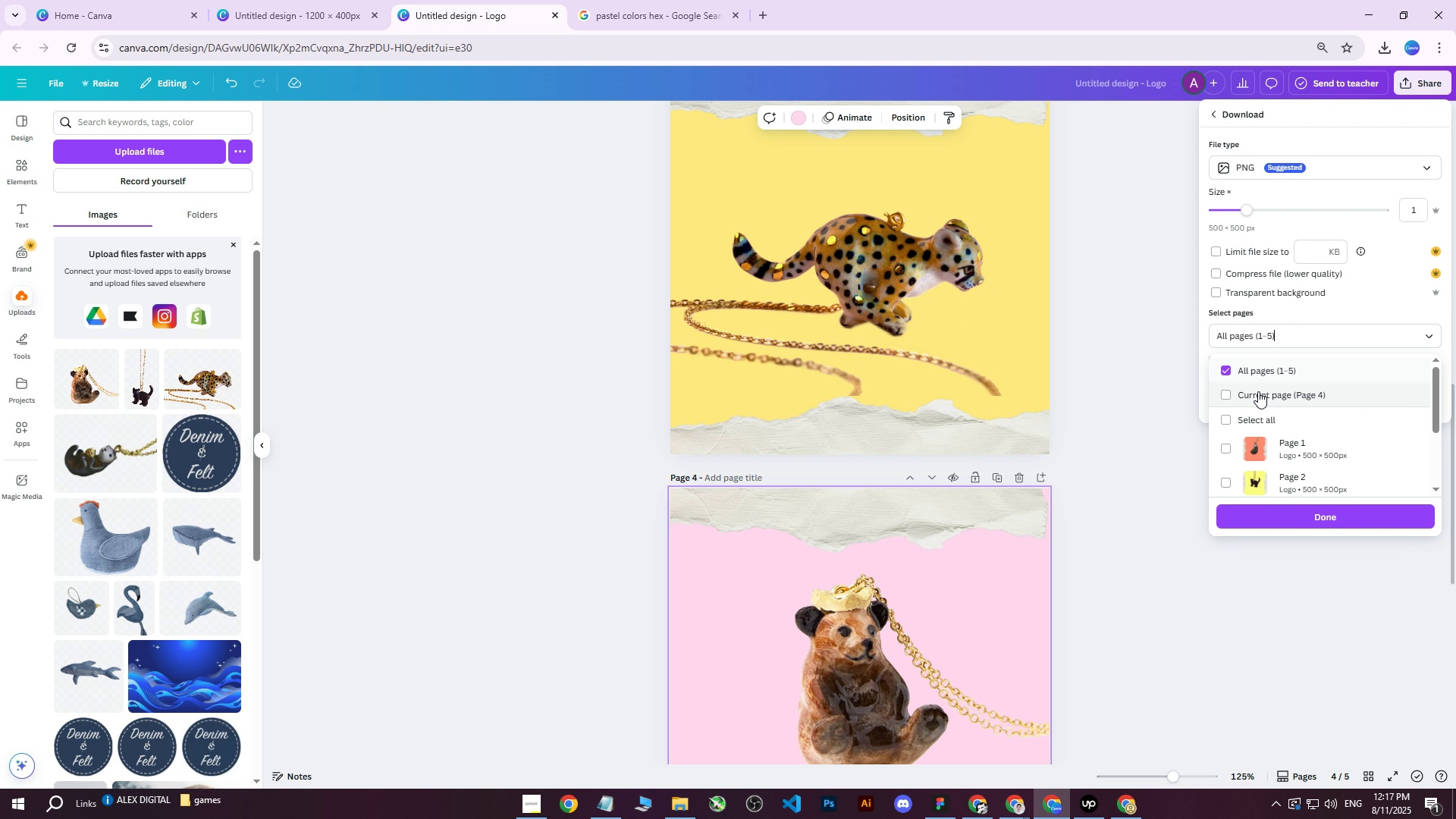 
triple_click([1258, 391])
 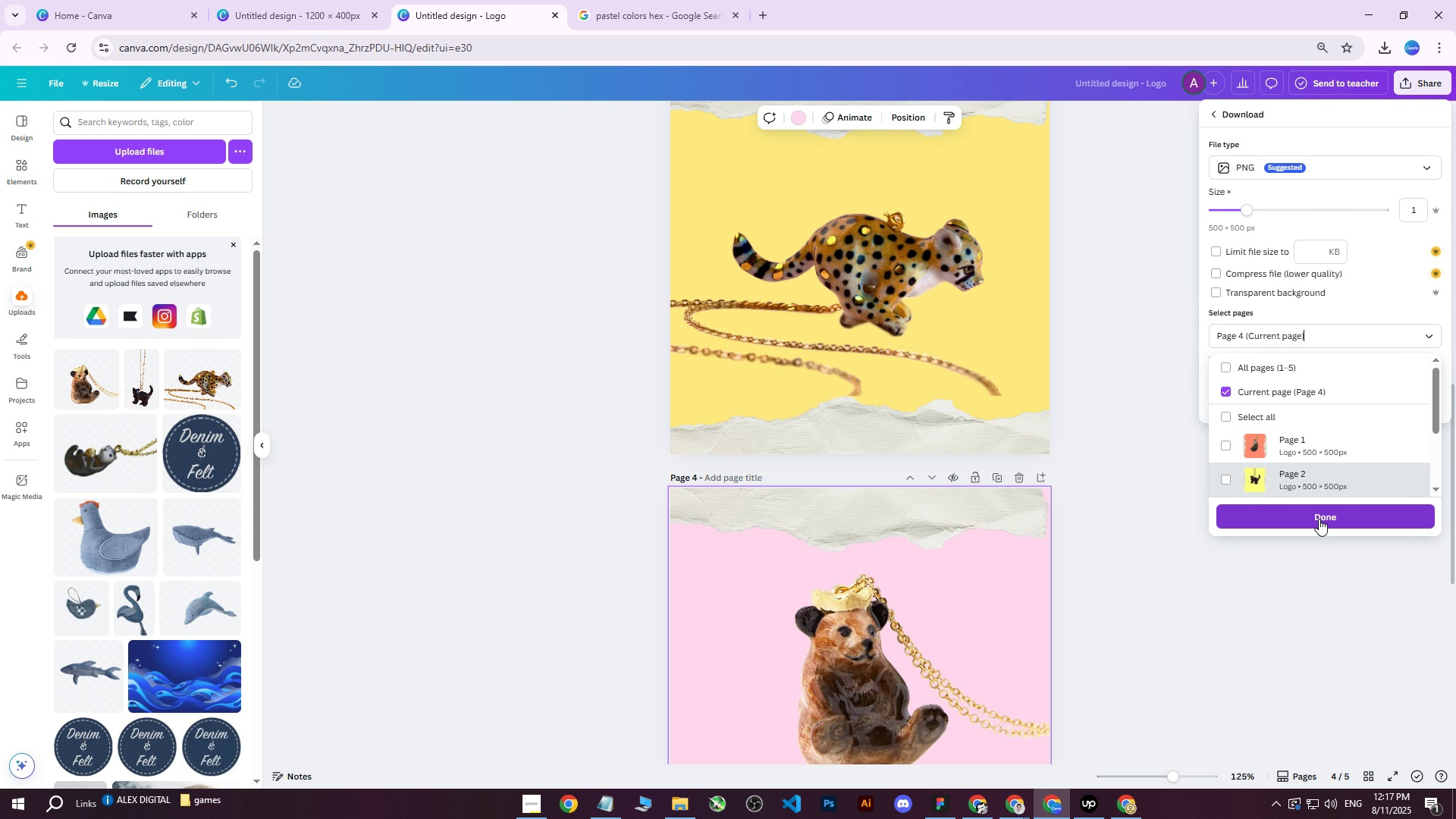 
left_click([1319, 519])
 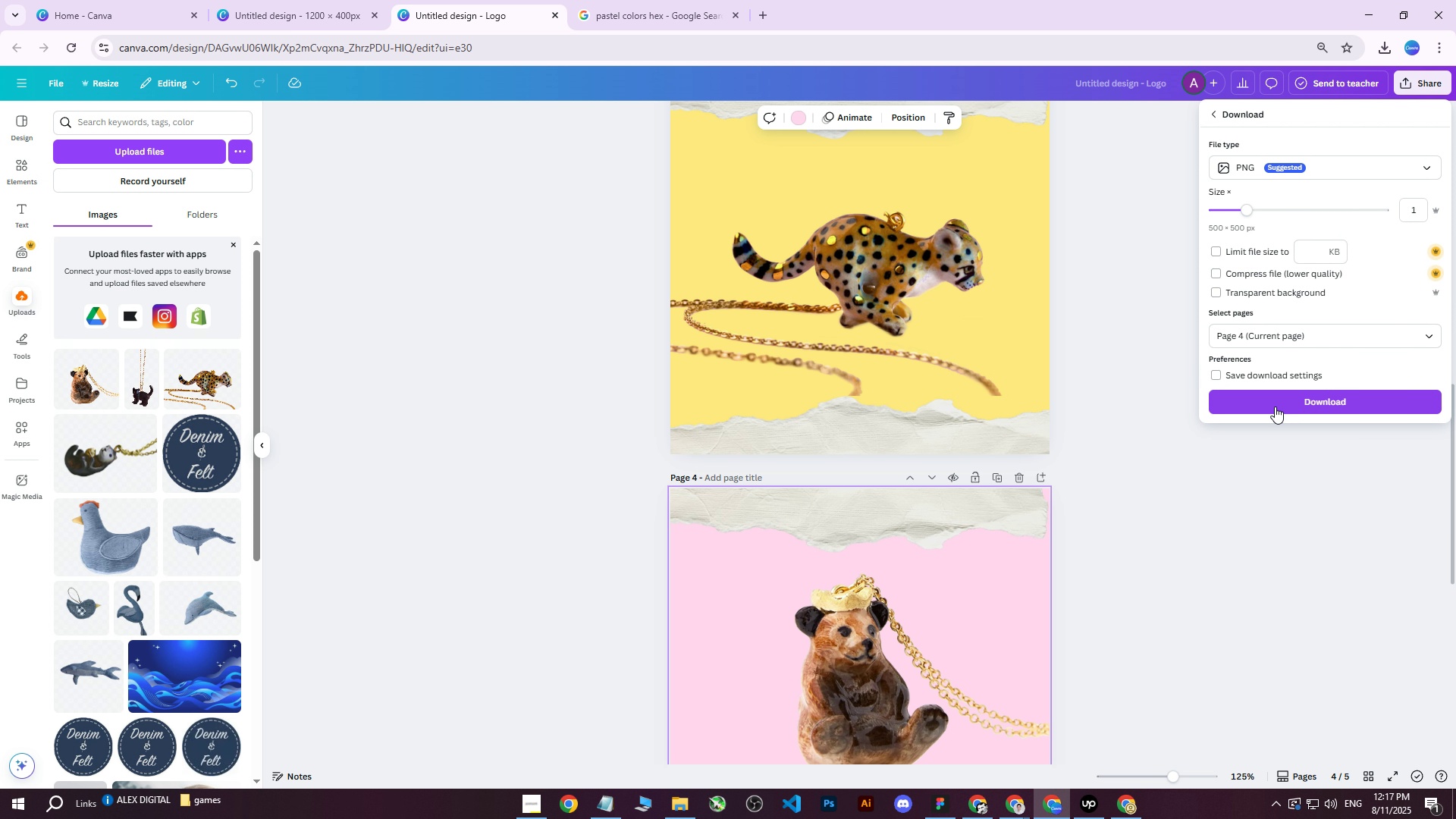 
left_click([1277, 400])
 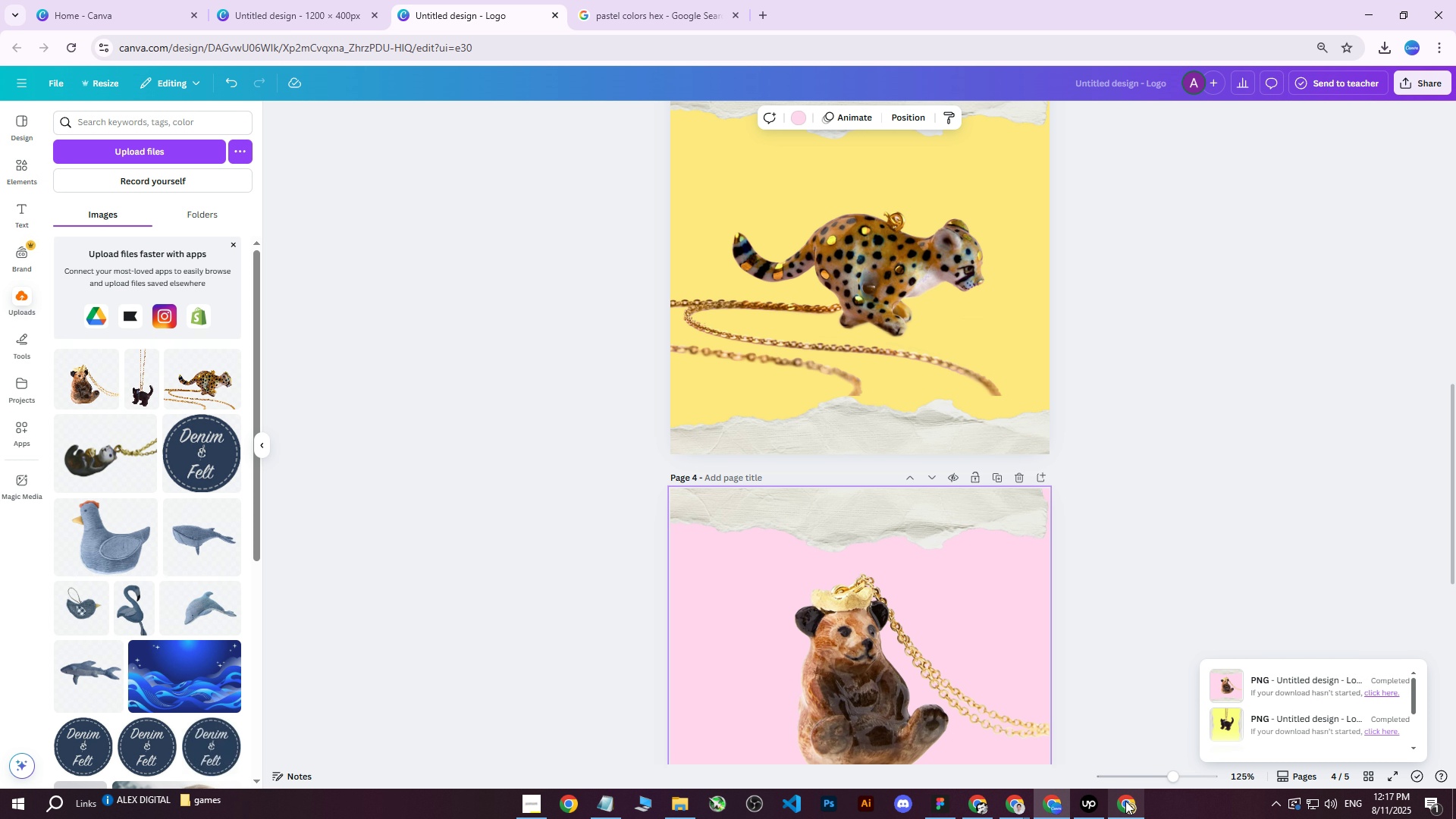 
left_click([1125, 805])
 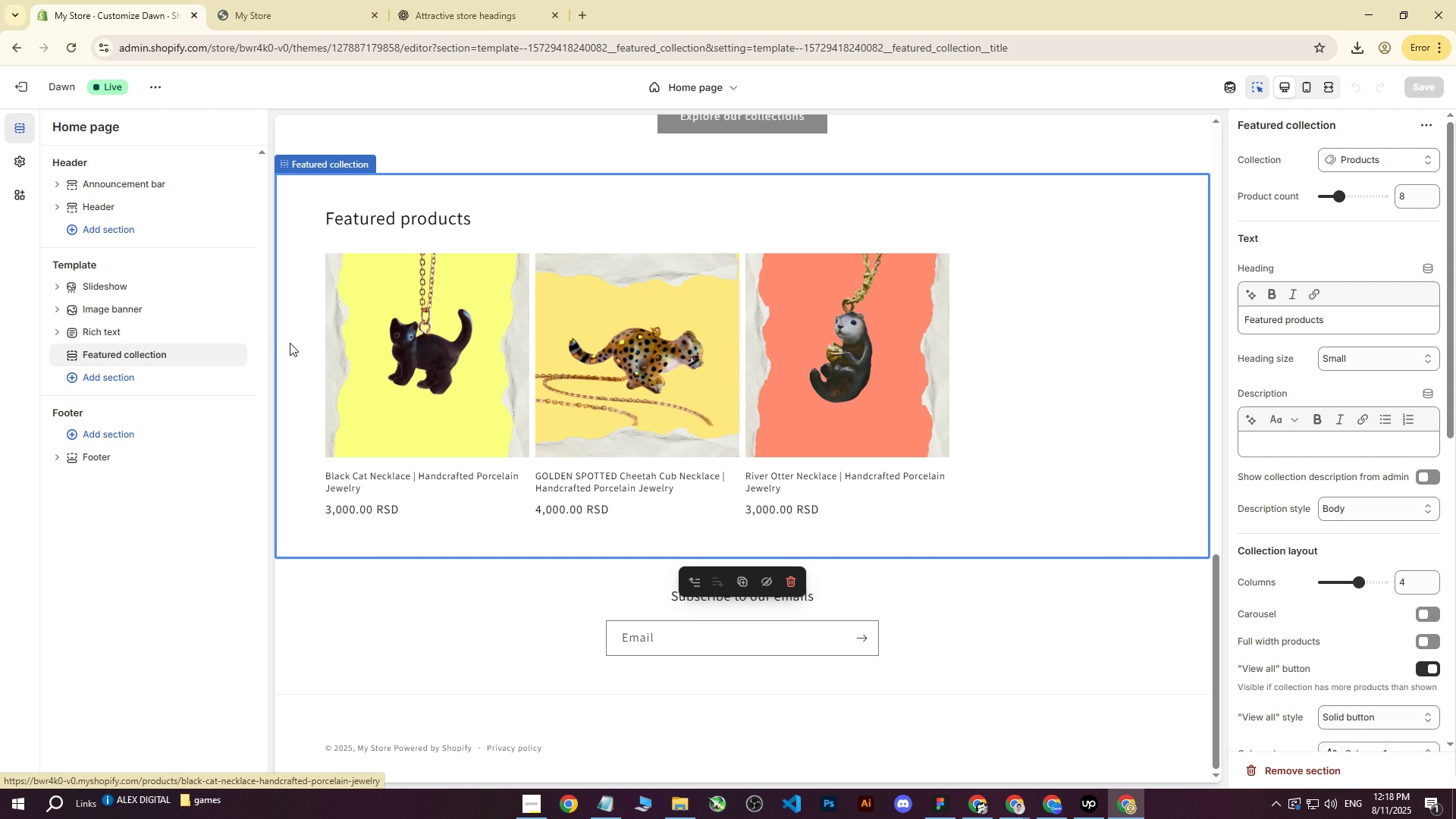 
wait(17.05)
 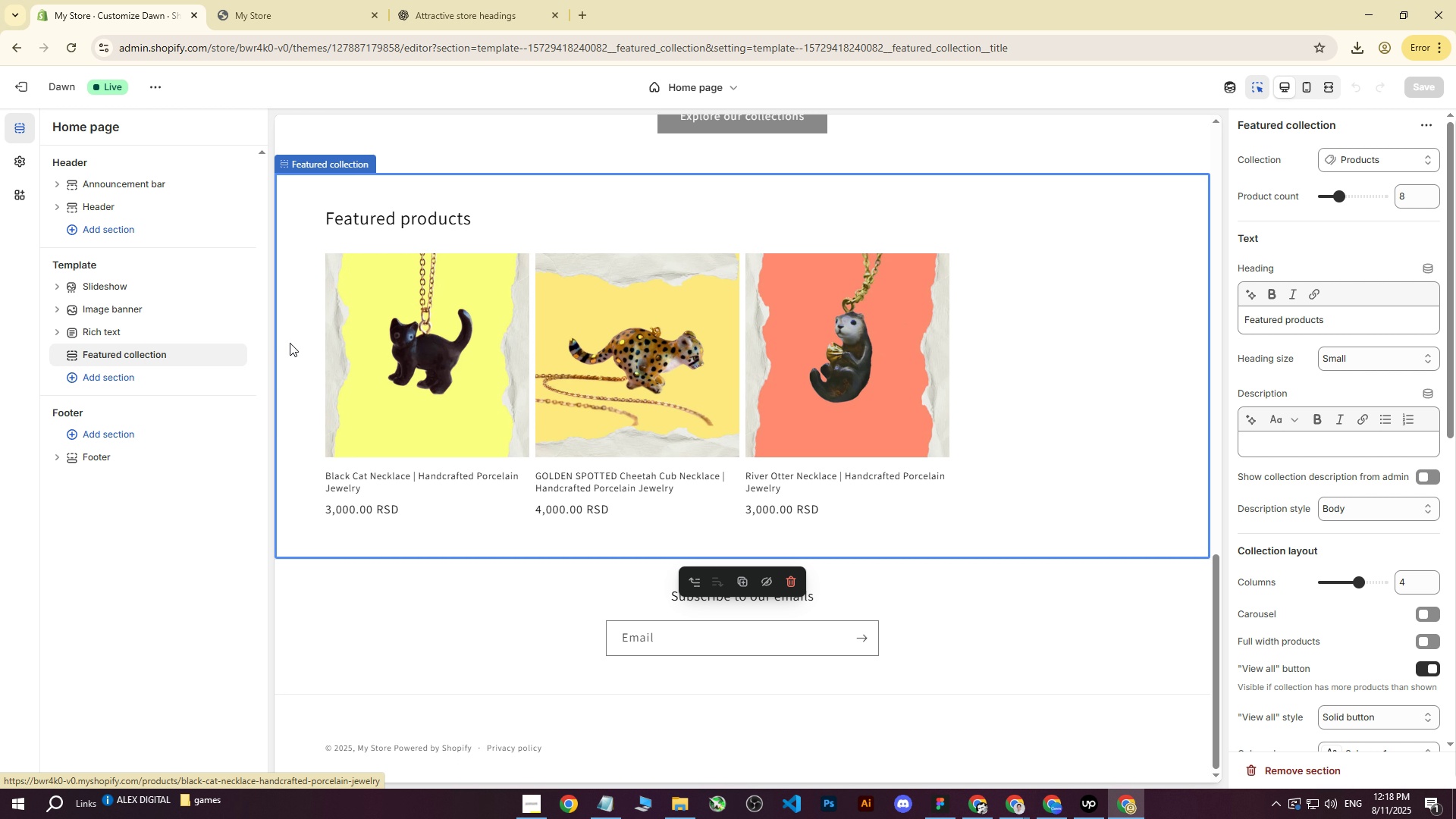 
left_click([314, 1])
 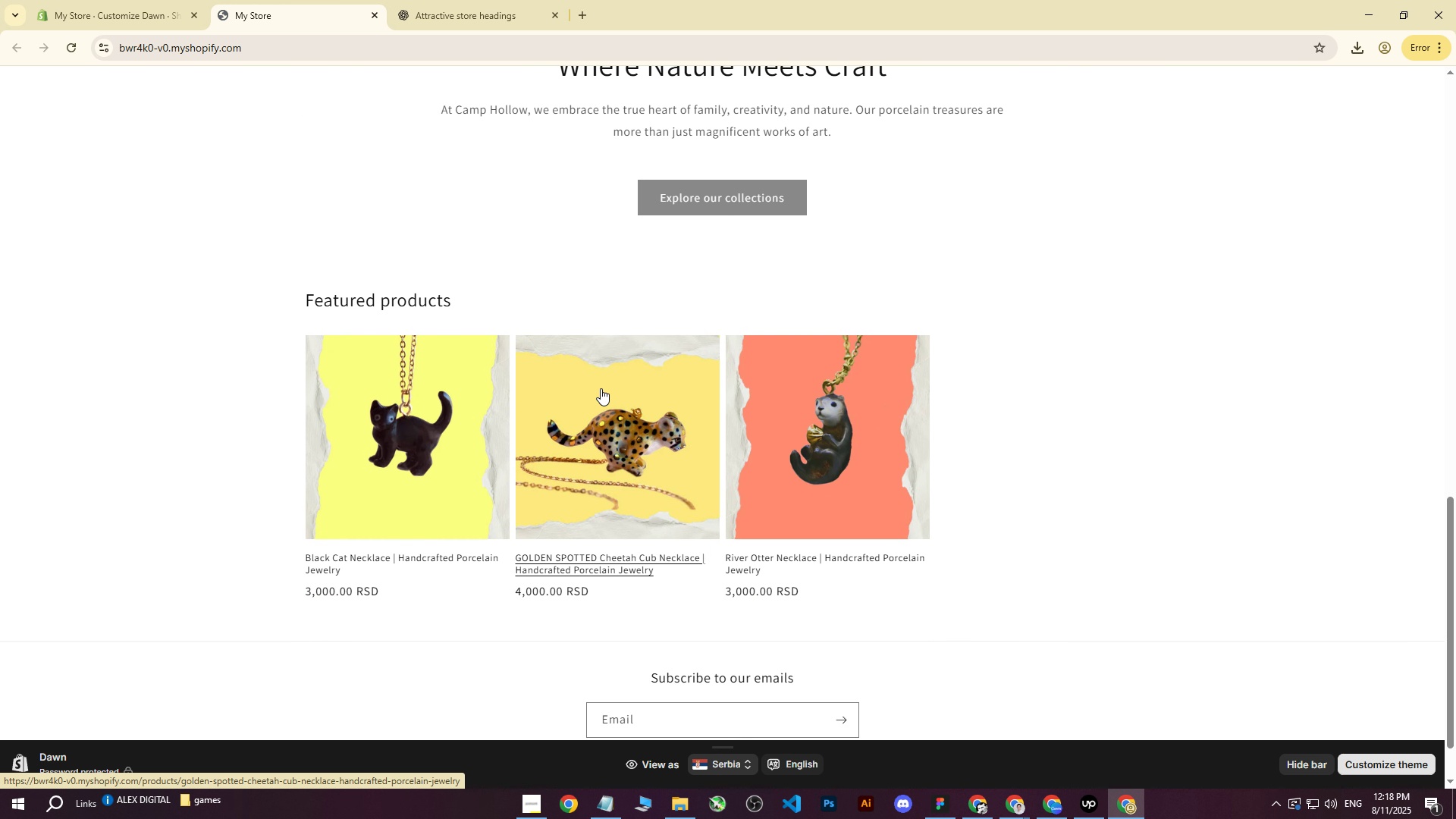 
scroll: coordinate [599, 375], scroll_direction: down, amount: 4.0
 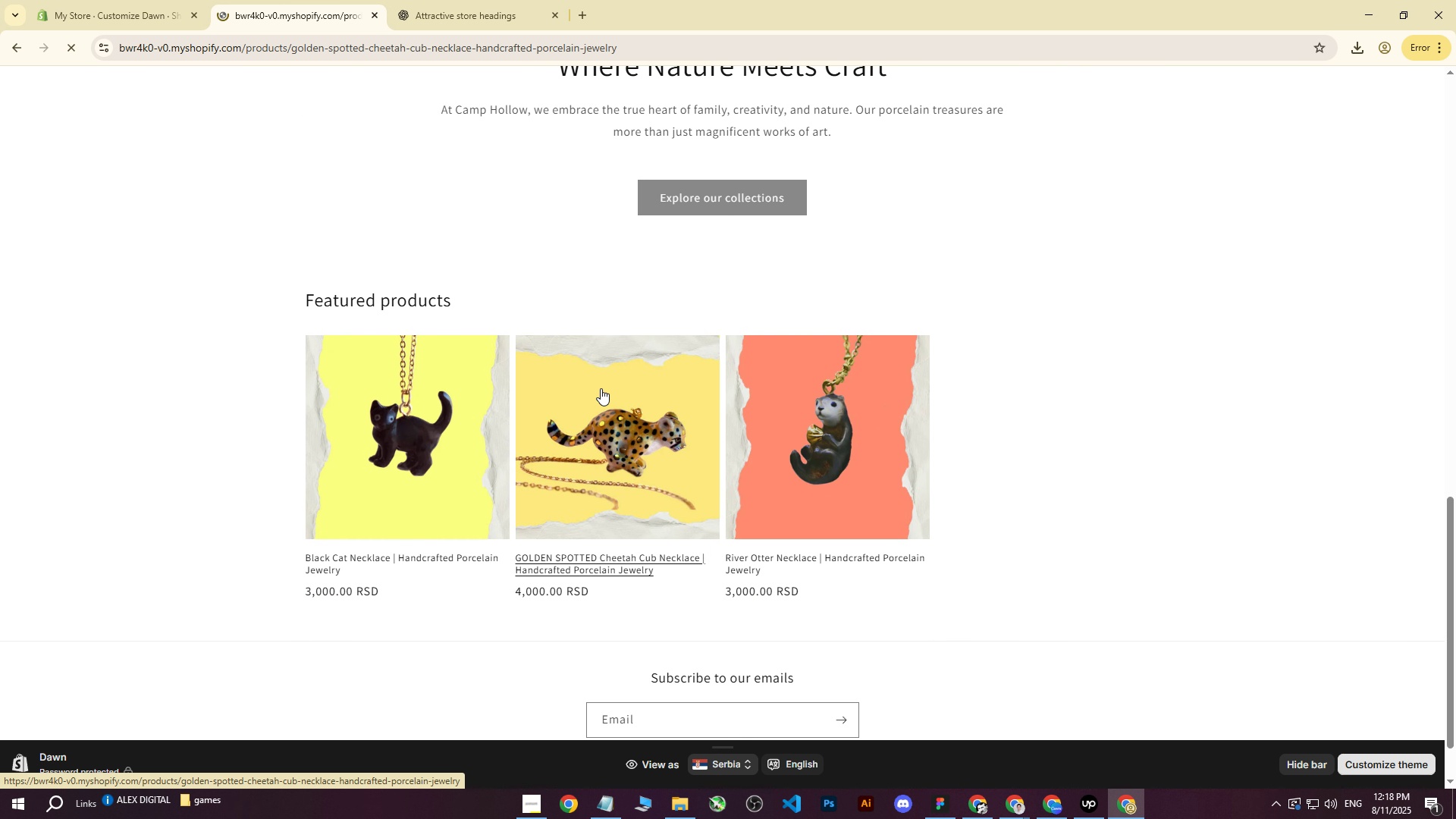 
left_click([601, 388])
 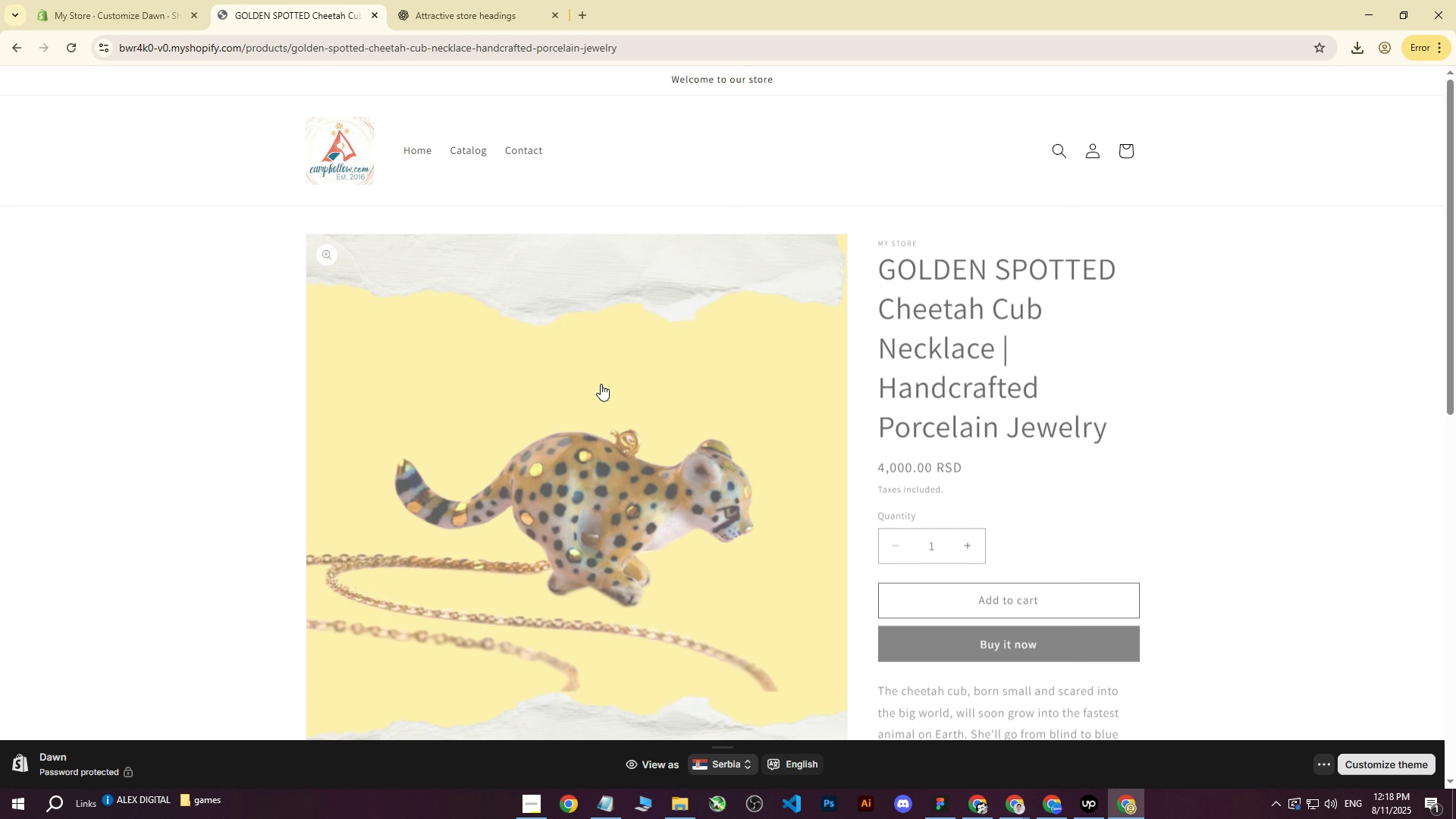 
scroll: coordinate [603, 334], scroll_direction: down, amount: 2.0
 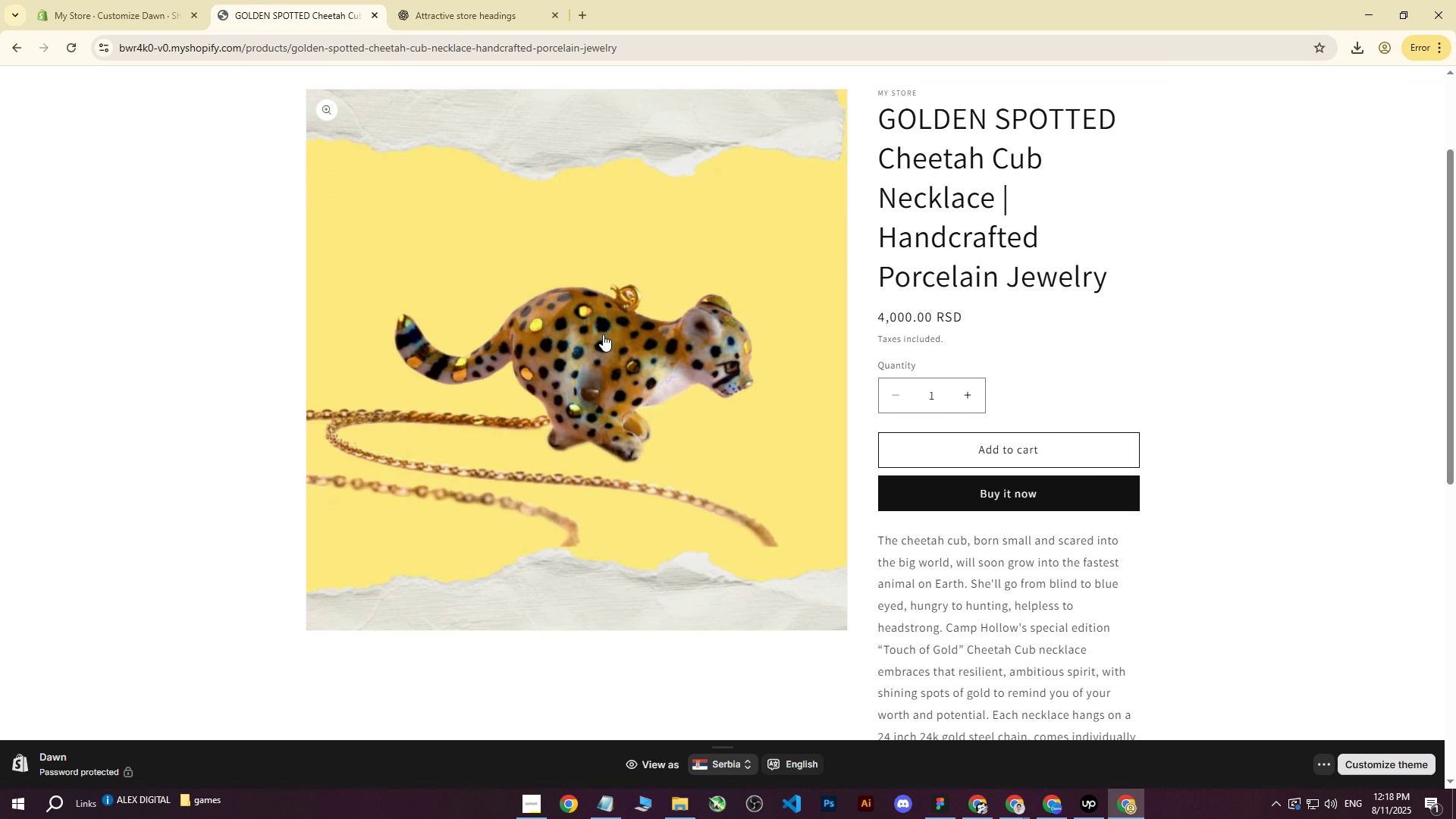 
scroll: coordinate [603, 334], scroll_direction: up, amount: 1.0
 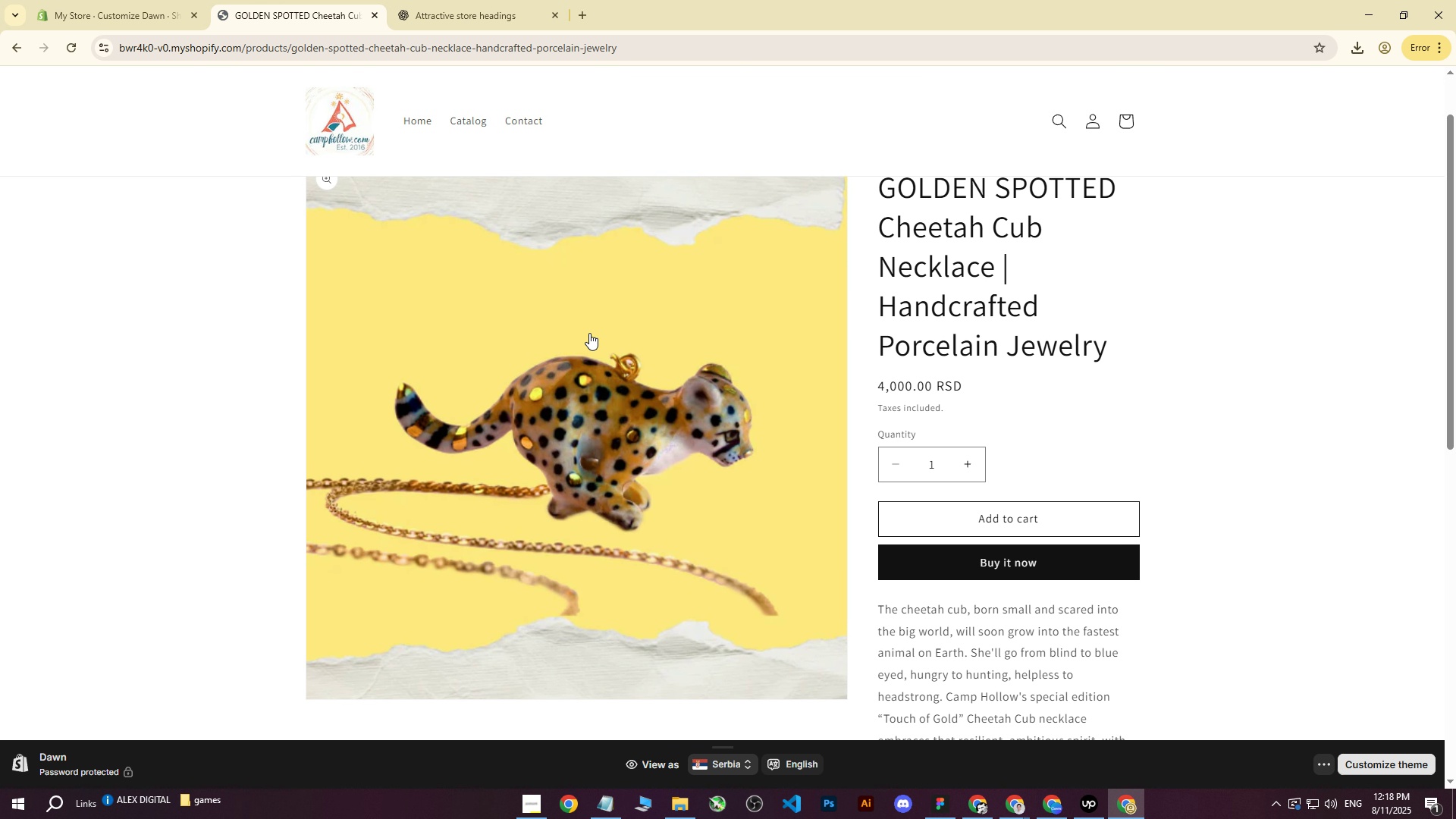 
wait(5.14)
 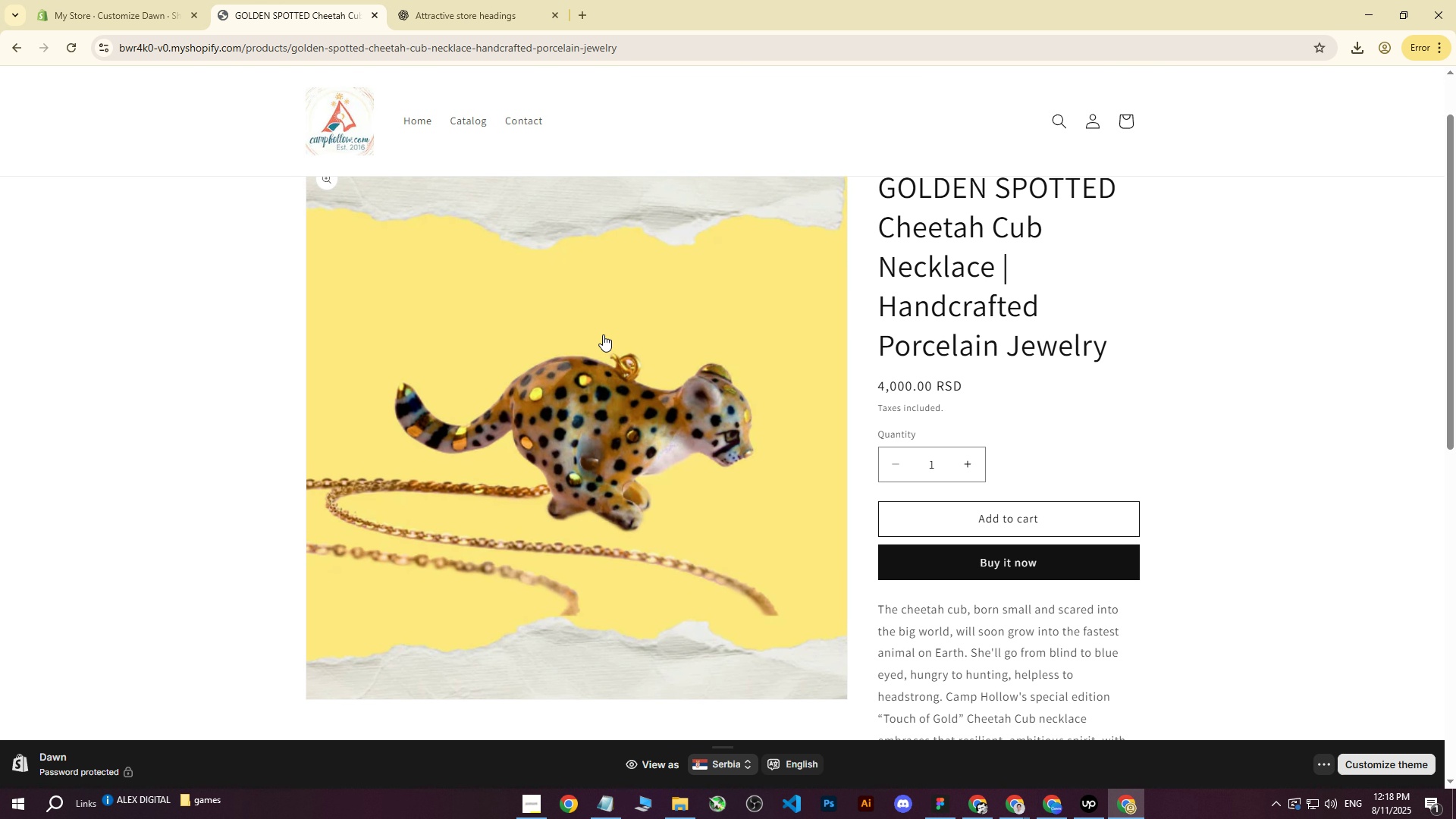 
scroll: coordinate [588, 331], scroll_direction: down, amount: 1.0
 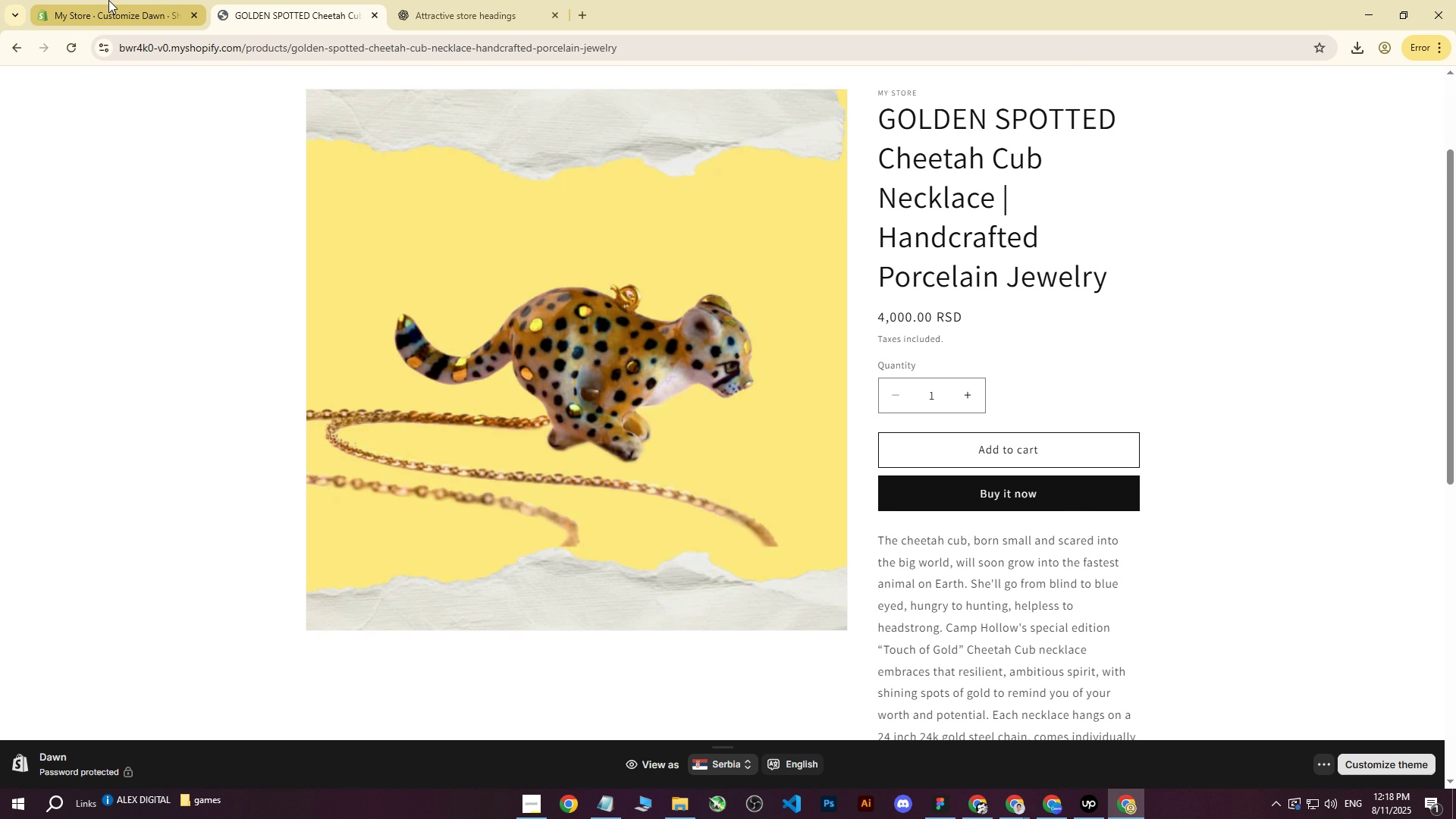 
left_click([103, 0])
 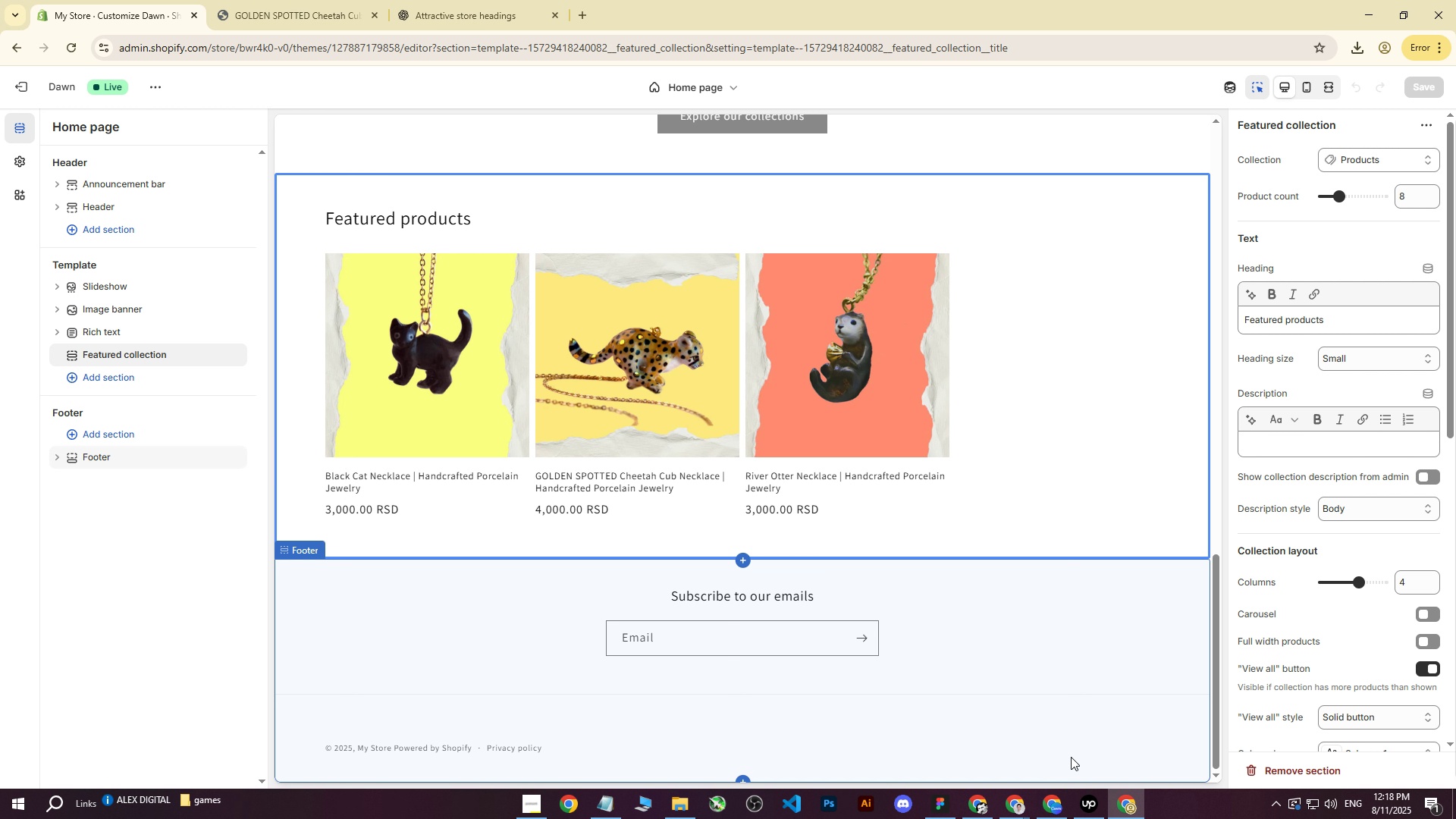 
wait(7.76)
 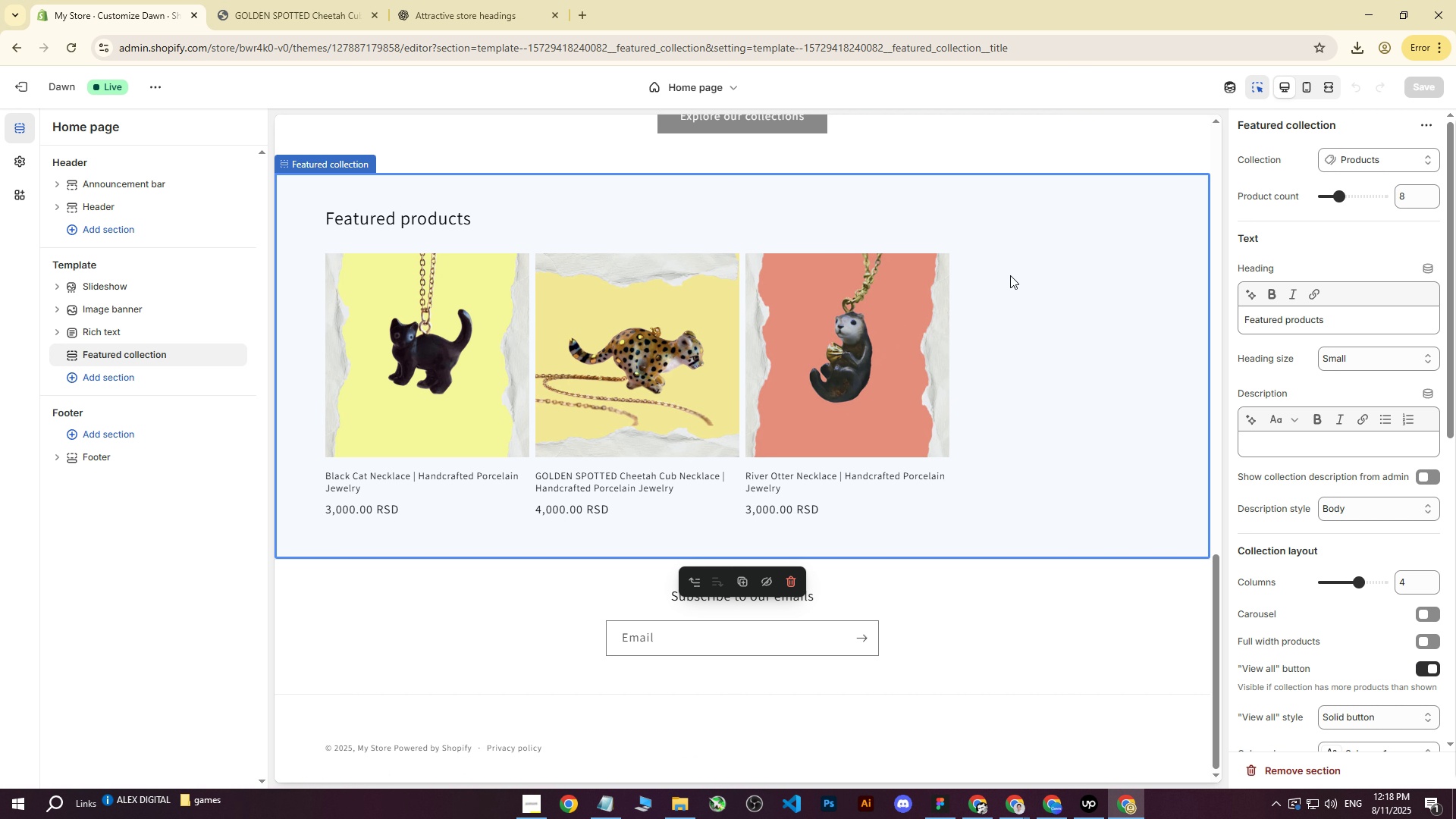 
mouse_move([1095, 800])
 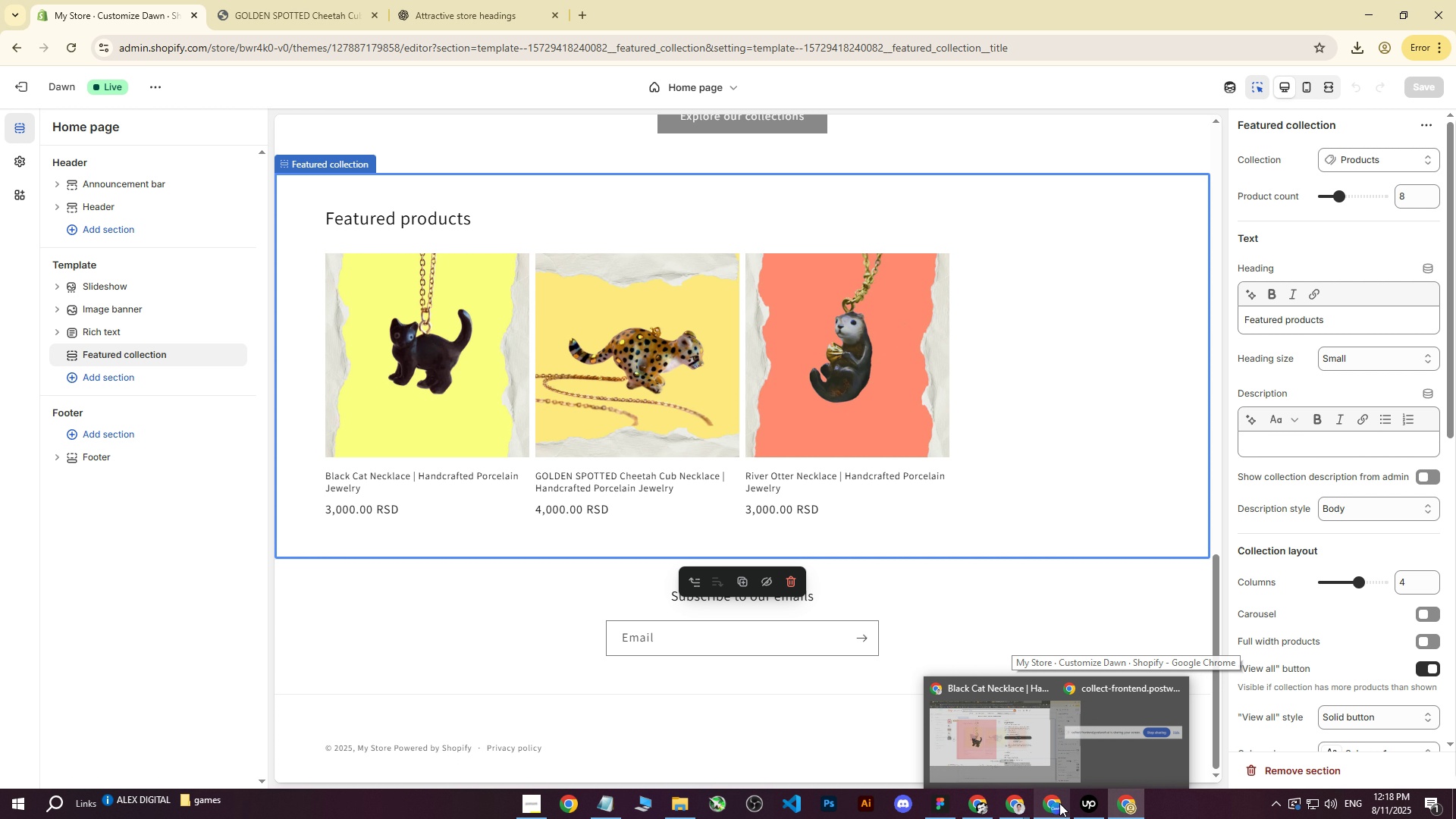 
left_click([1059, 803])
 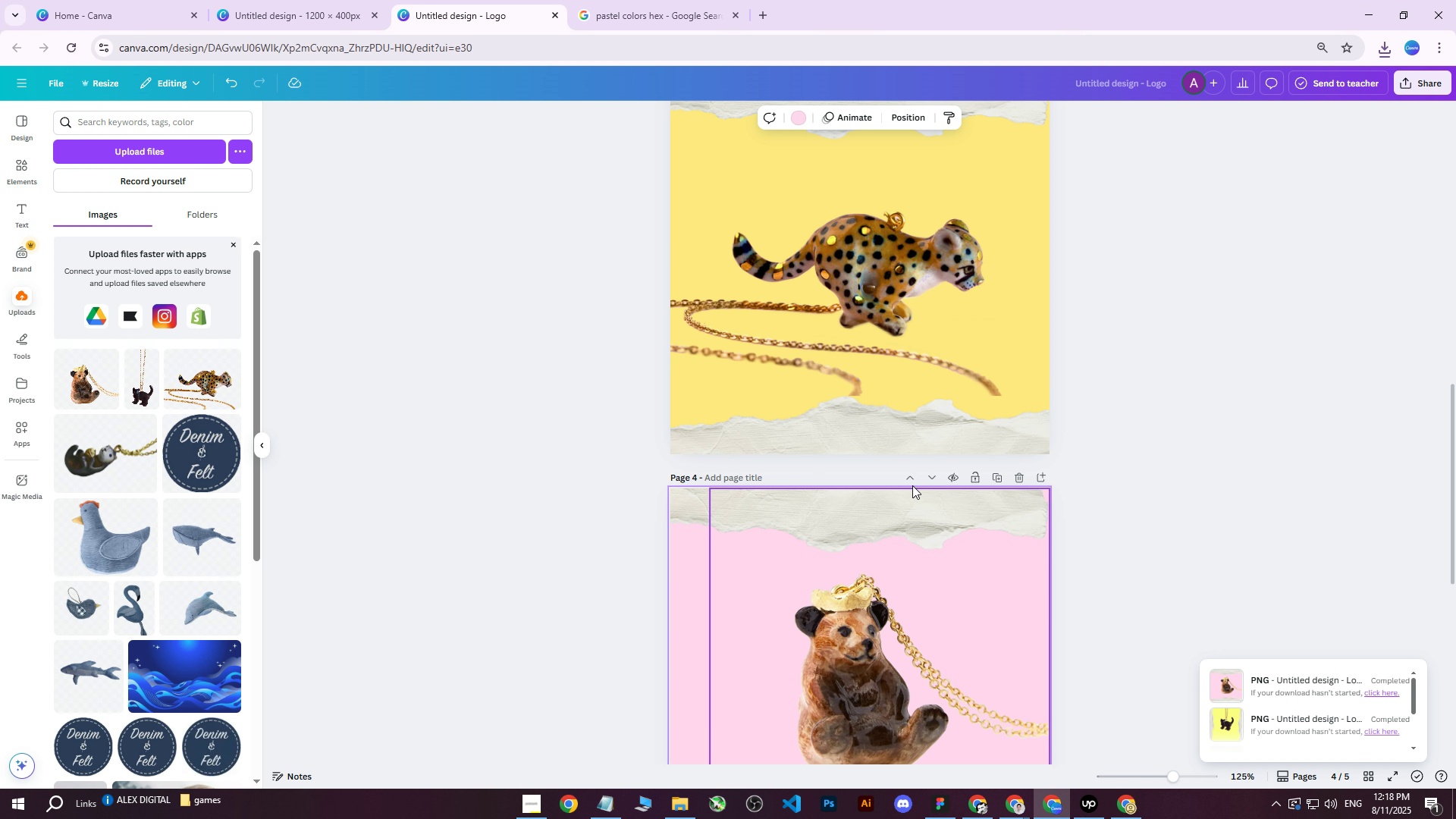 
scroll: coordinate [915, 345], scroll_direction: up, amount: 3.0
 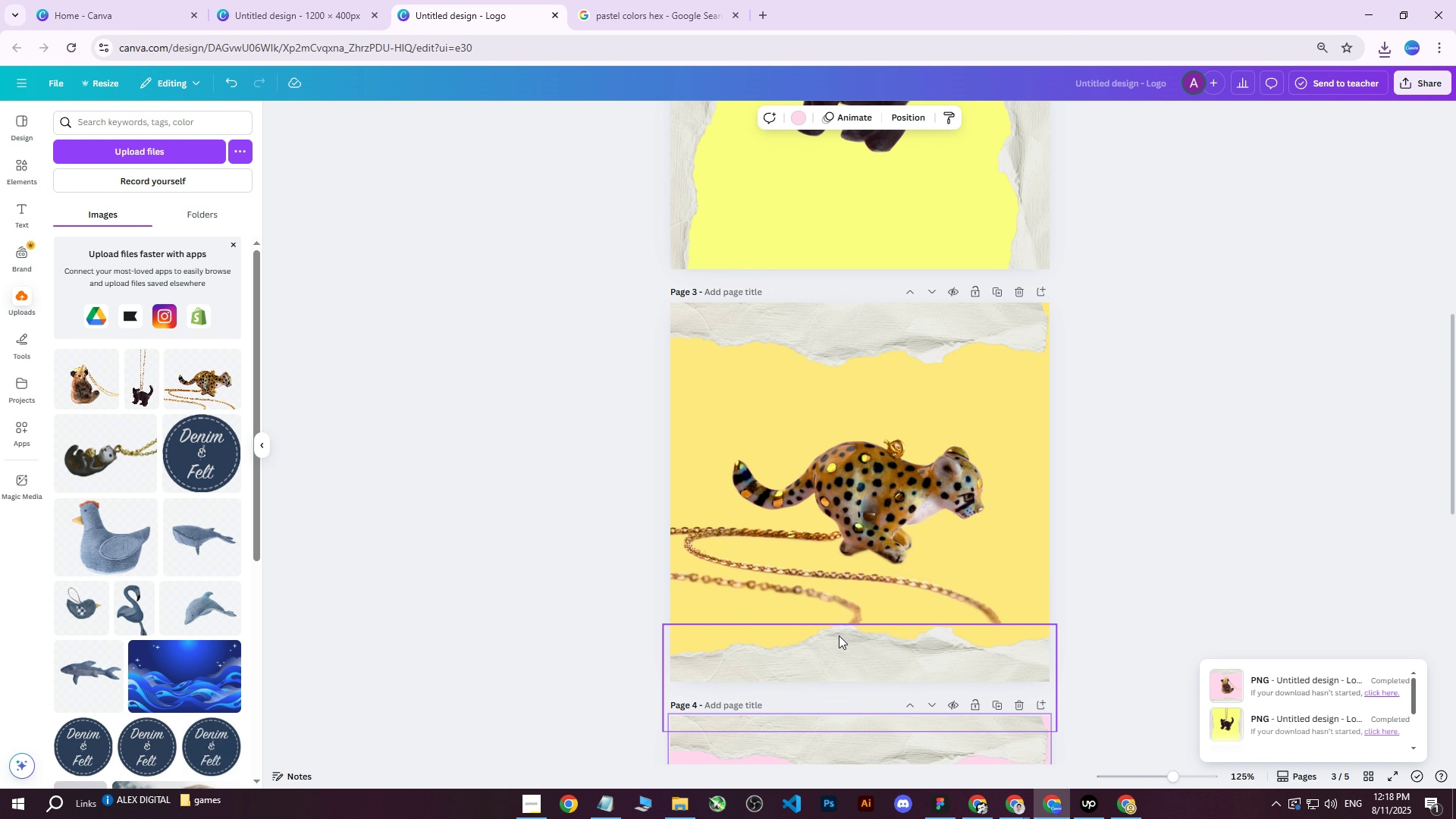 
left_click([836, 645])
 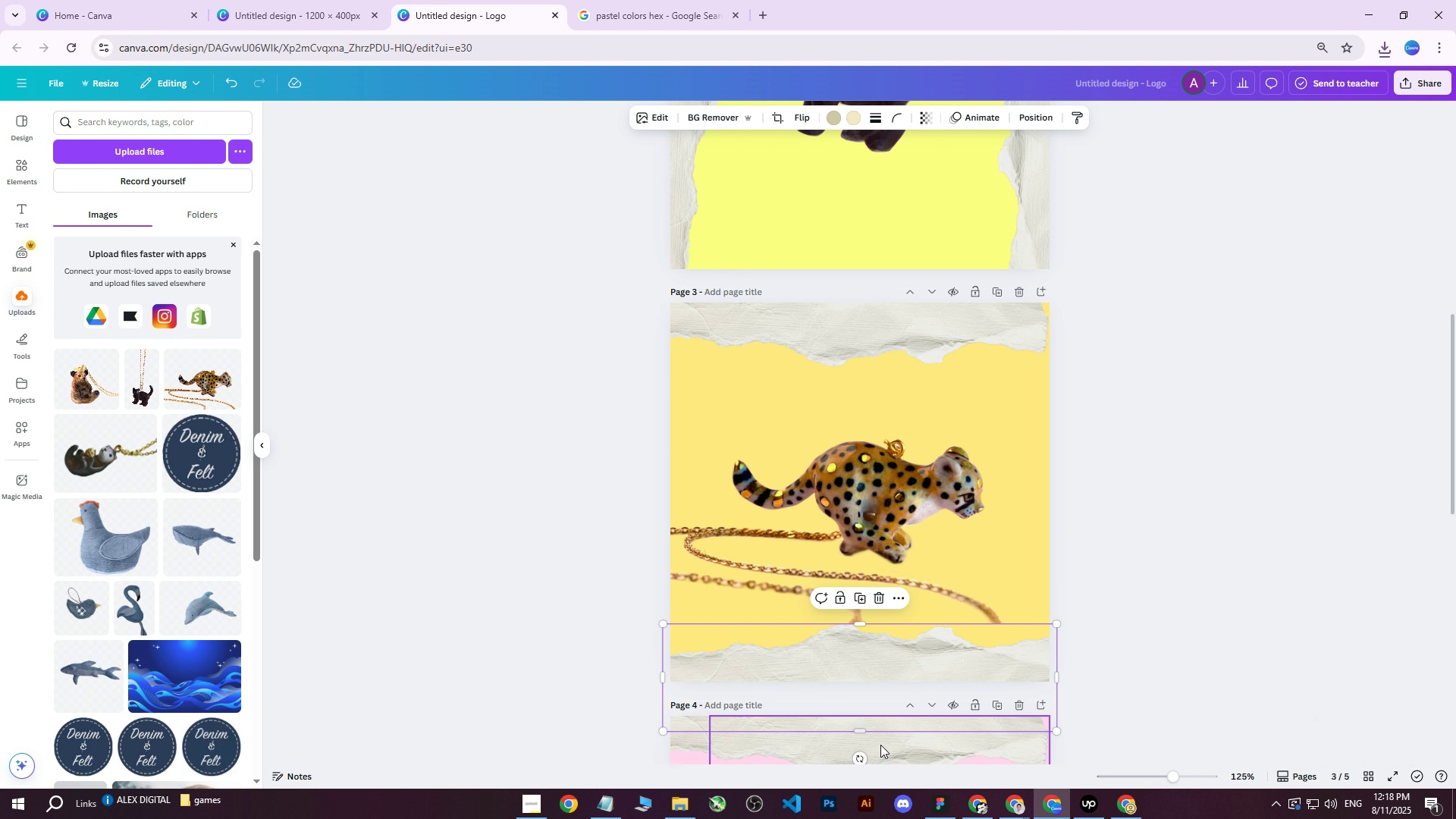 
left_click_drag(start_coordinate=[862, 758], to_coordinate=[877, 748])
 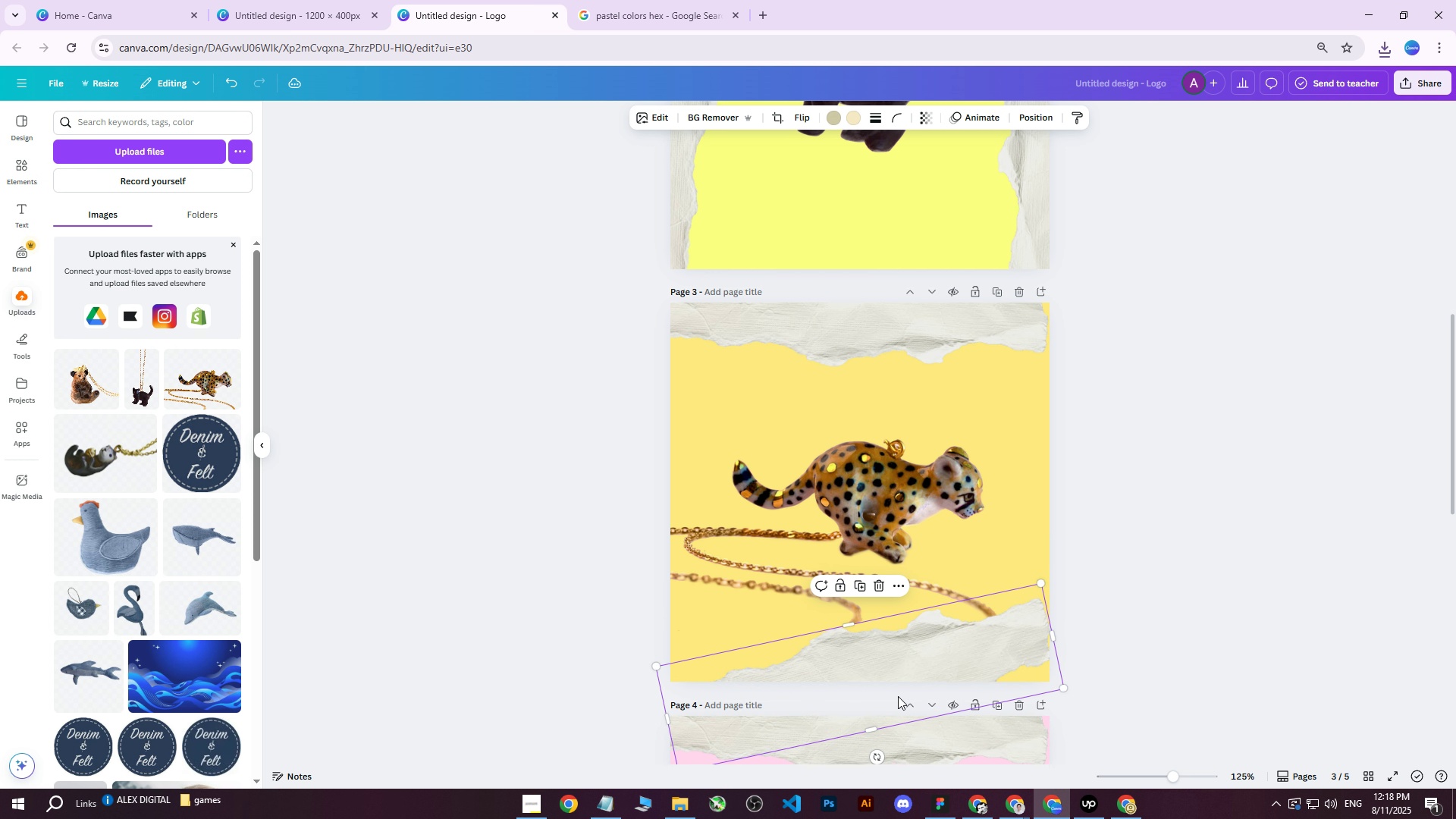 
left_click_drag(start_coordinate=[924, 666], to_coordinate=[959, 649])
 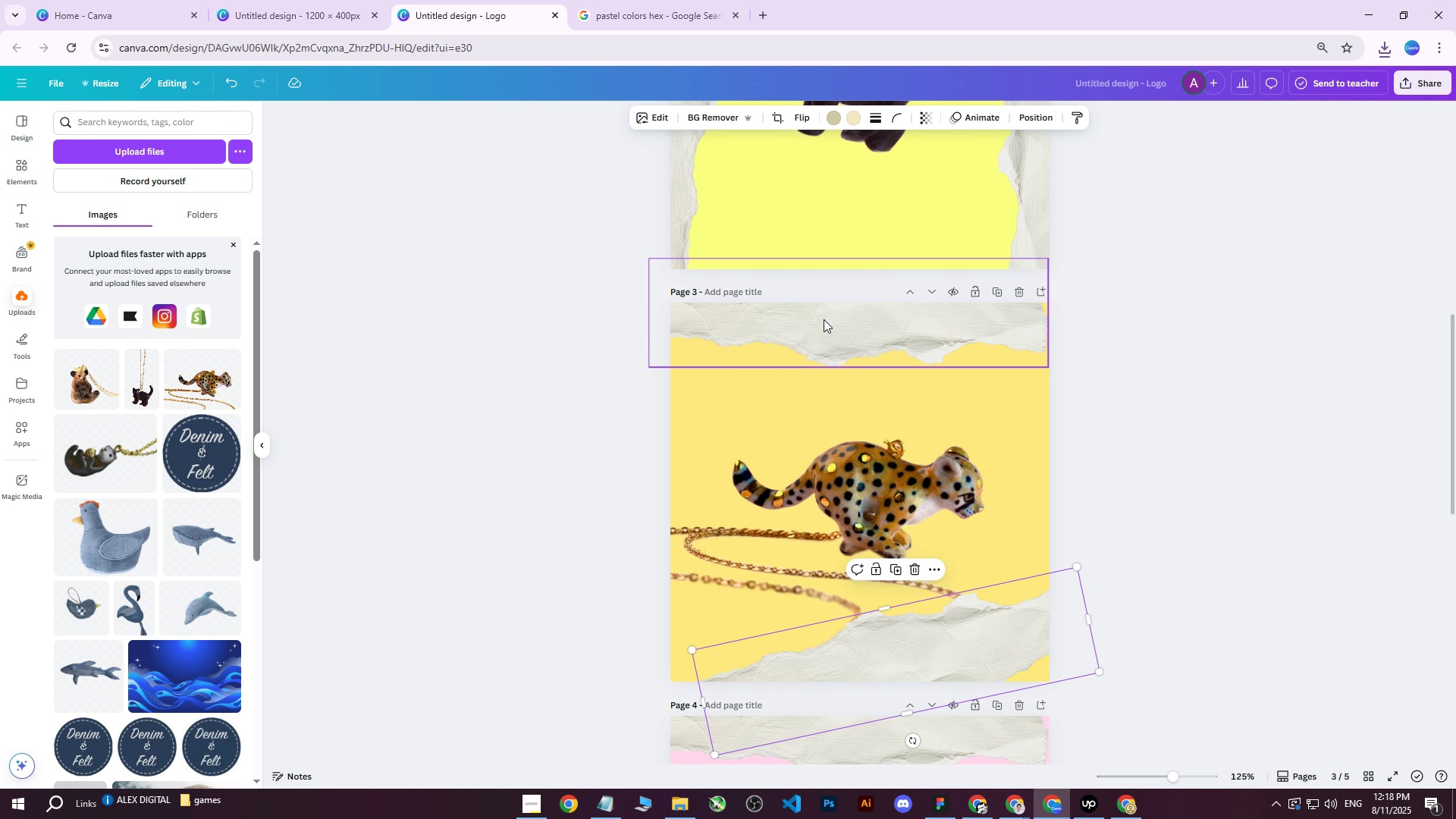 
left_click([813, 329])
 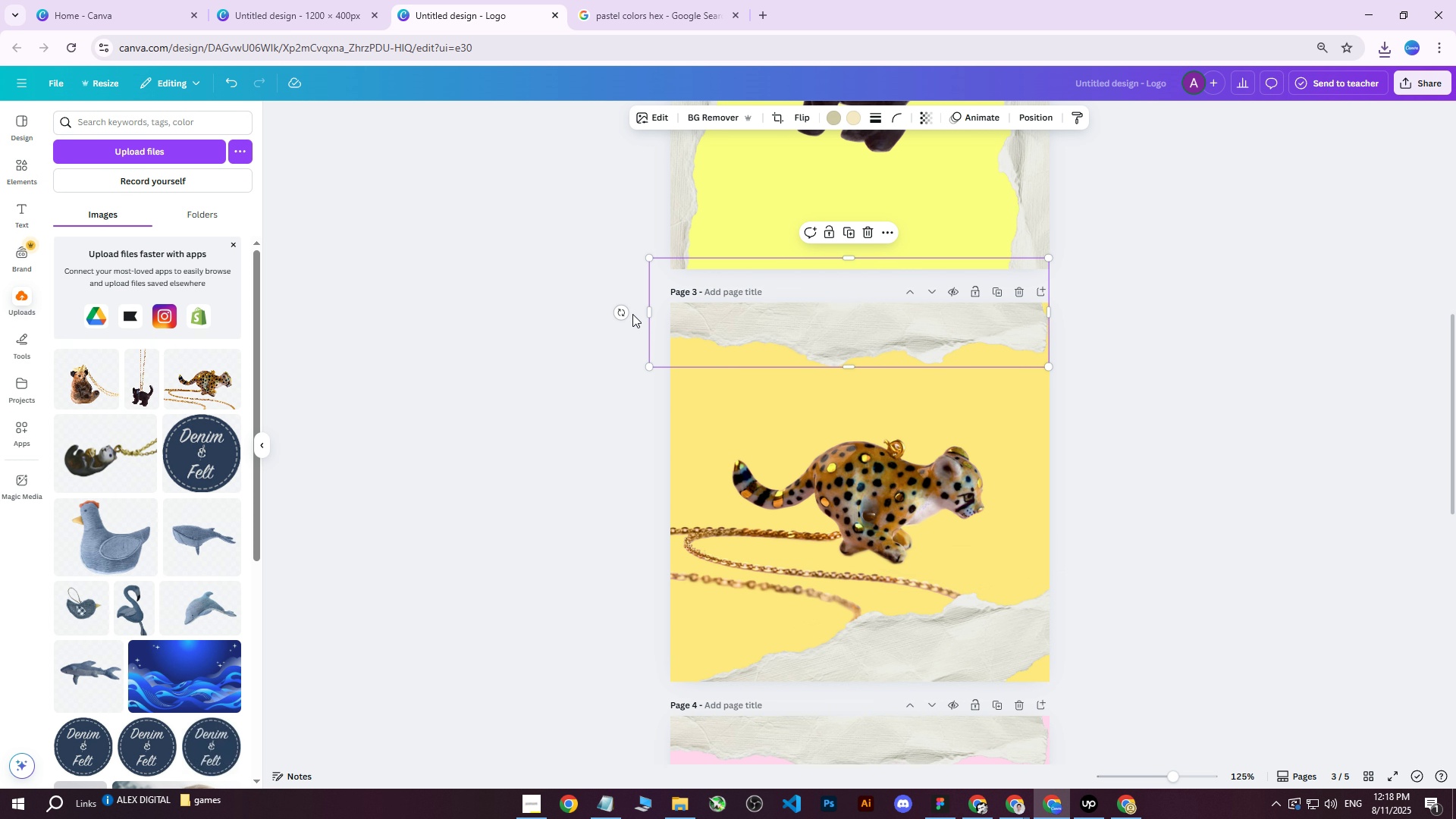 
left_click_drag(start_coordinate=[628, 312], to_coordinate=[648, 356])
 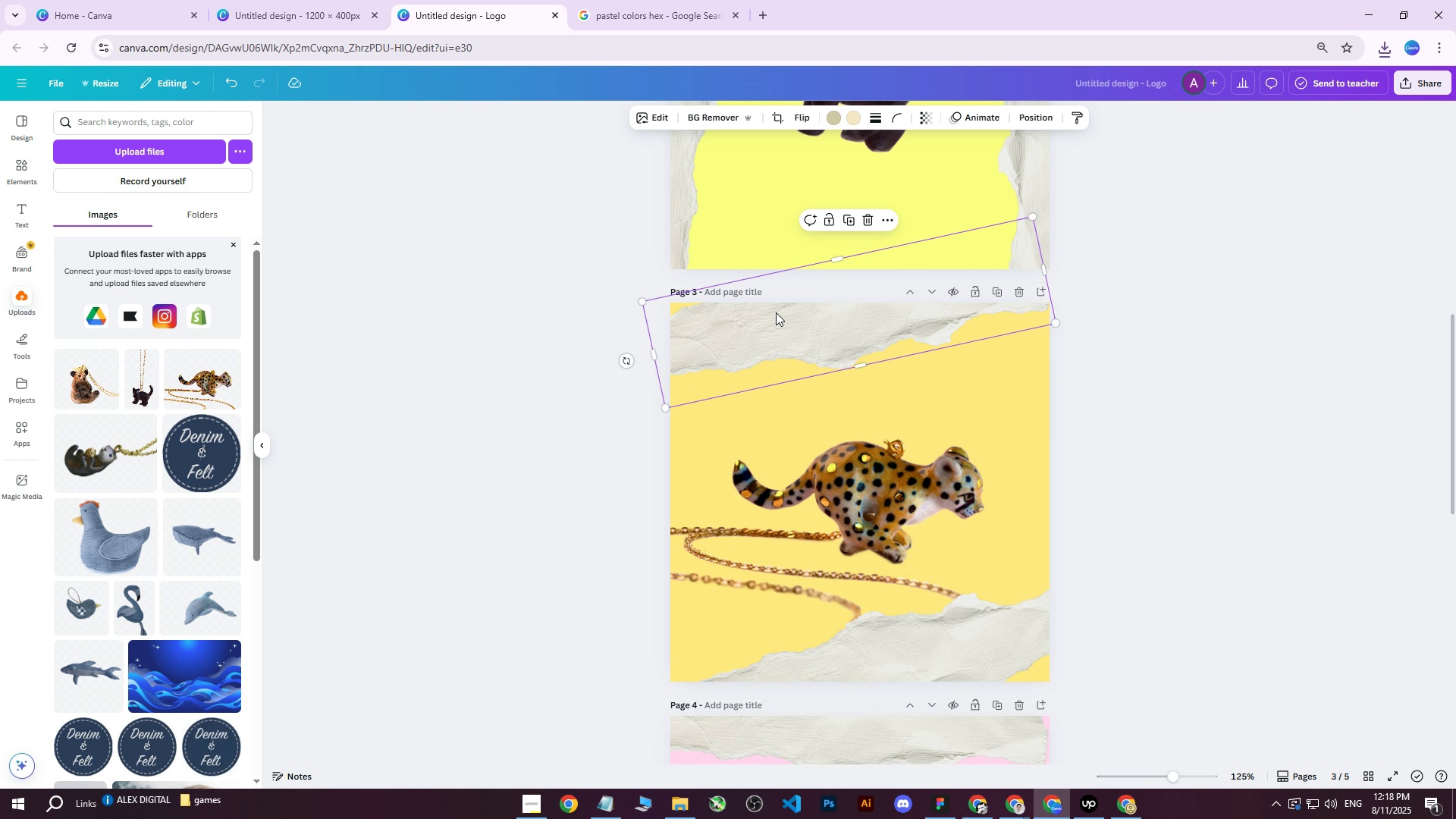 
left_click_drag(start_coordinate=[803, 306], to_coordinate=[713, 316])
 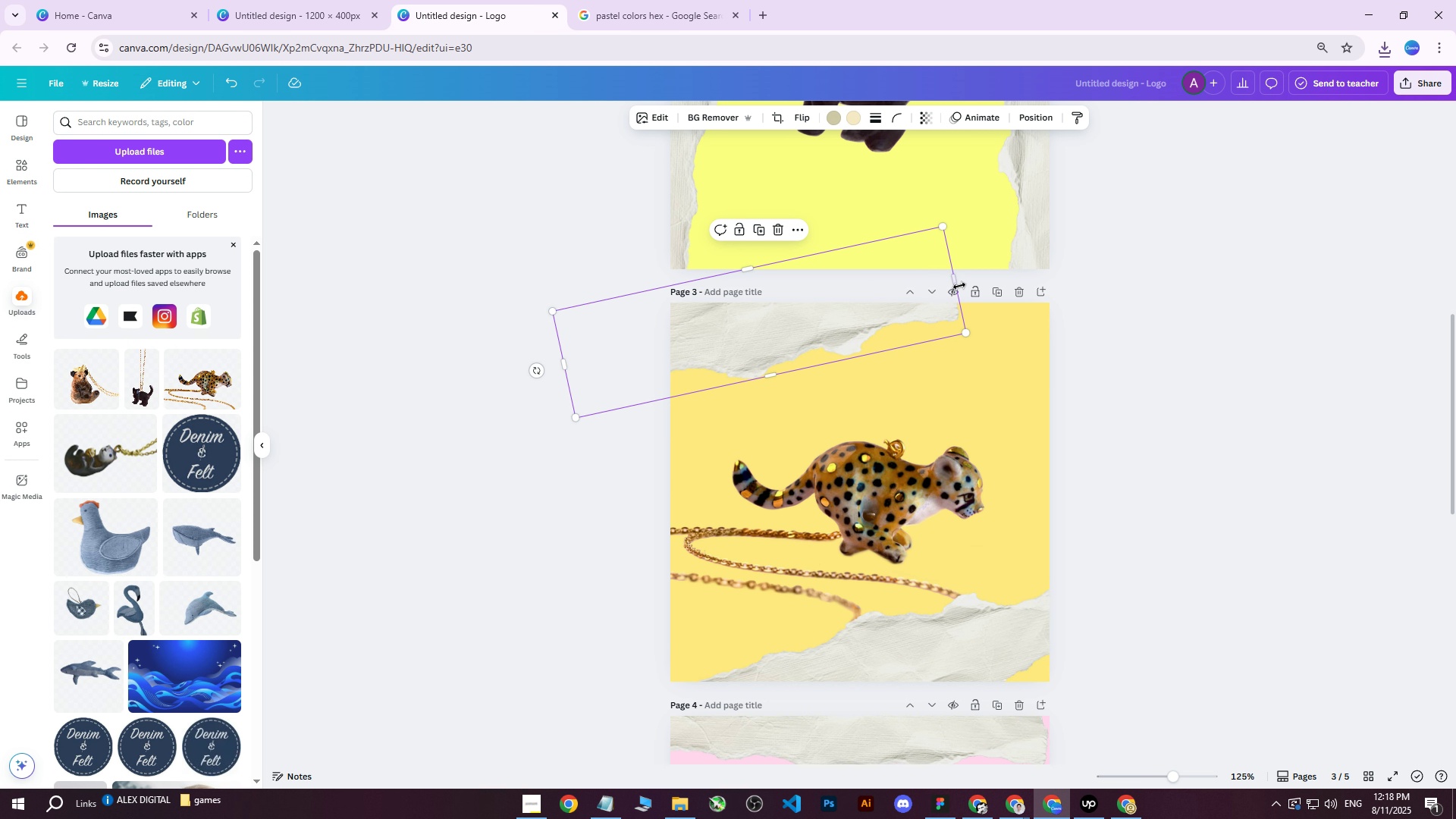 
left_click_drag(start_coordinate=[959, 284], to_coordinate=[1075, 240])
 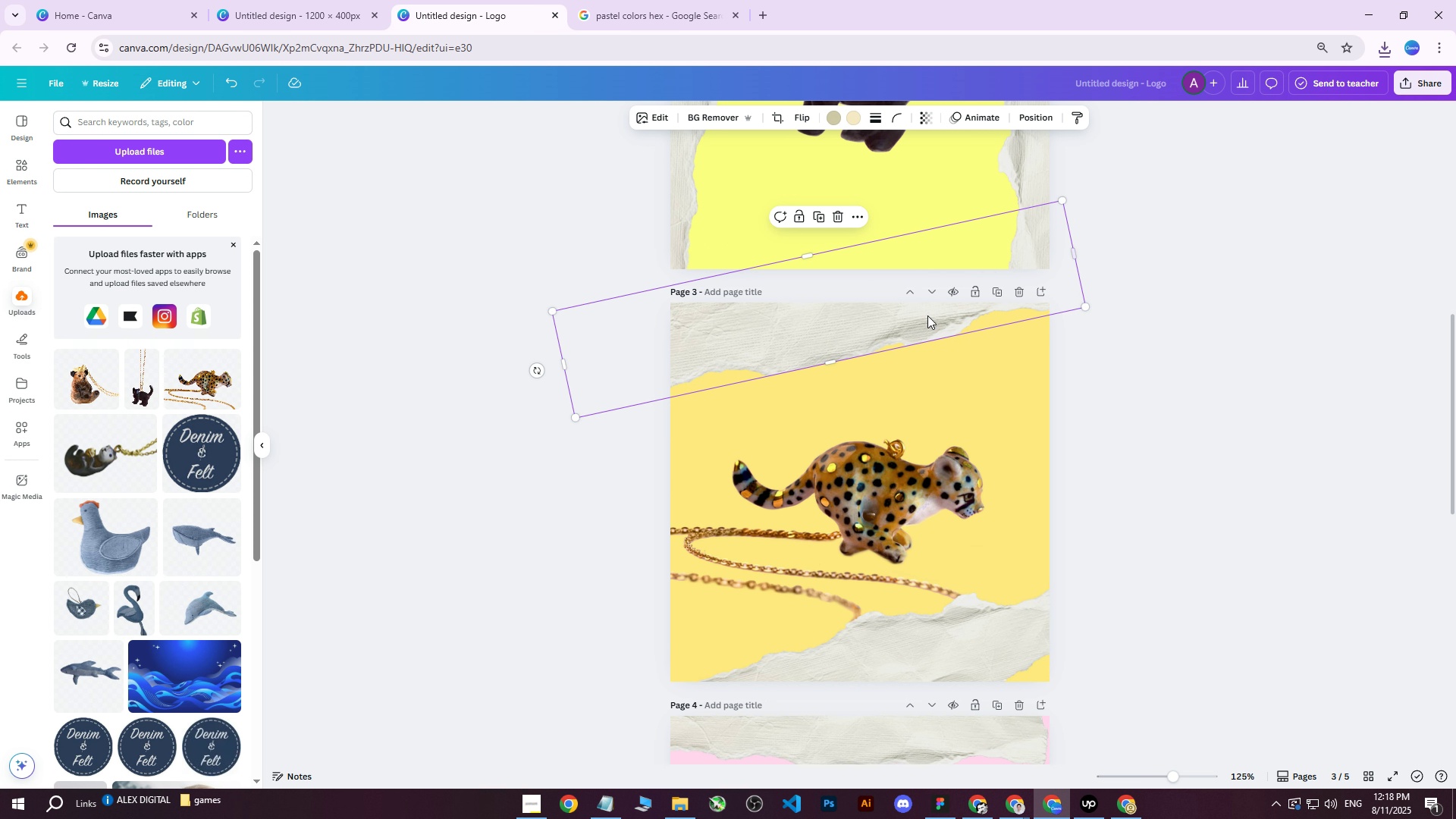 
left_click_drag(start_coordinate=[901, 323], to_coordinate=[783, 336])
 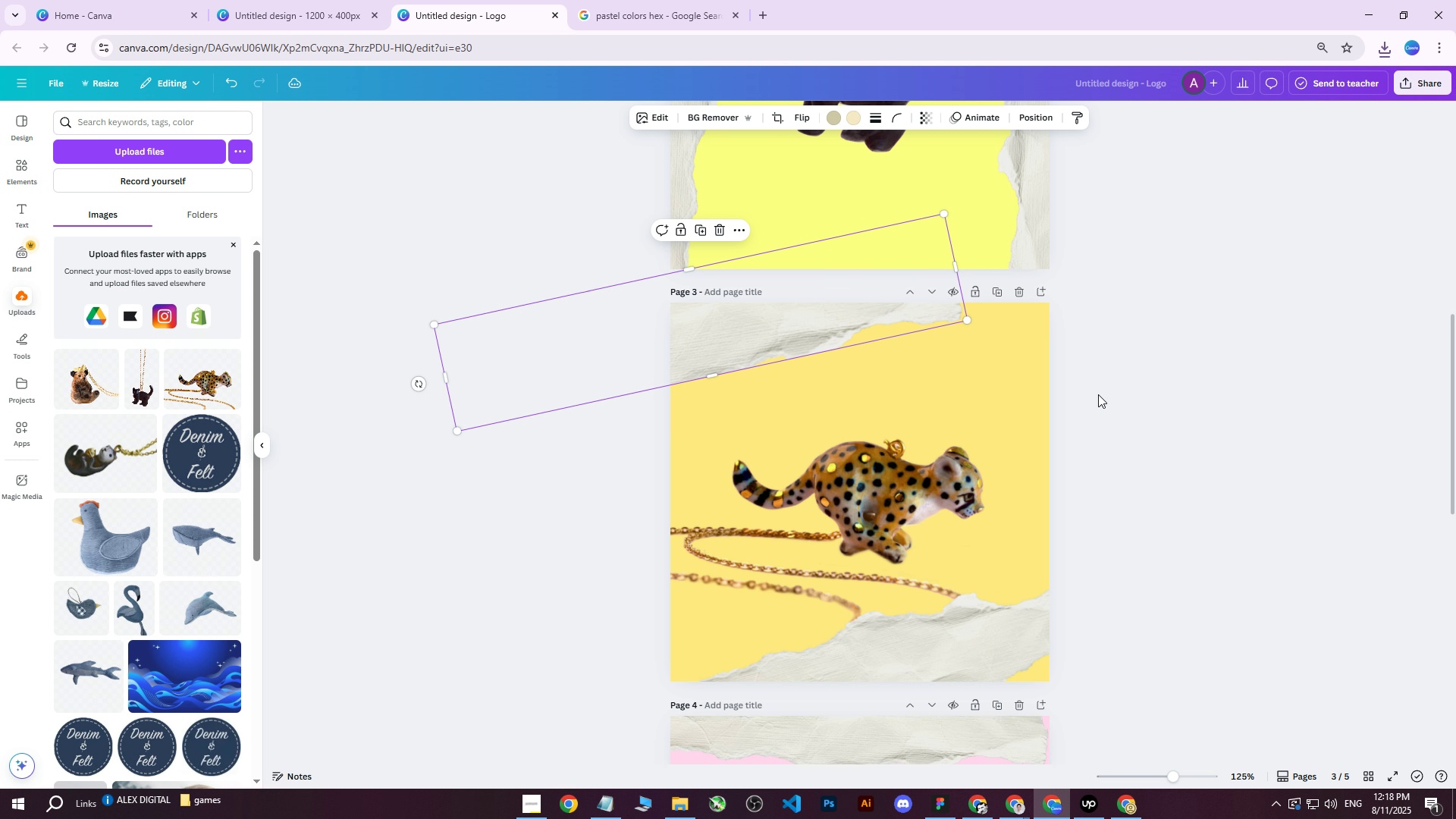 
left_click([1118, 390])
 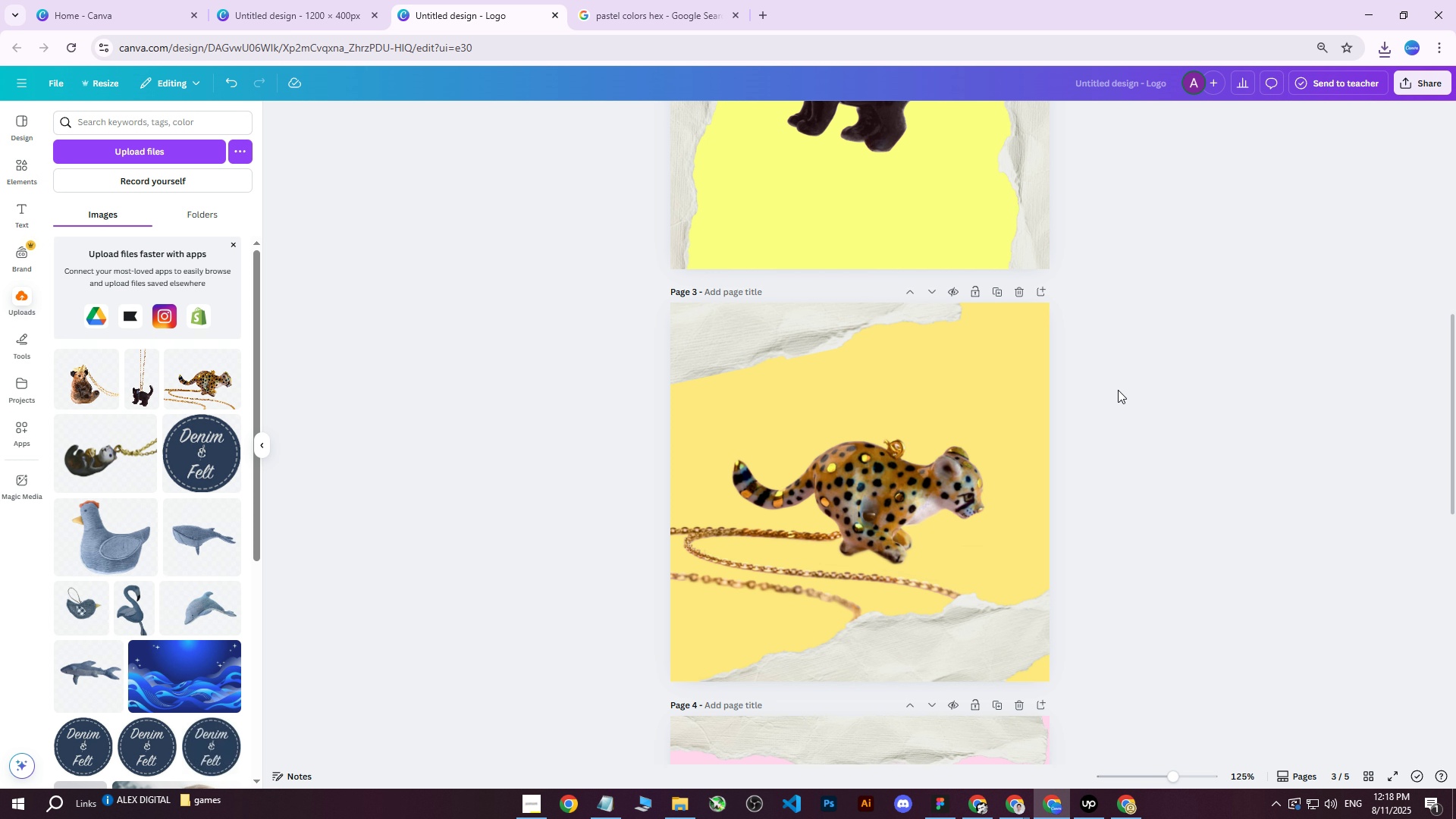 
wait(9.37)
 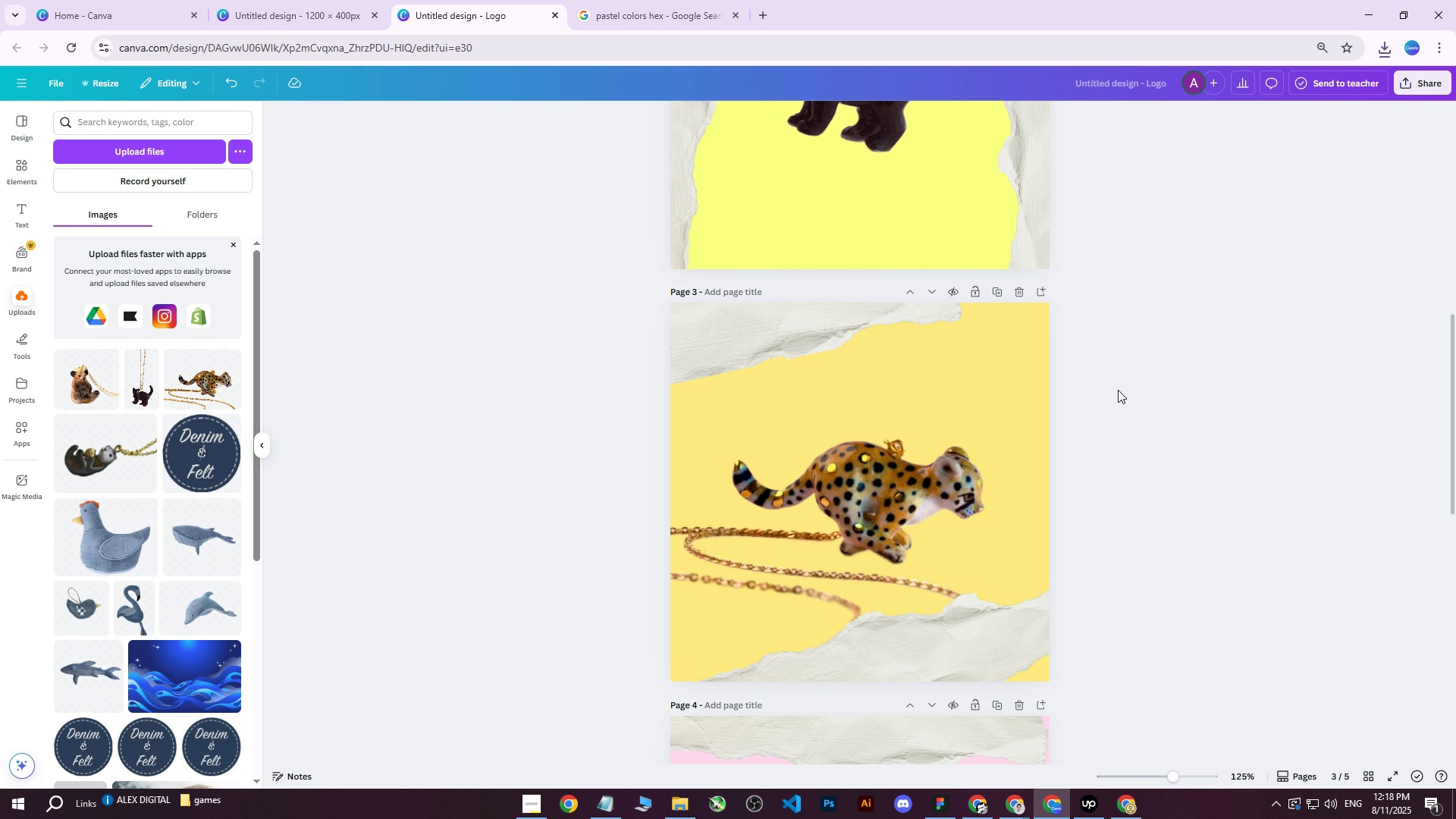 
left_click([833, 512])
 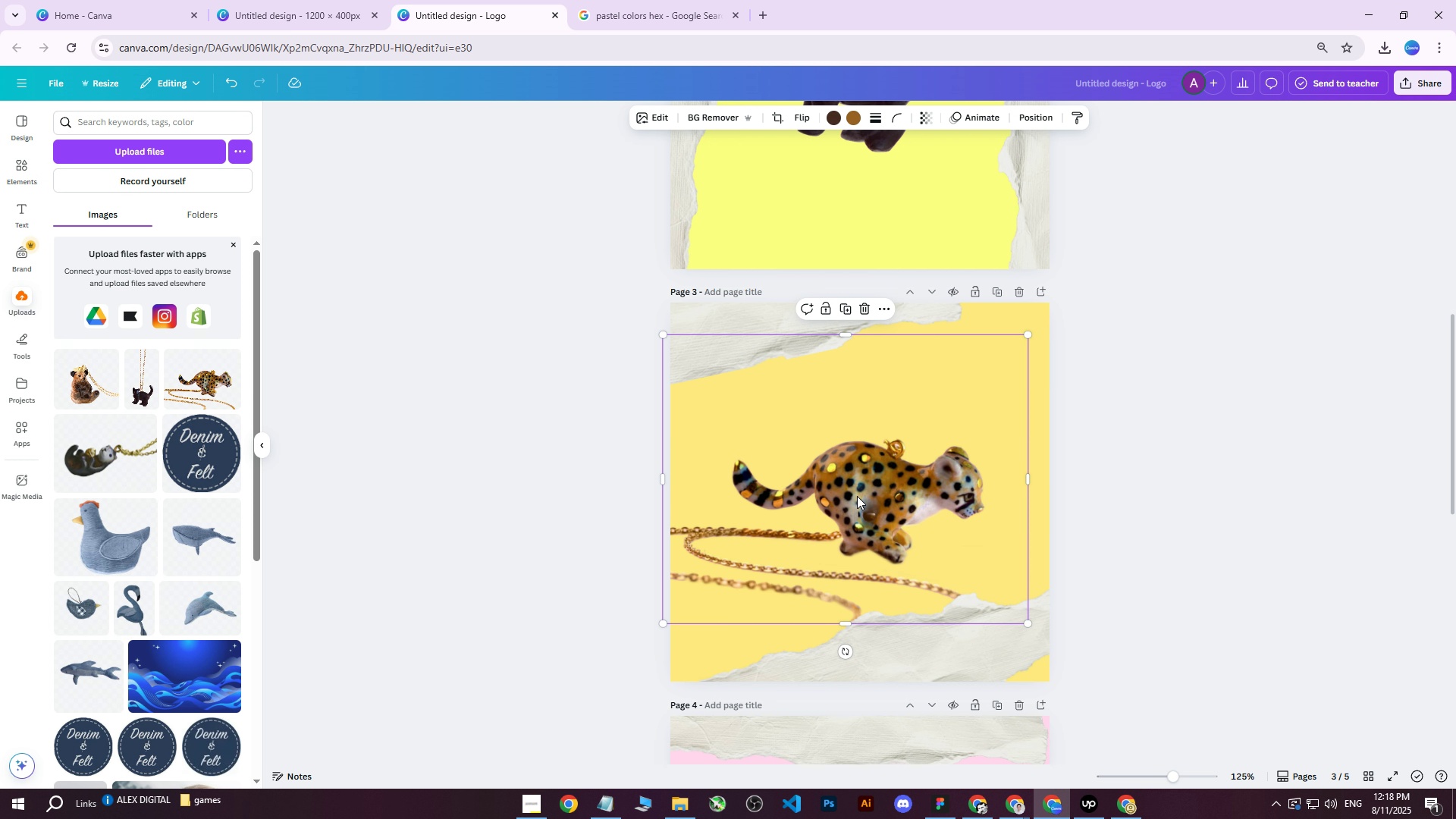 
left_click_drag(start_coordinate=[879, 489], to_coordinate=[863, 458])
 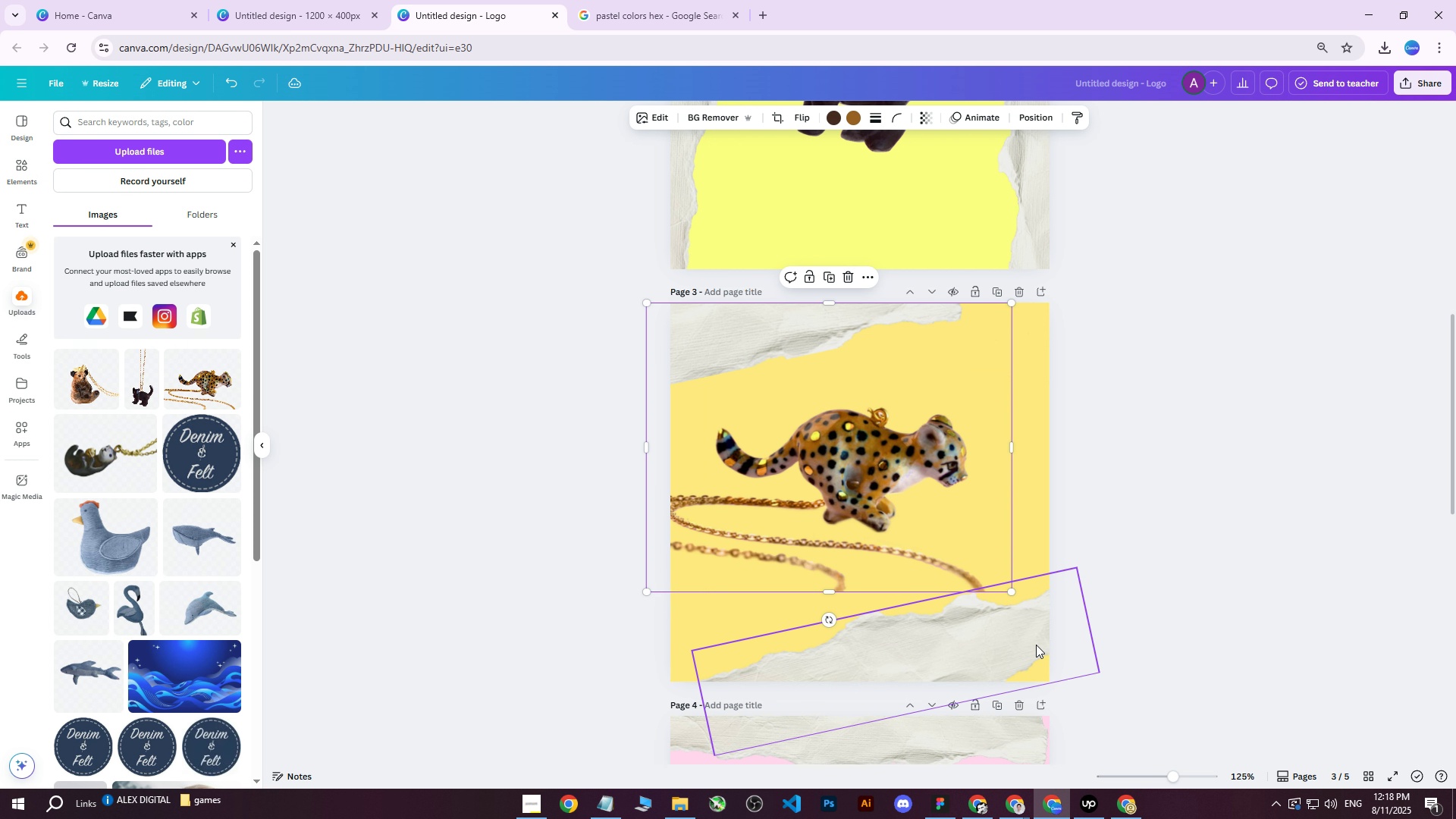 
left_click([996, 645])
 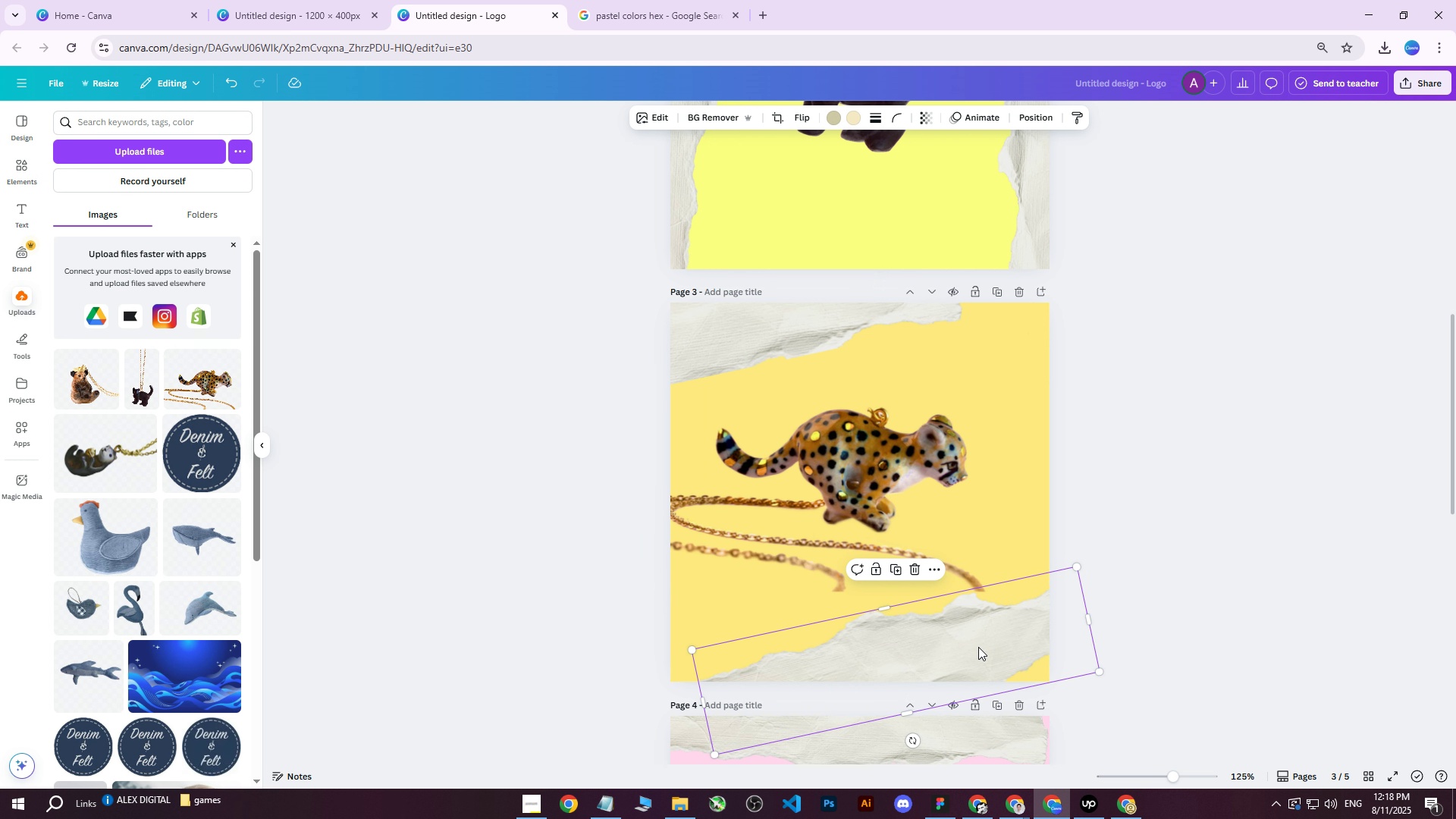 
left_click_drag(start_coordinate=[960, 646], to_coordinate=[1015, 651])
 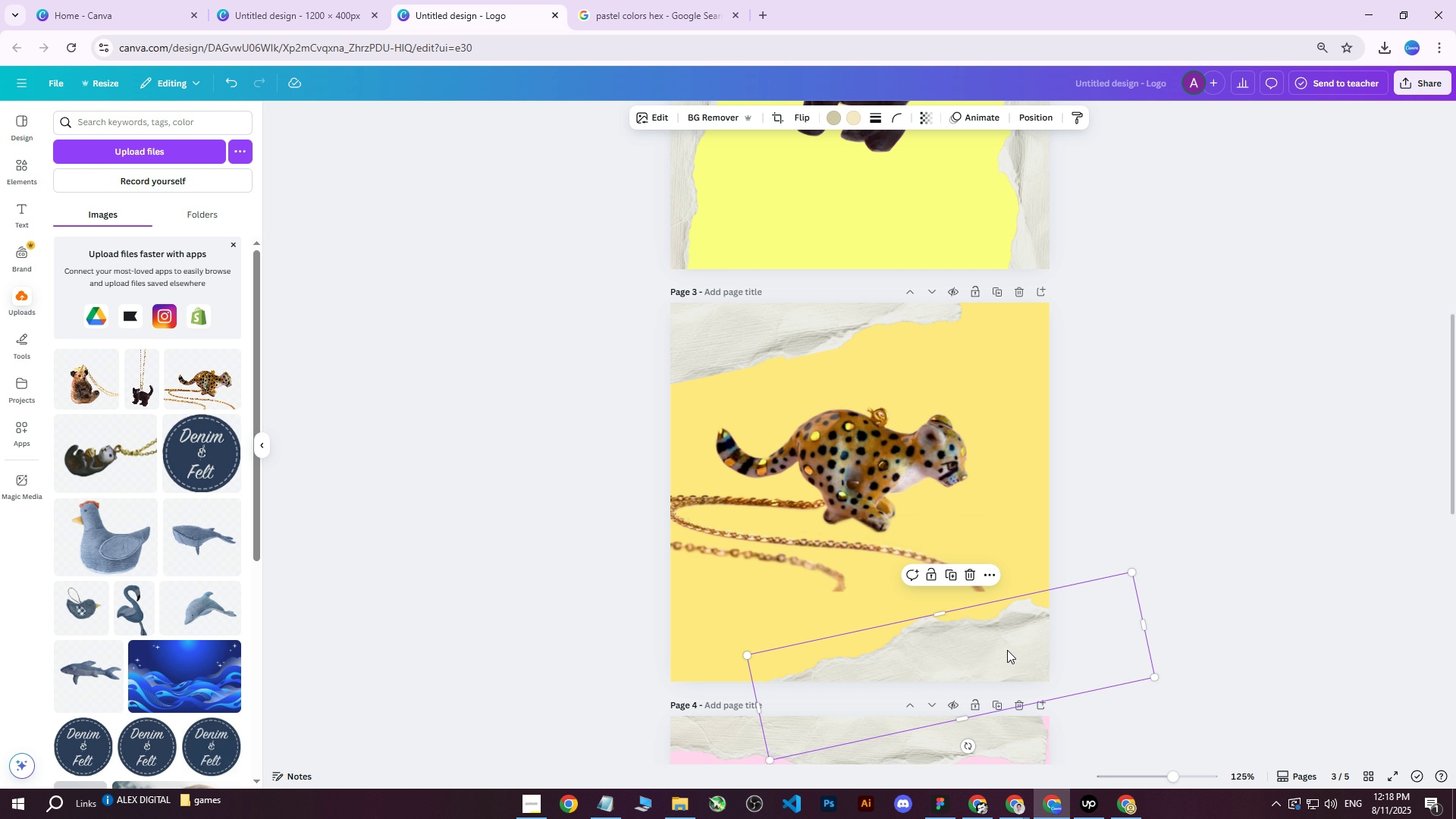 
left_click_drag(start_coordinate=[996, 653], to_coordinate=[993, 631])
 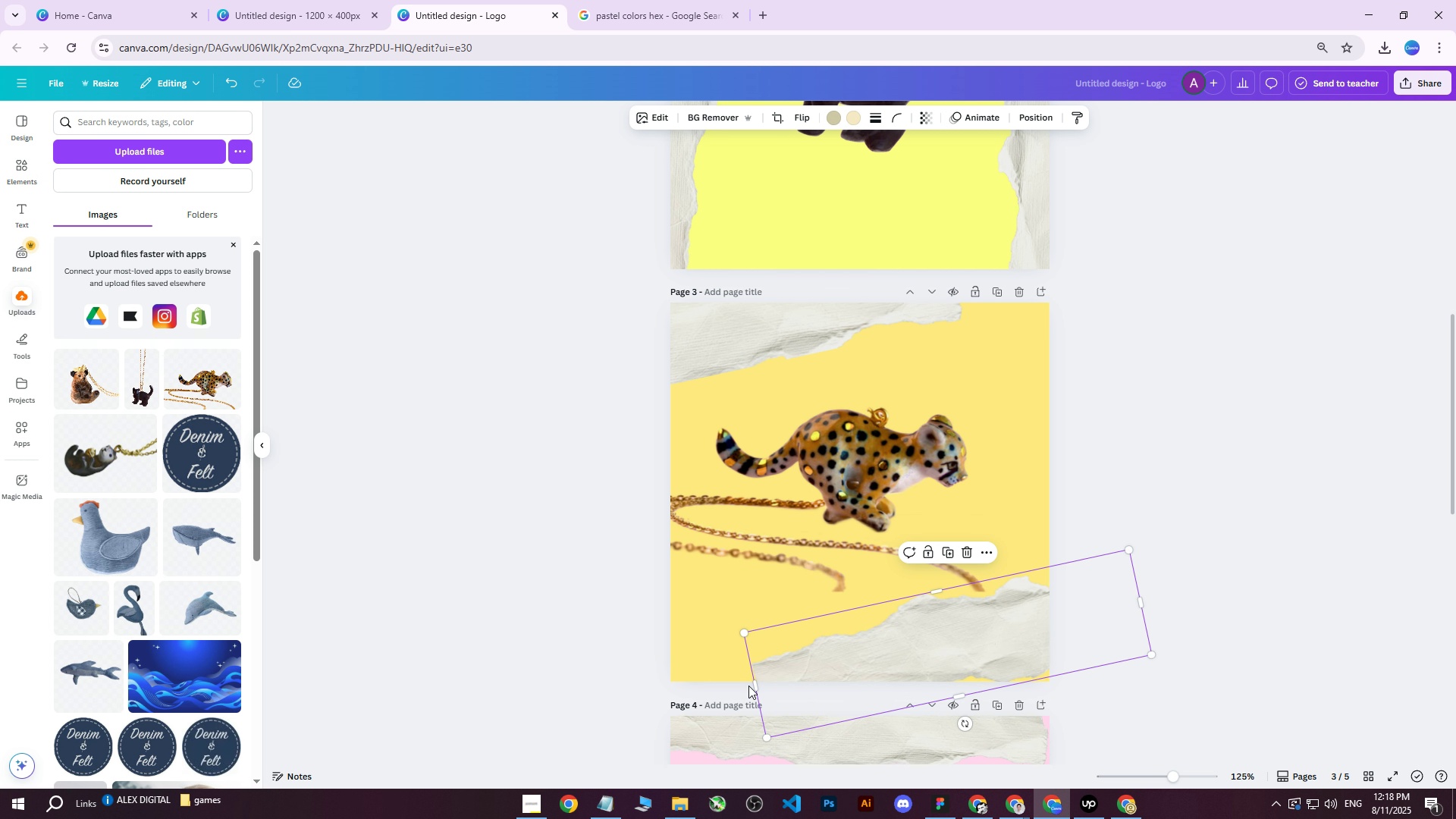 
left_click_drag(start_coordinate=[754, 688], to_coordinate=[642, 698])
 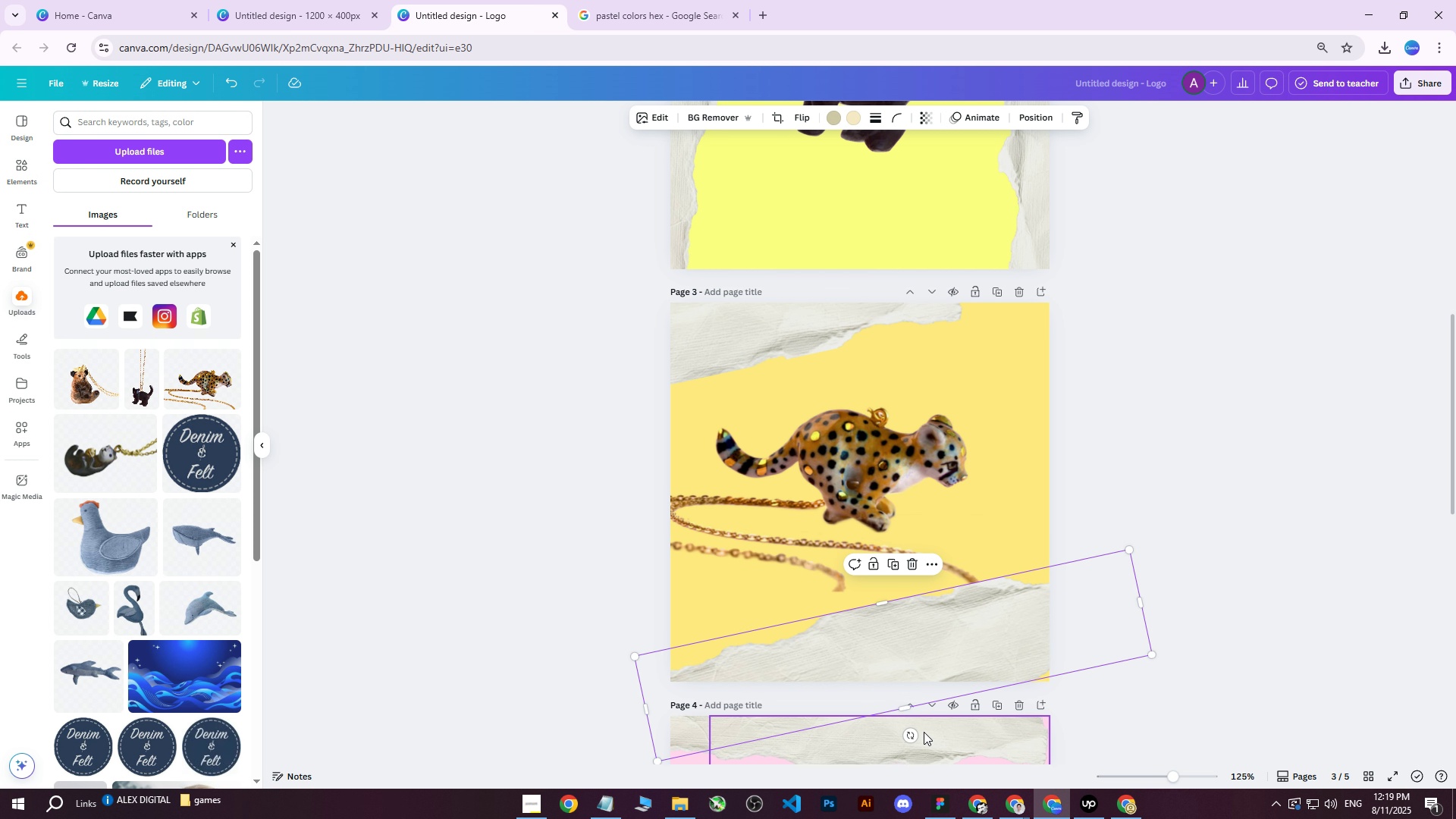 
left_click_drag(start_coordinate=[915, 733], to_coordinate=[920, 733])
 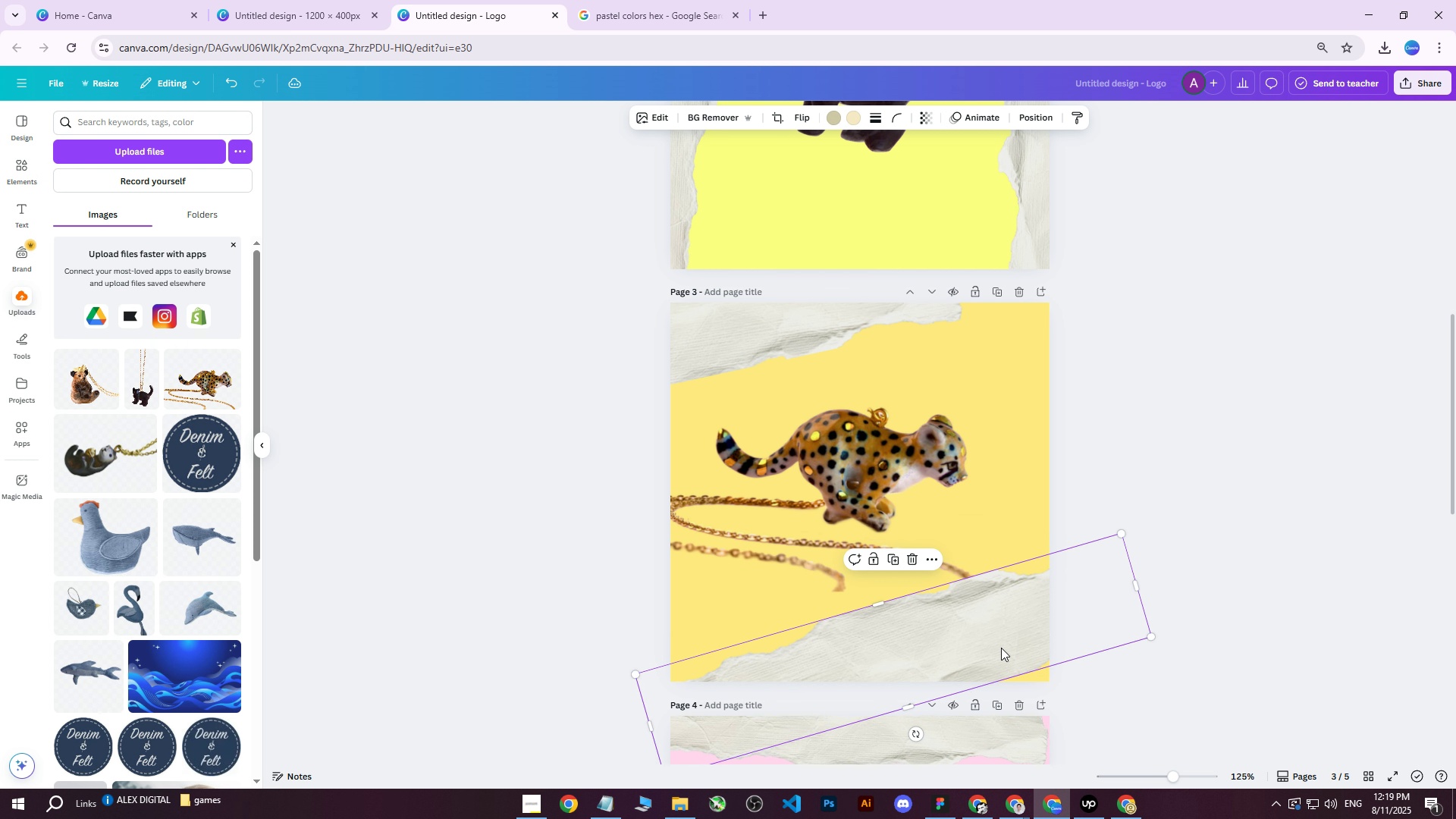 
left_click_drag(start_coordinate=[1003, 644], to_coordinate=[1045, 645])
 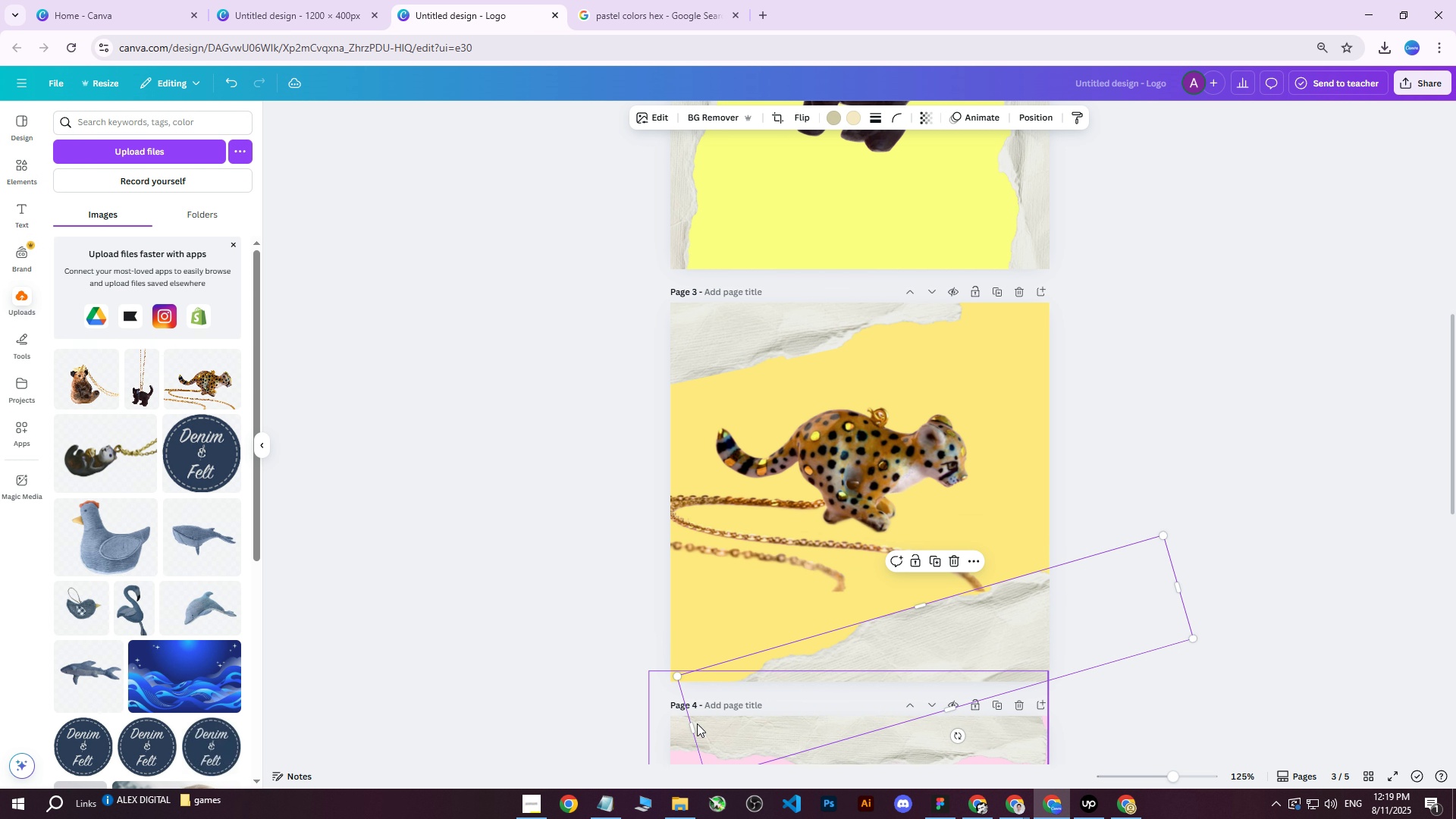 
left_click_drag(start_coordinate=[692, 727], to_coordinate=[673, 698])
 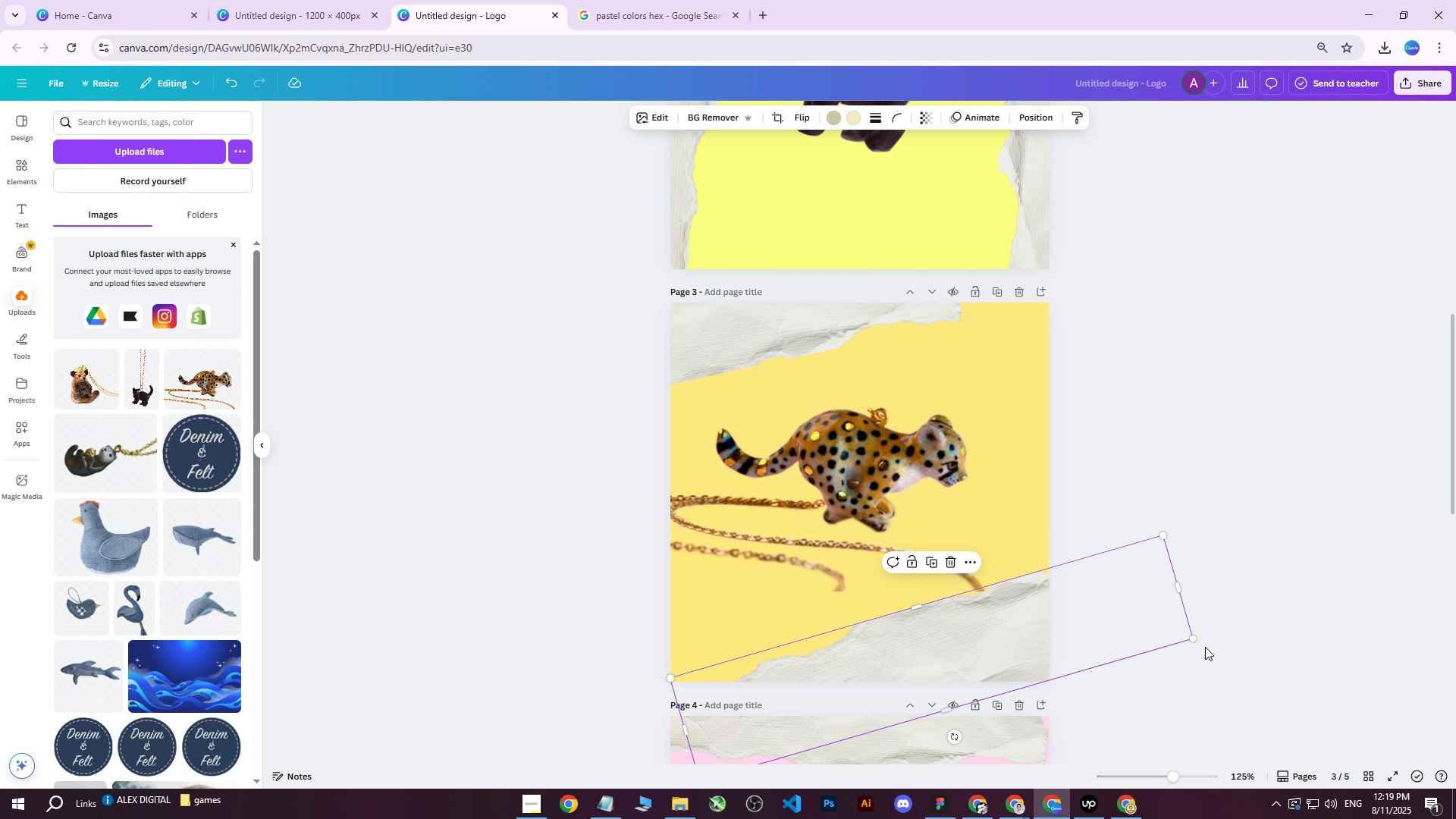 
double_click([1301, 594])
 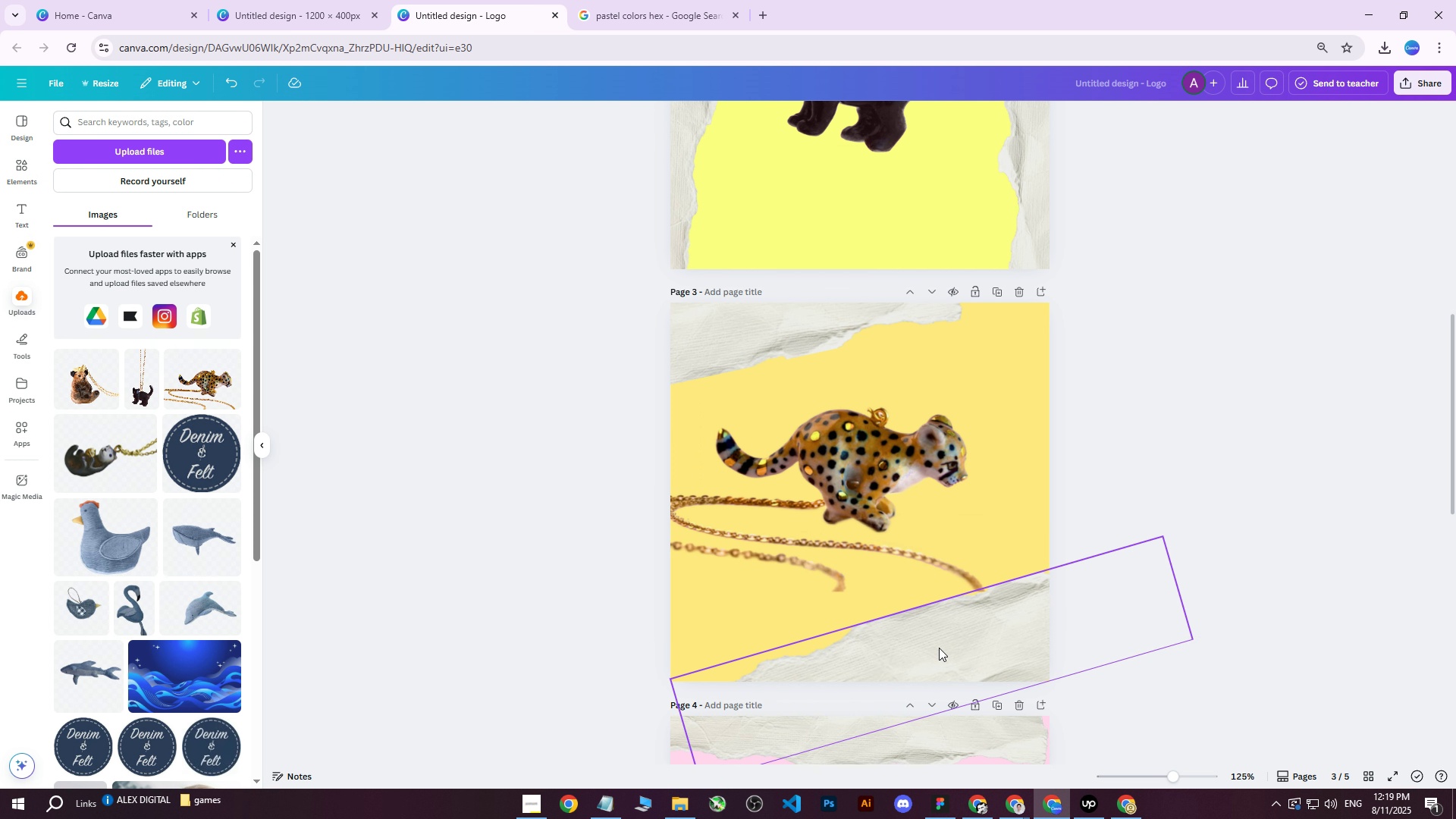 
triple_click([921, 648])
 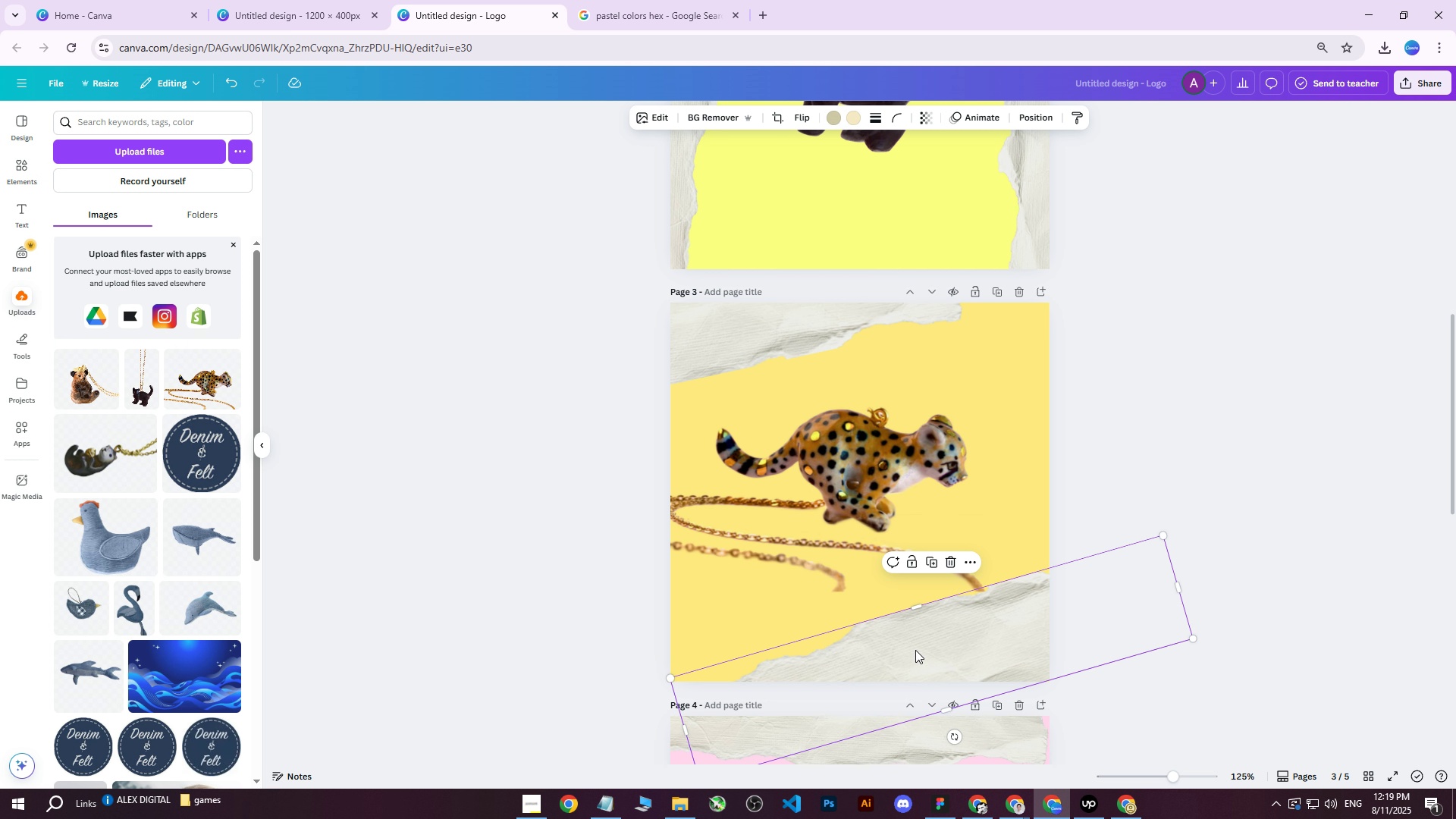 
triple_click([915, 650])
 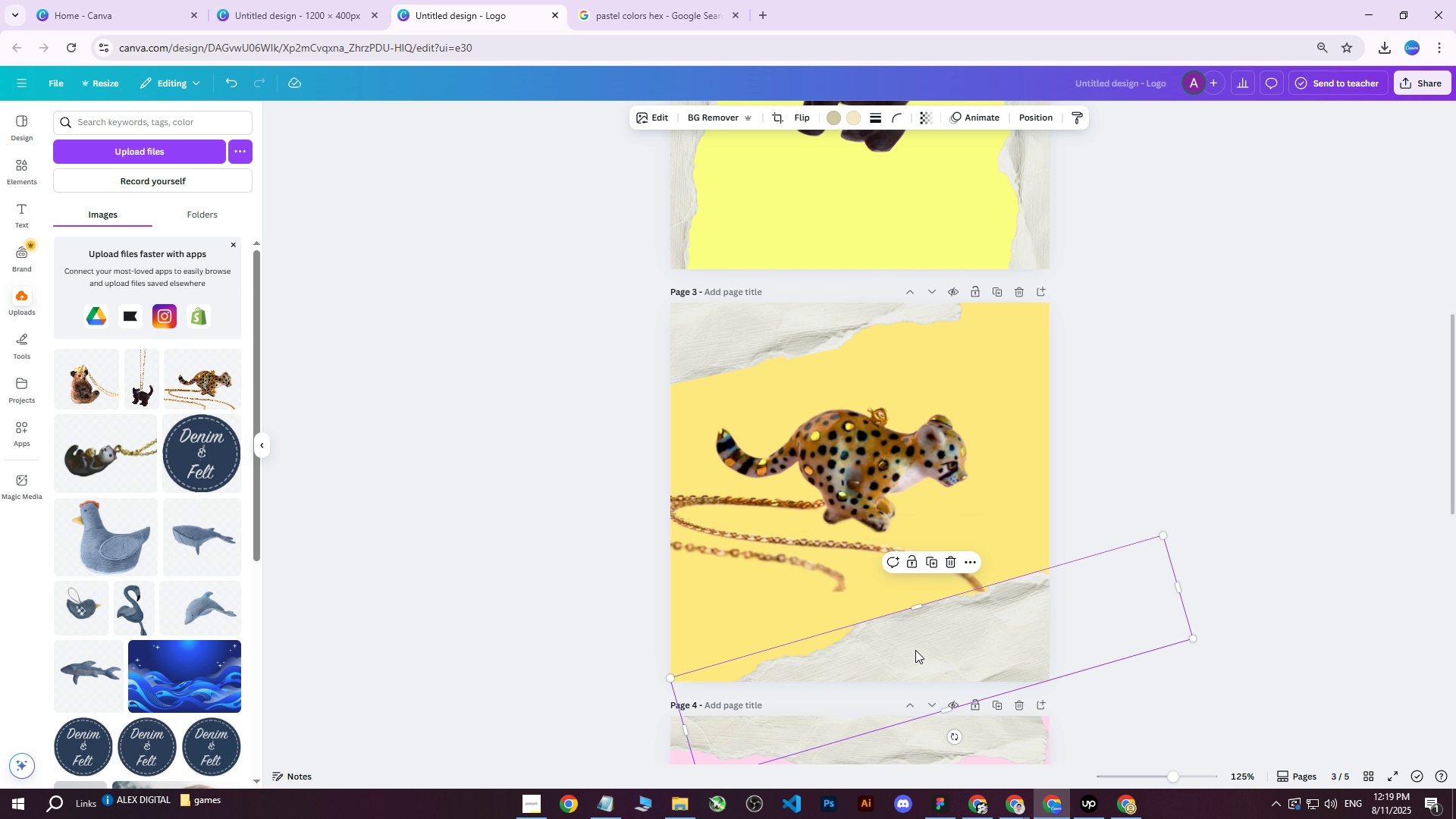 
triple_click([915, 650])
 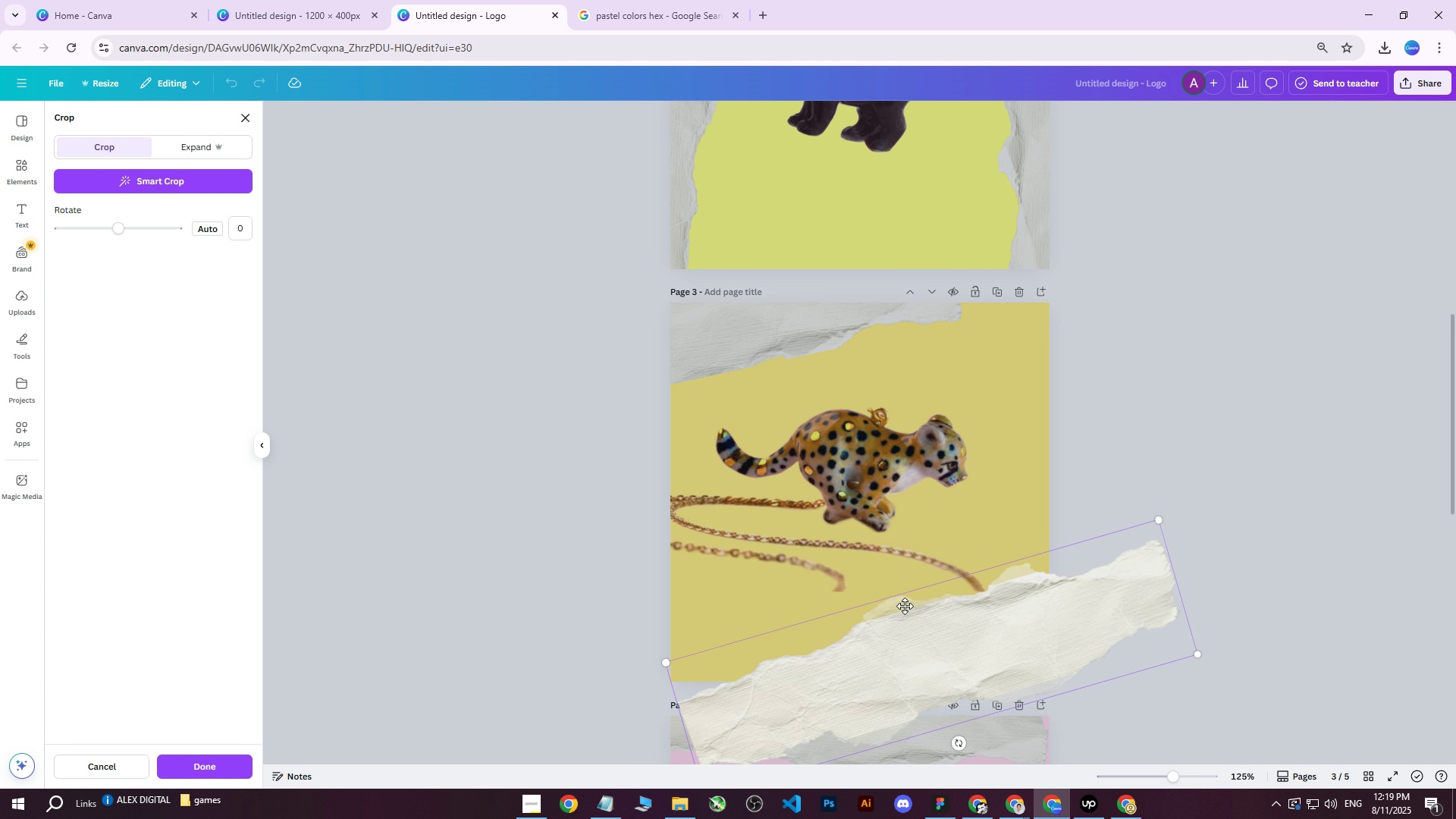 
left_click_drag(start_coordinate=[926, 635], to_coordinate=[940, 662])
 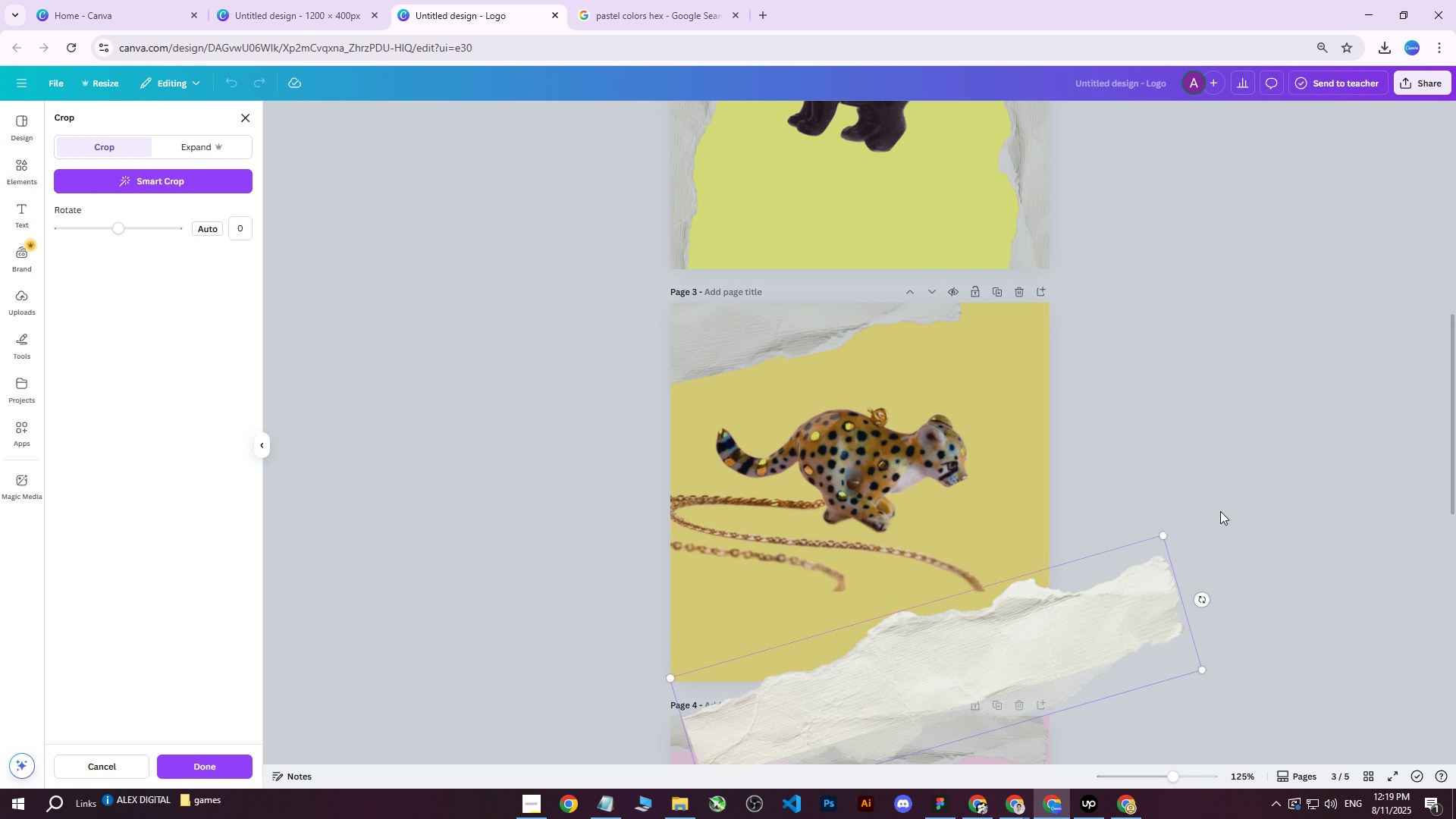 
left_click([1222, 510])
 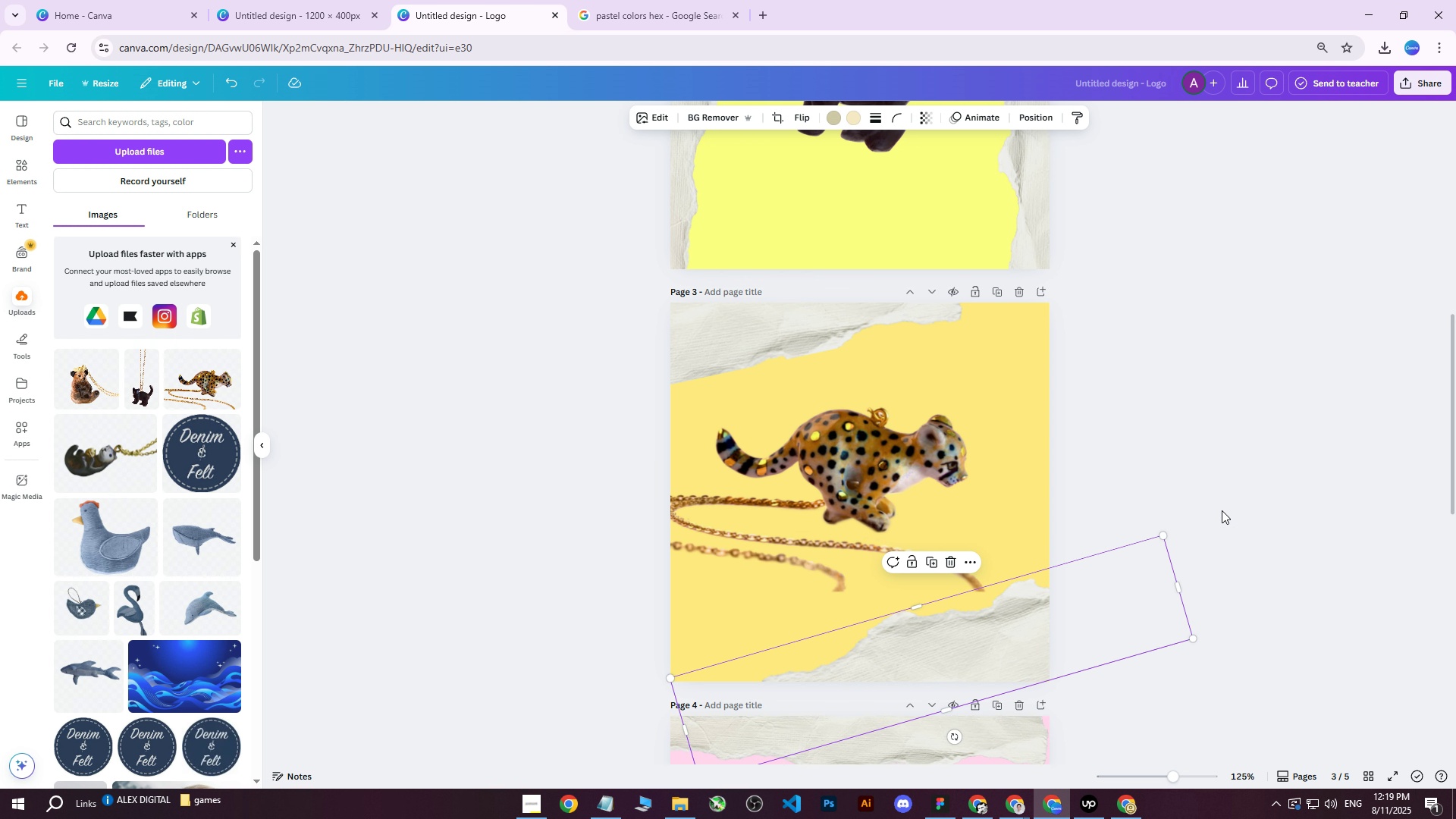 
scroll: coordinate [1222, 510], scroll_direction: down, amount: 3.0
 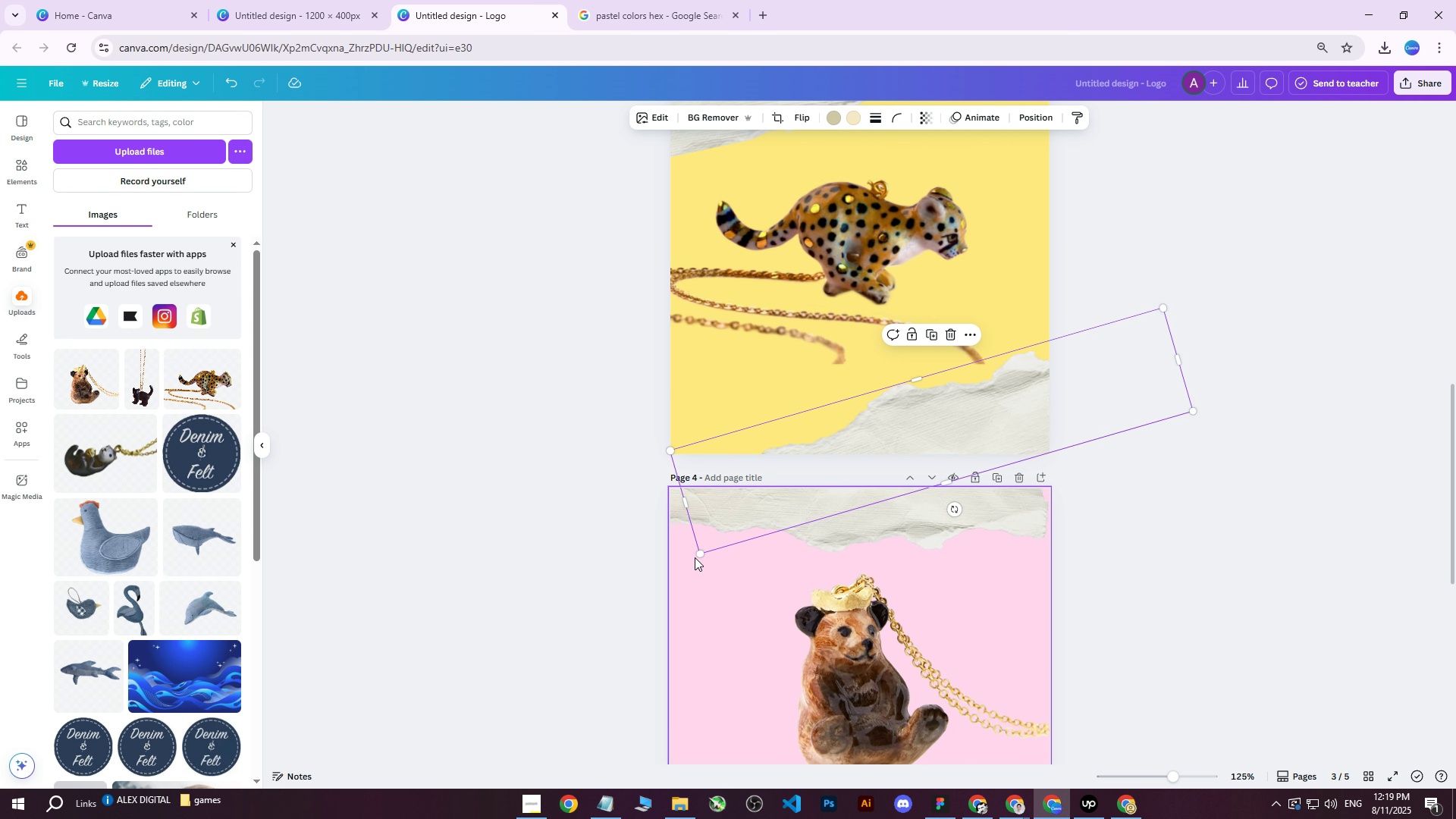 
left_click_drag(start_coordinate=[698, 557], to_coordinate=[673, 601])
 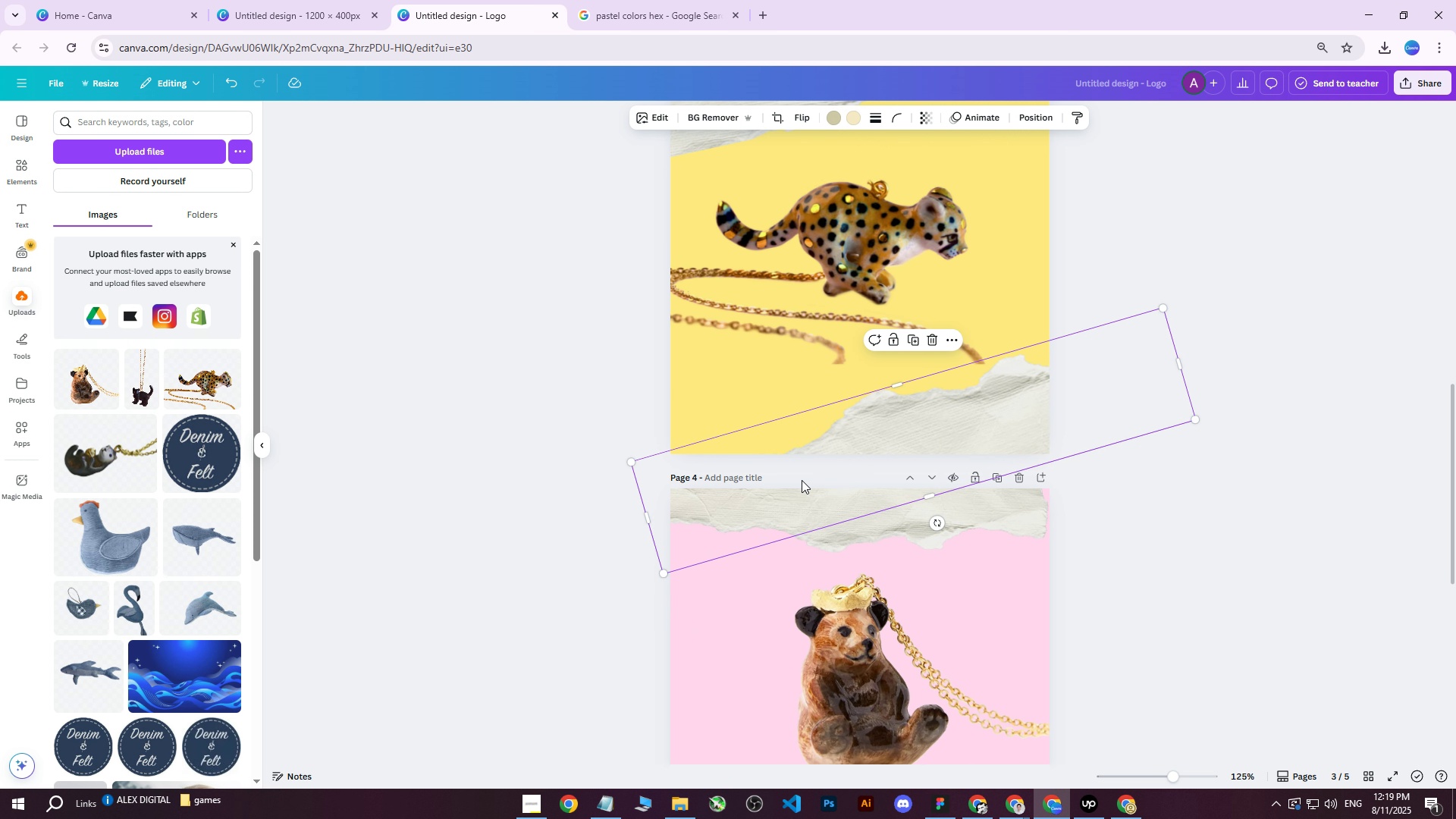 
left_click_drag(start_coordinate=[804, 461], to_coordinate=[802, 429])
 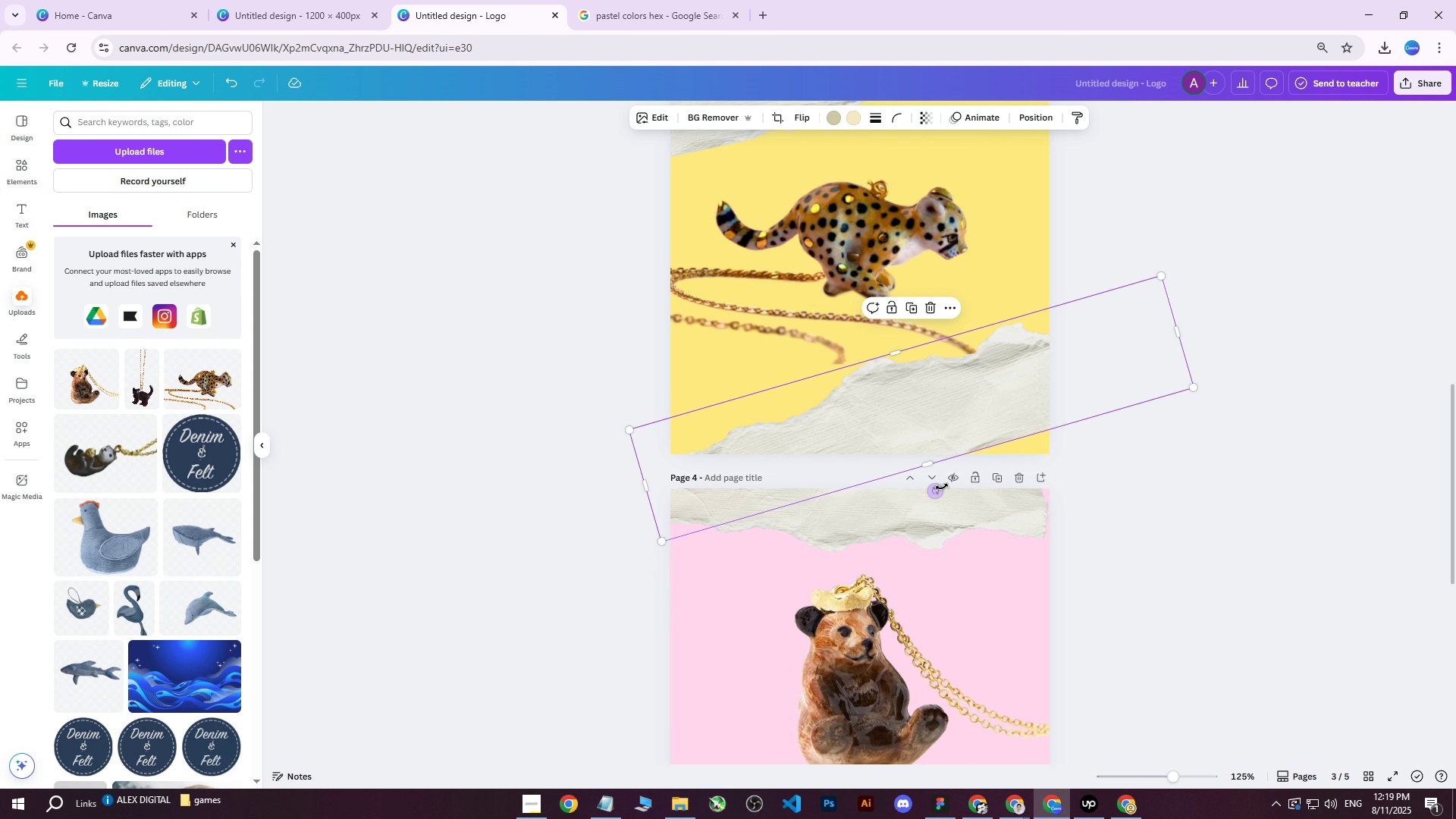 
left_click_drag(start_coordinate=[940, 488], to_coordinate=[920, 498])
 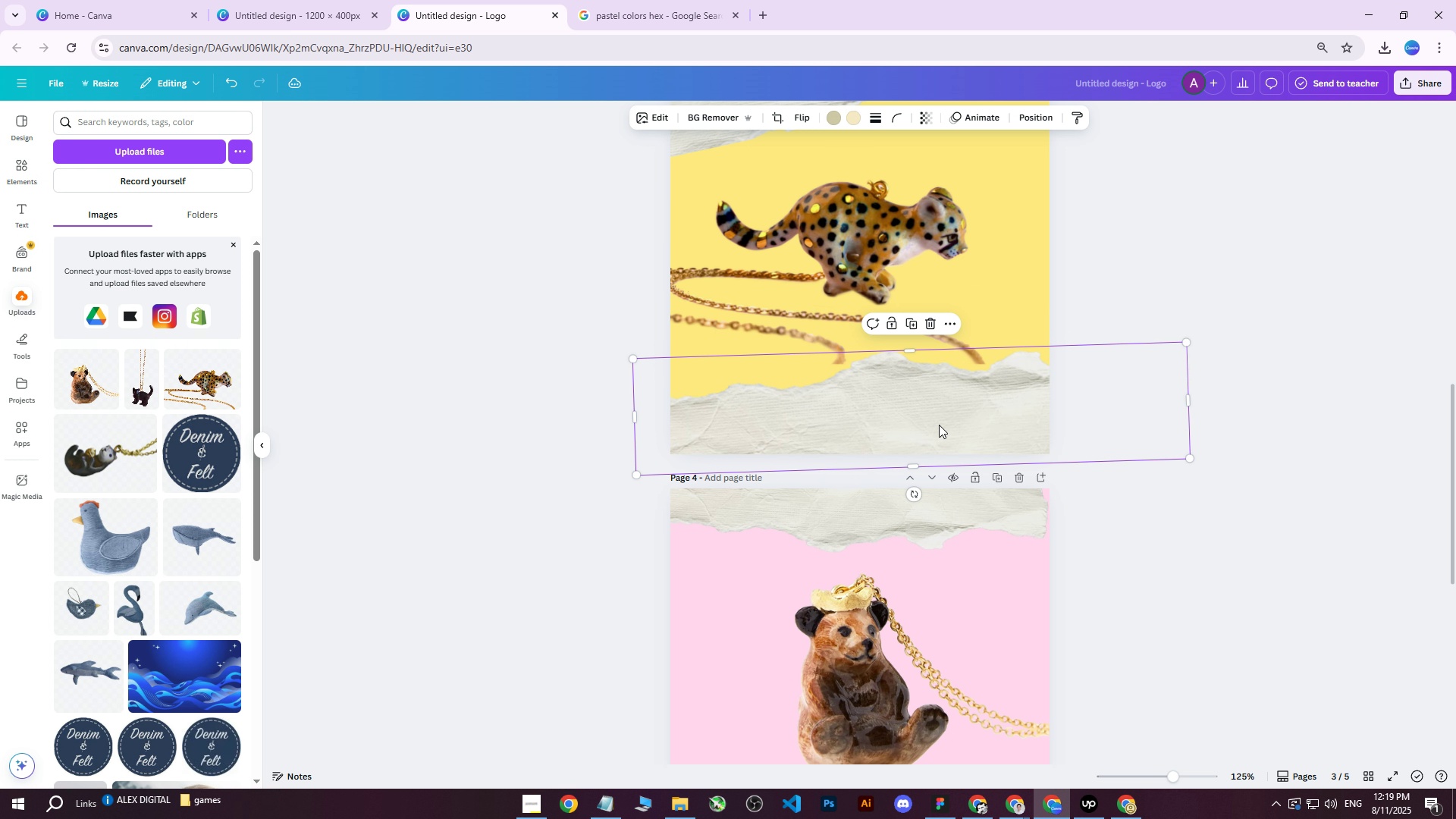 
left_click_drag(start_coordinate=[940, 421], to_coordinate=[952, 450])
 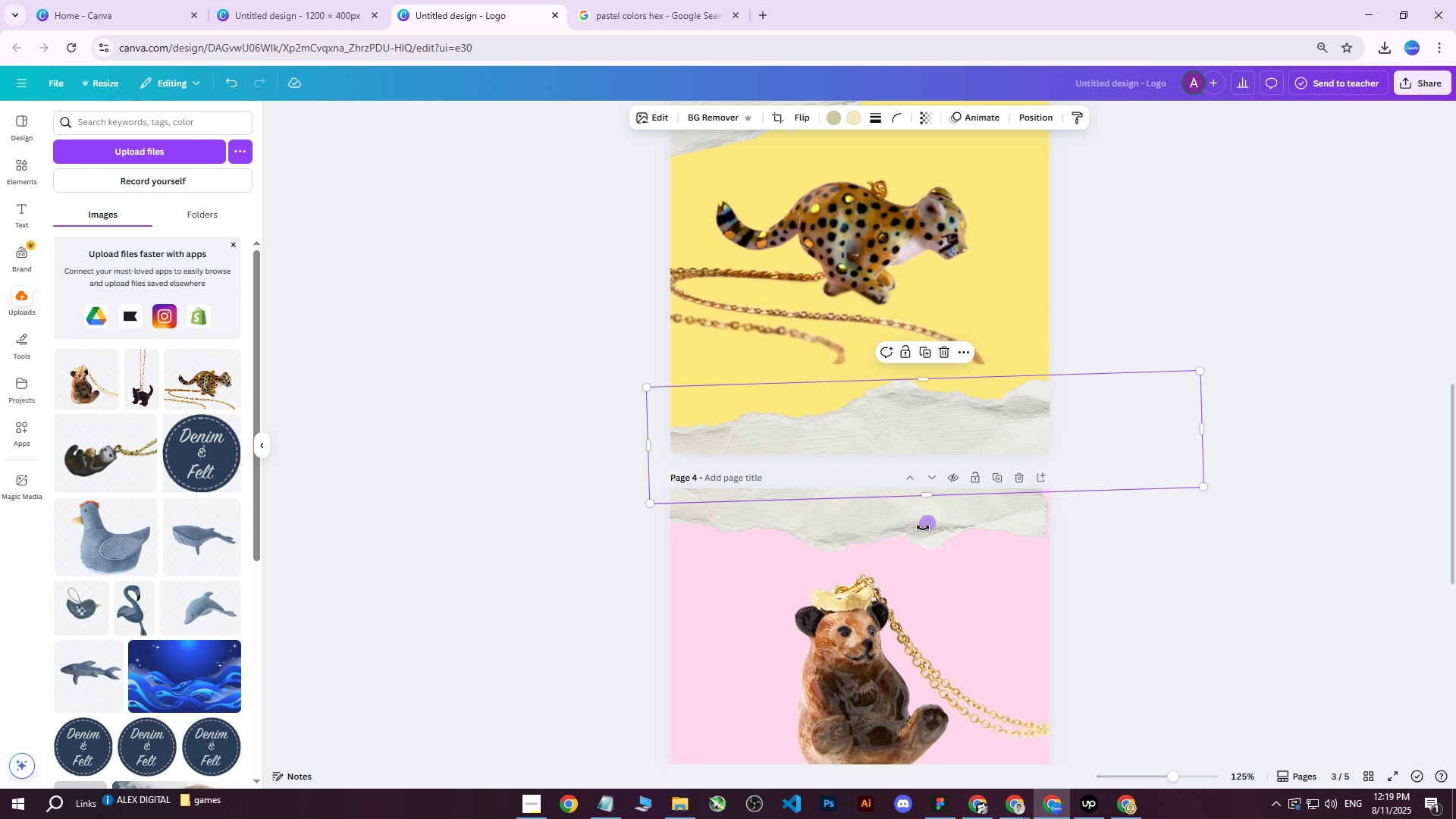 
left_click_drag(start_coordinate=[924, 524], to_coordinate=[930, 521])
 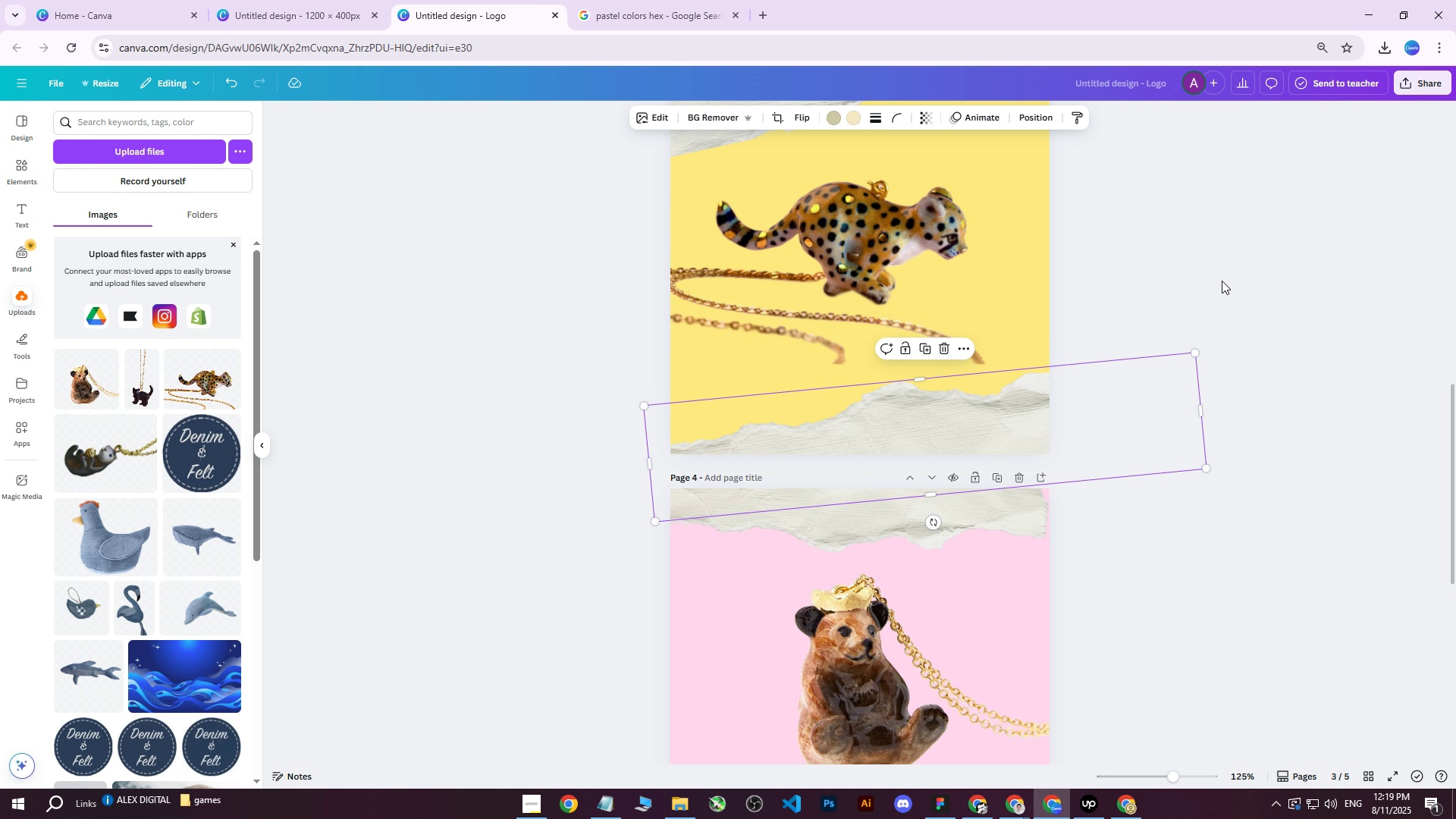 
left_click([1231, 268])
 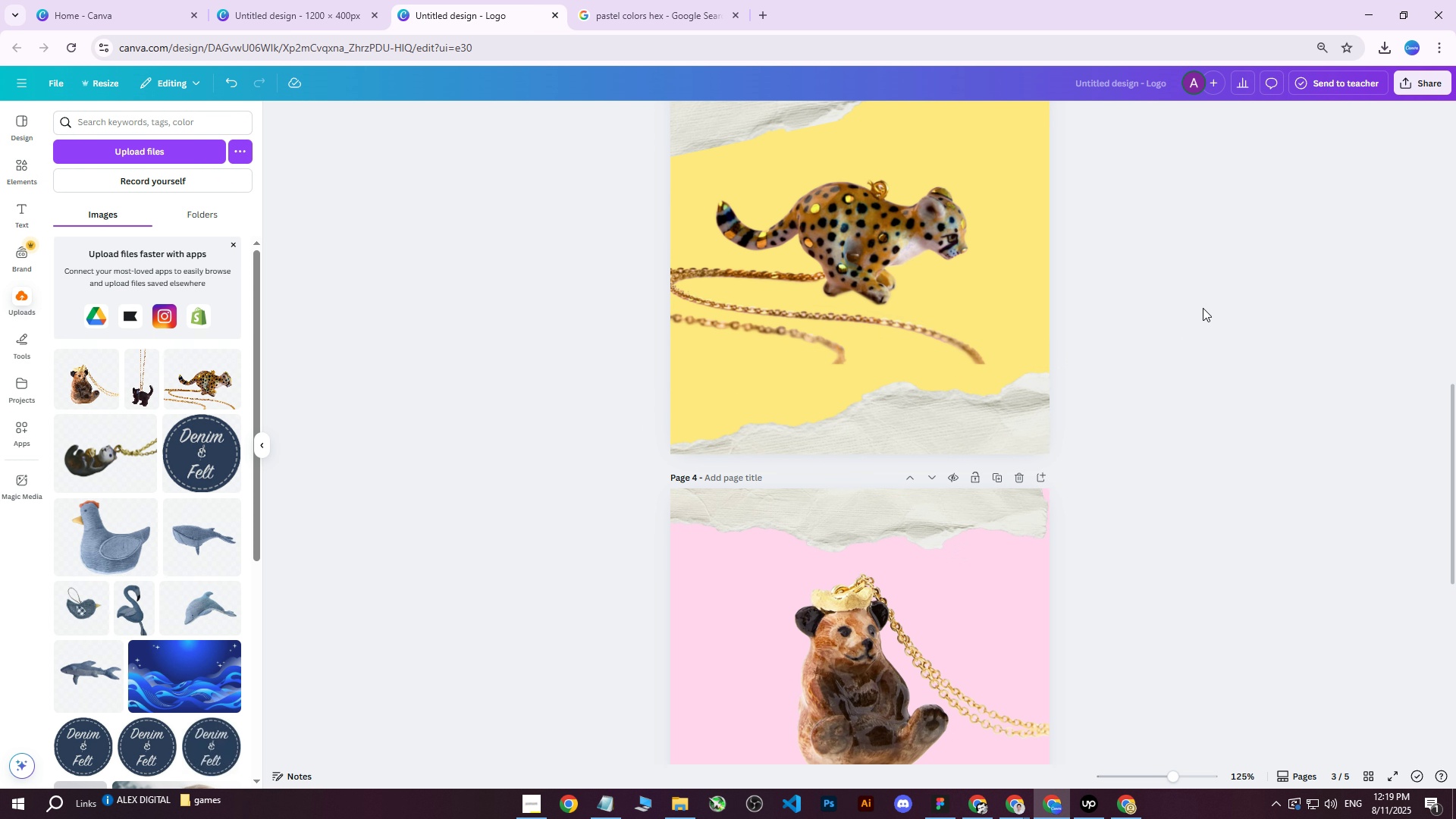 
scroll: coordinate [1173, 369], scroll_direction: up, amount: 3.0
 